 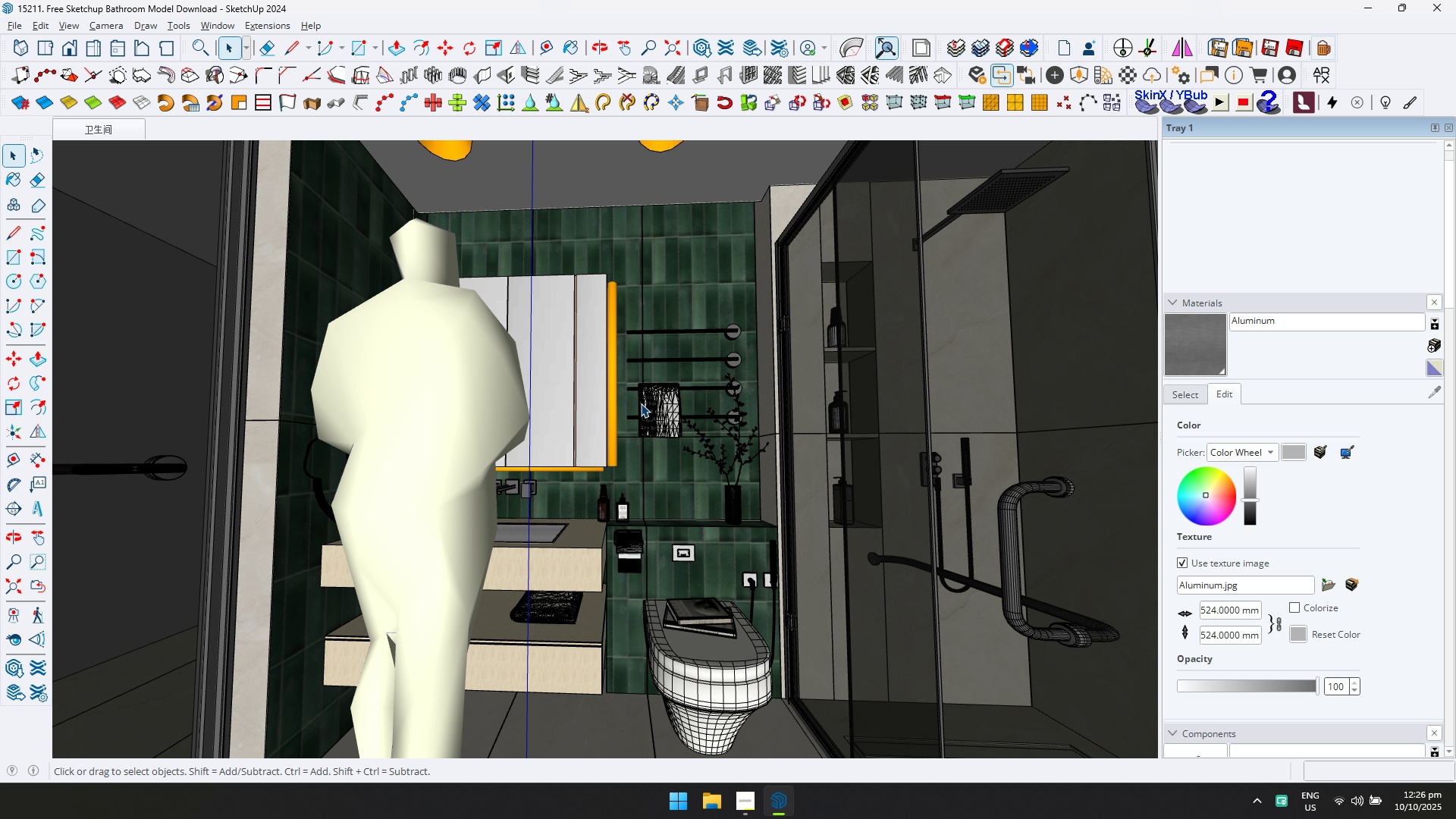 
scroll: coordinate [661, 522], scroll_direction: up, amount: 6.0
 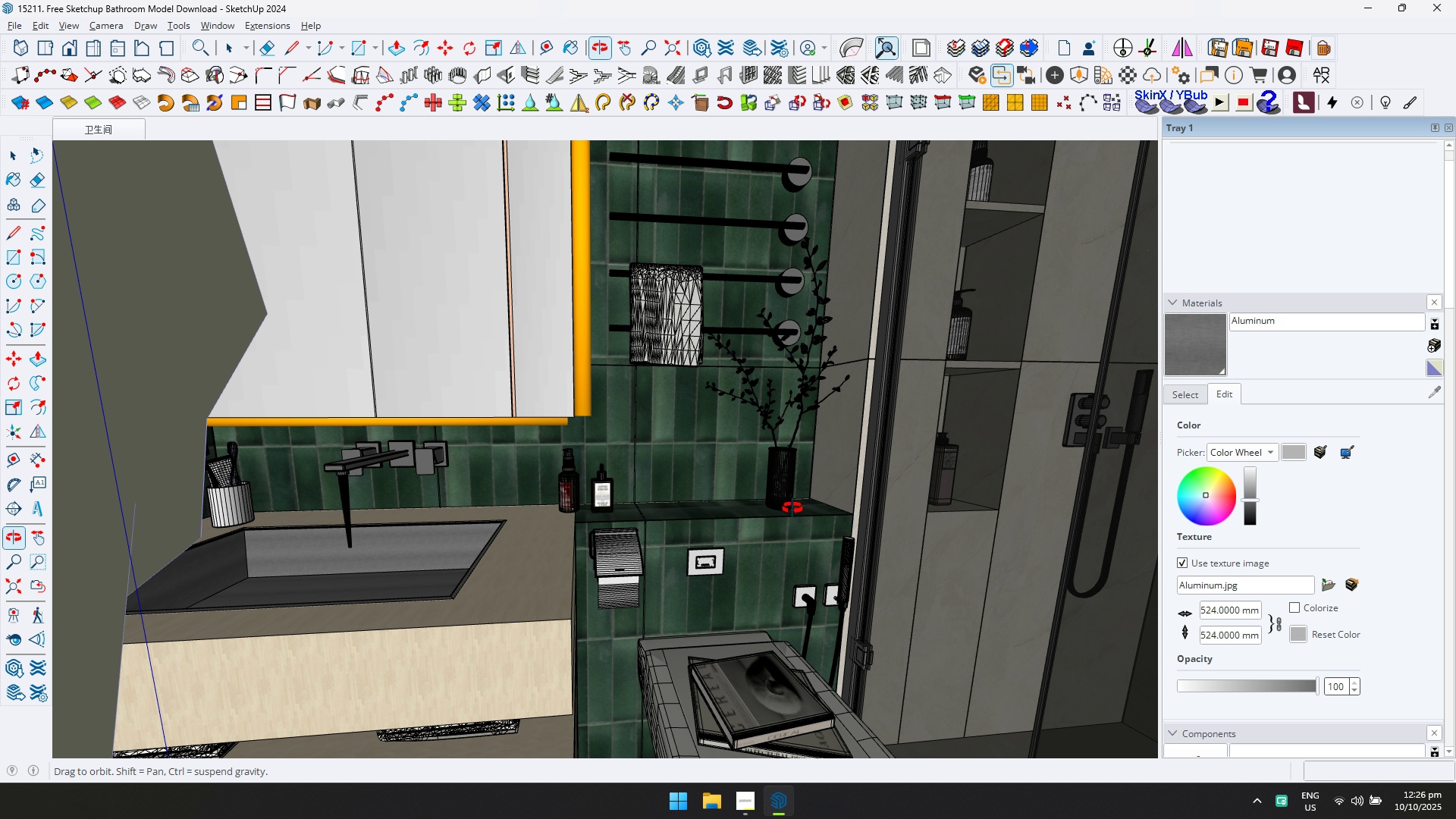 
key(Shift+ShiftLeft)
 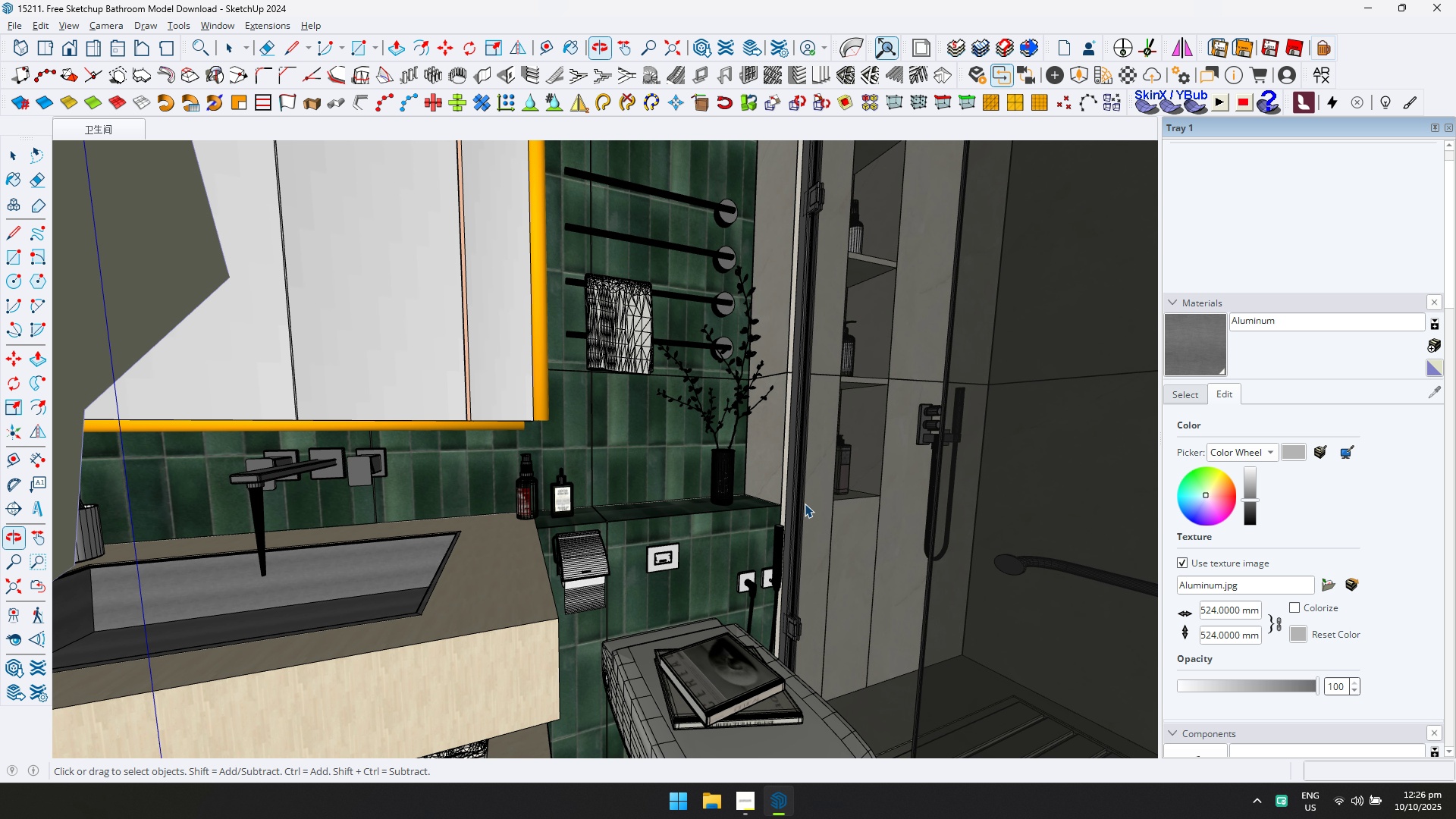 
scroll: coordinate [617, 557], scroll_direction: up, amount: 6.0
 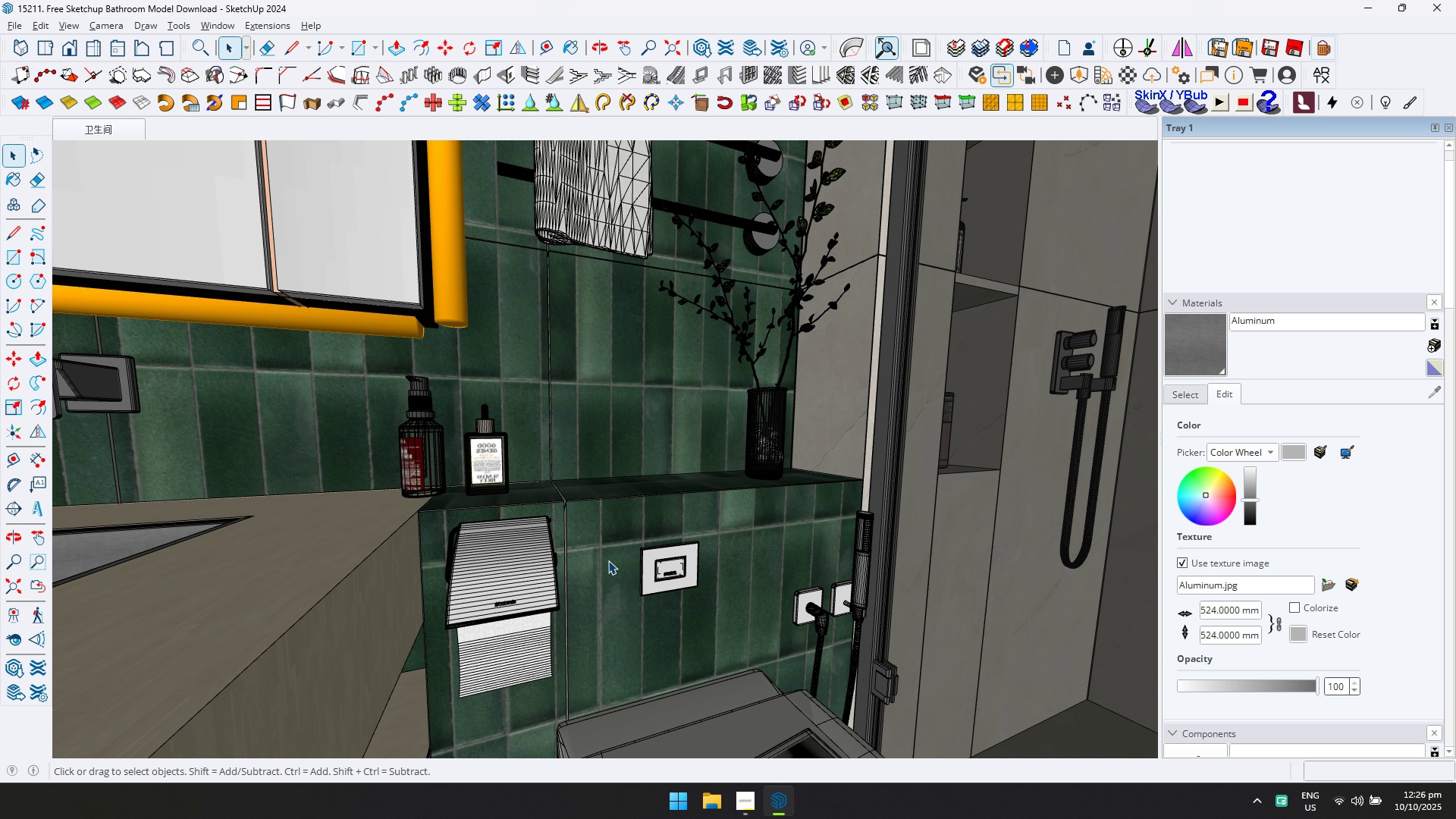 
hold_key(key=ShiftLeft, duration=0.8)
 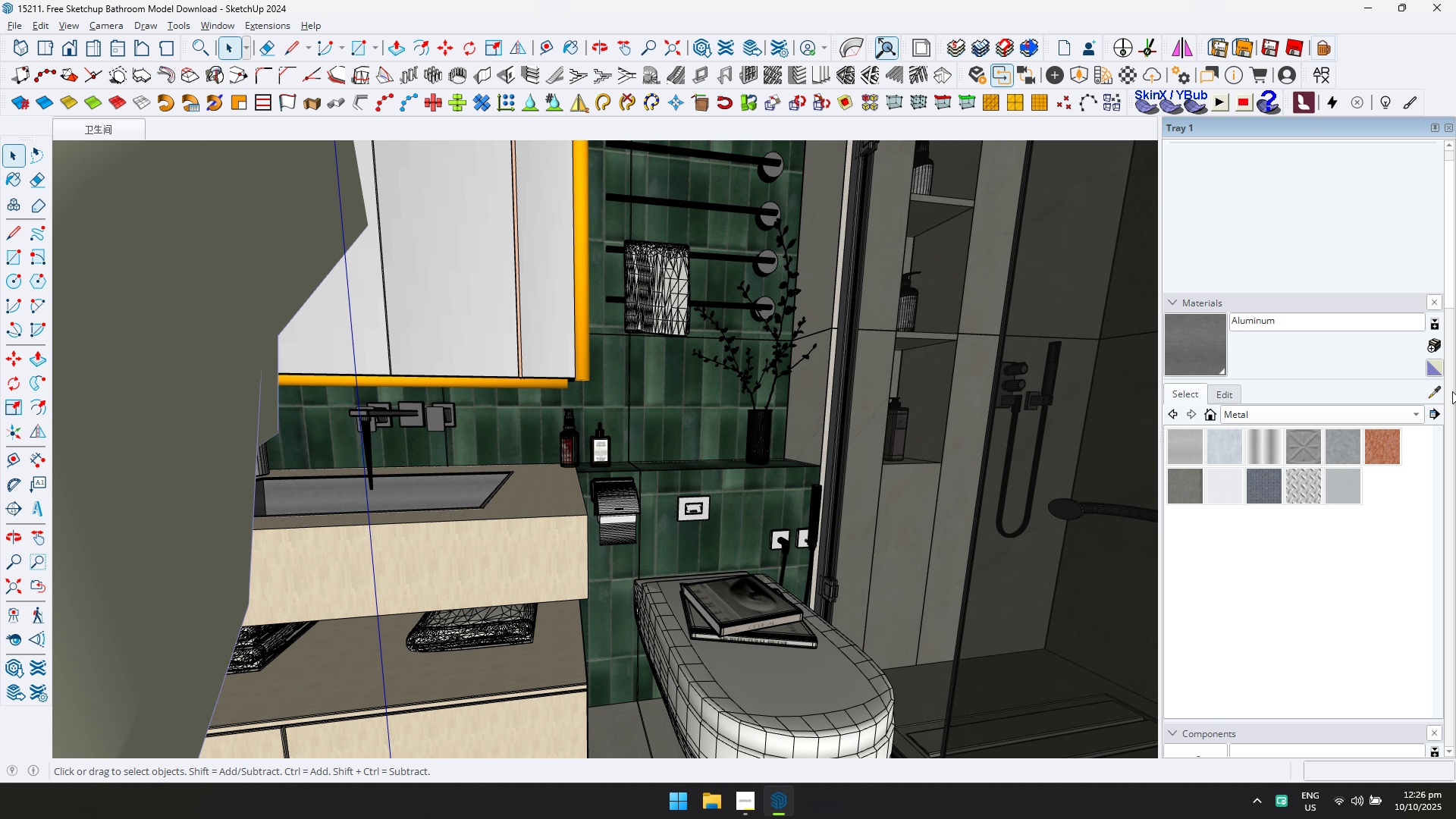 
left_click([1436, 387])
 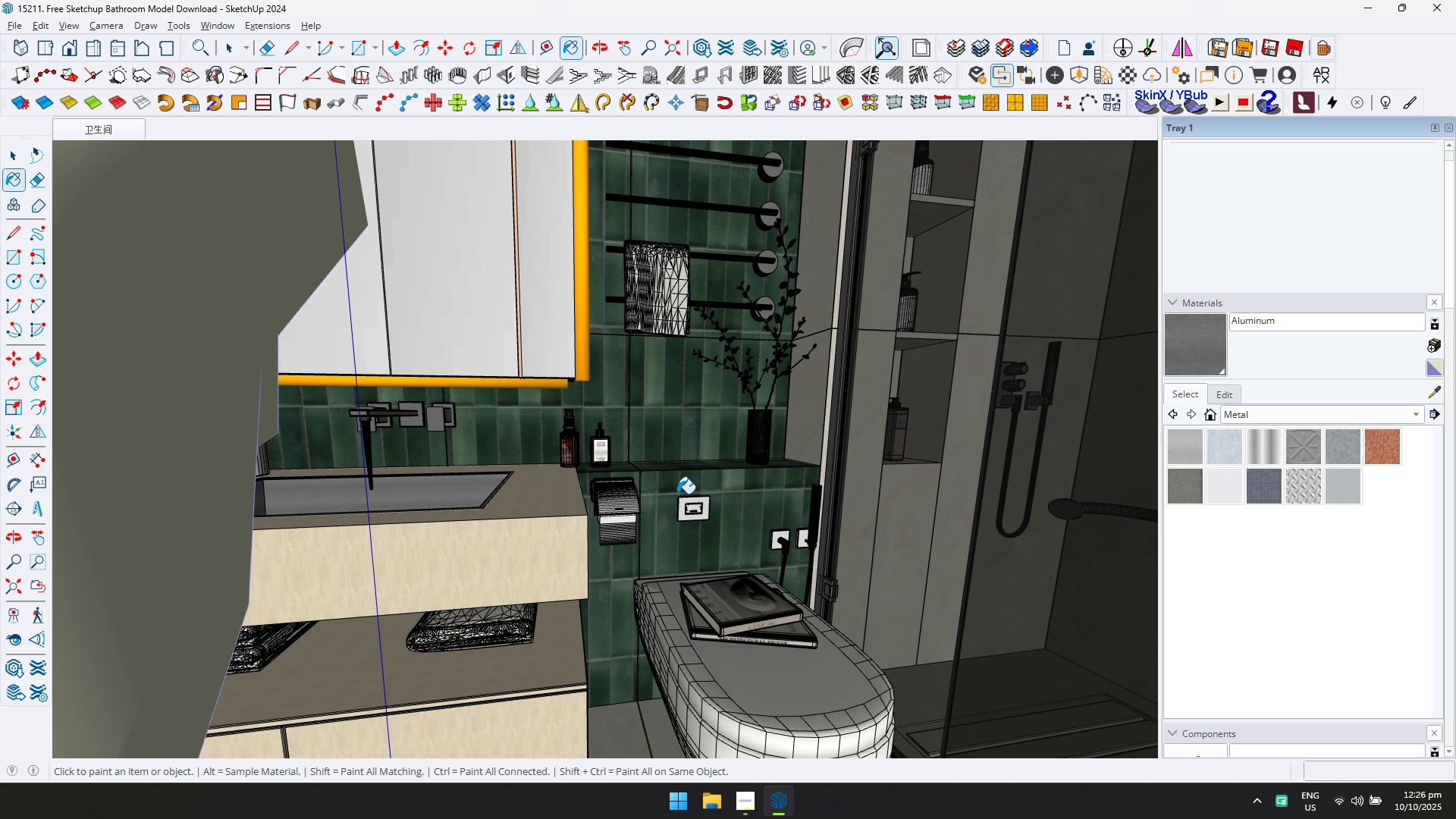 
left_click([682, 504])
 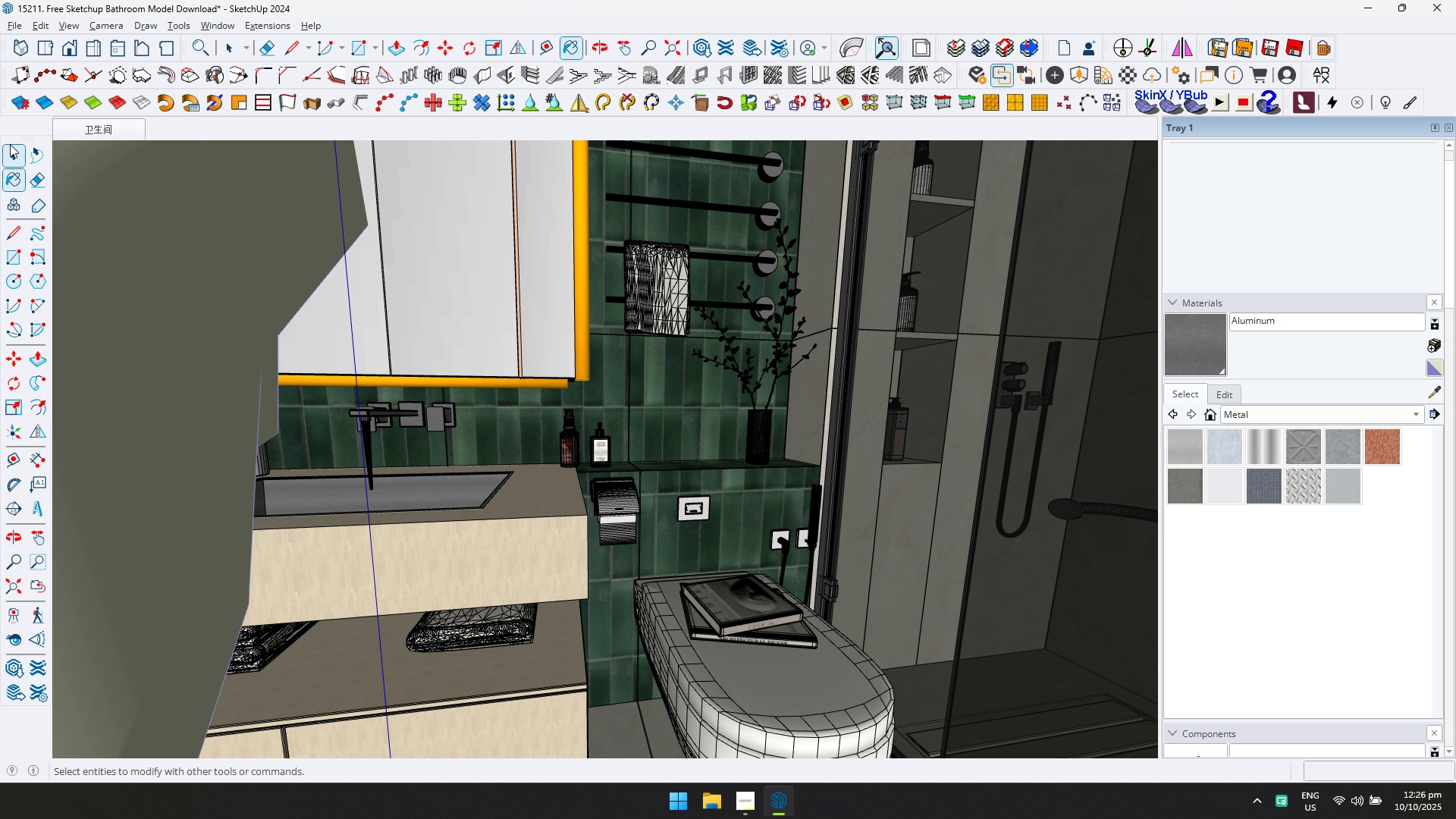 
left_click([10, 151])
 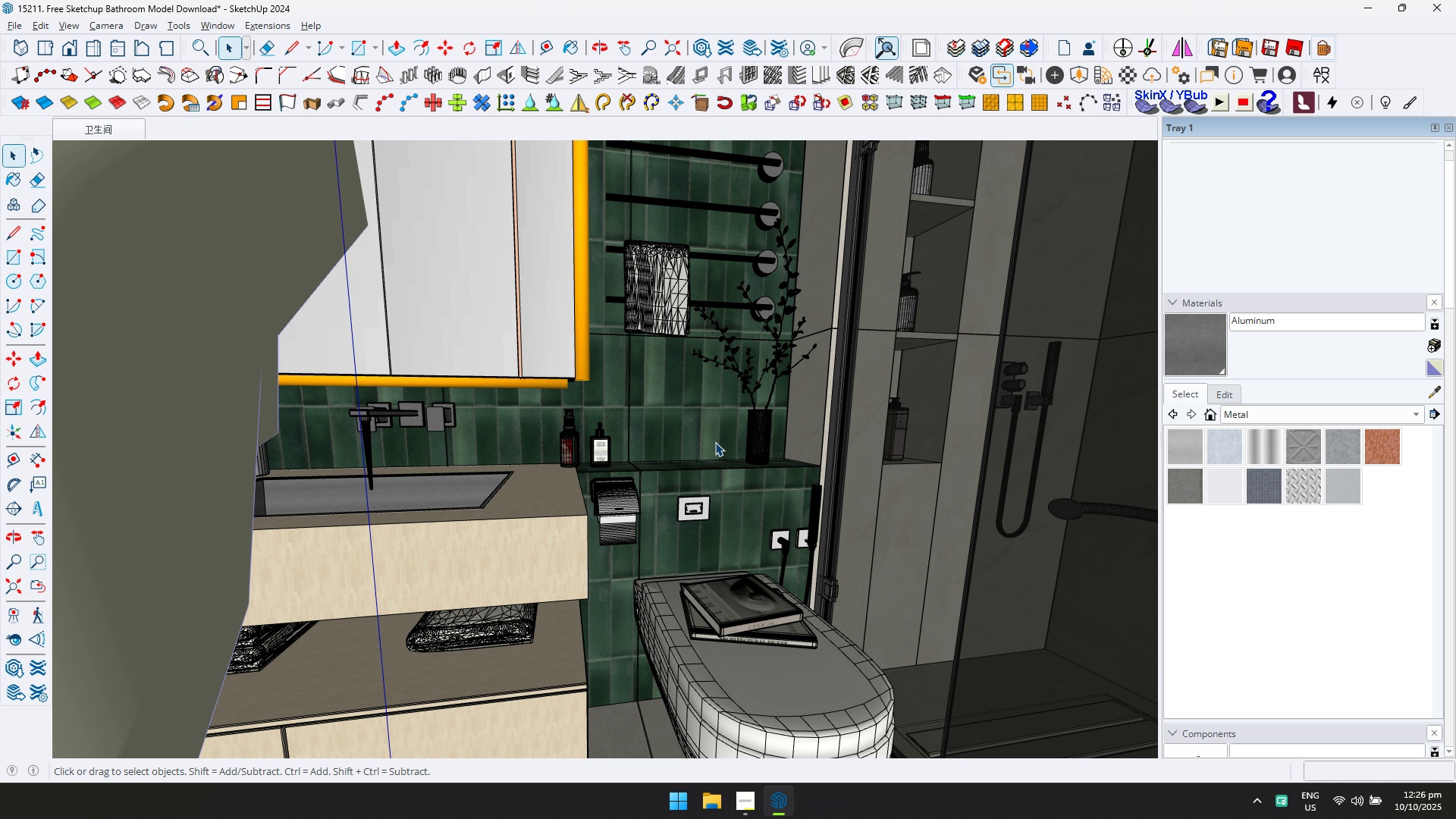 
scroll: coordinate [695, 475], scroll_direction: up, amount: 6.0
 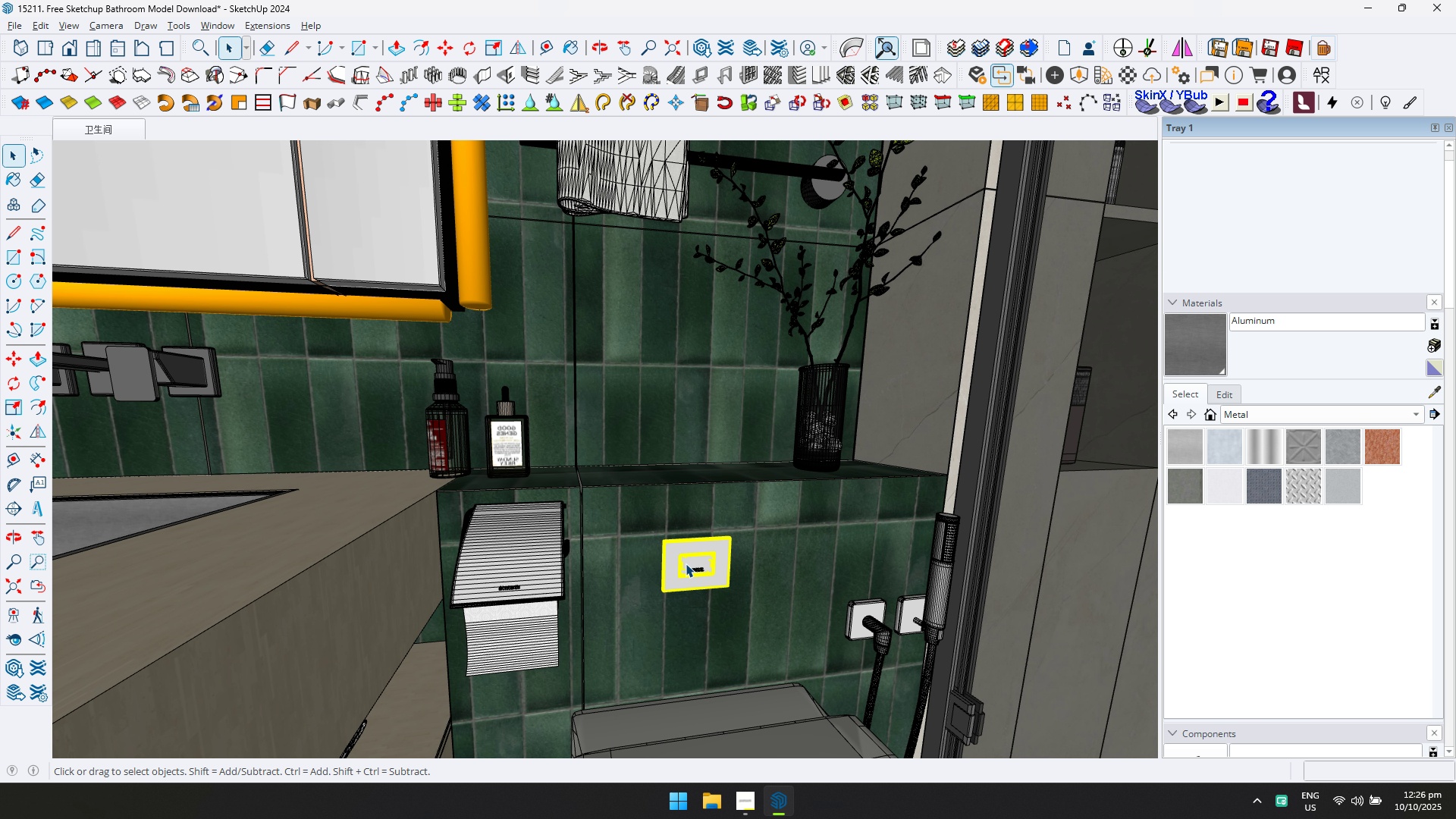 
double_click([686, 563])
 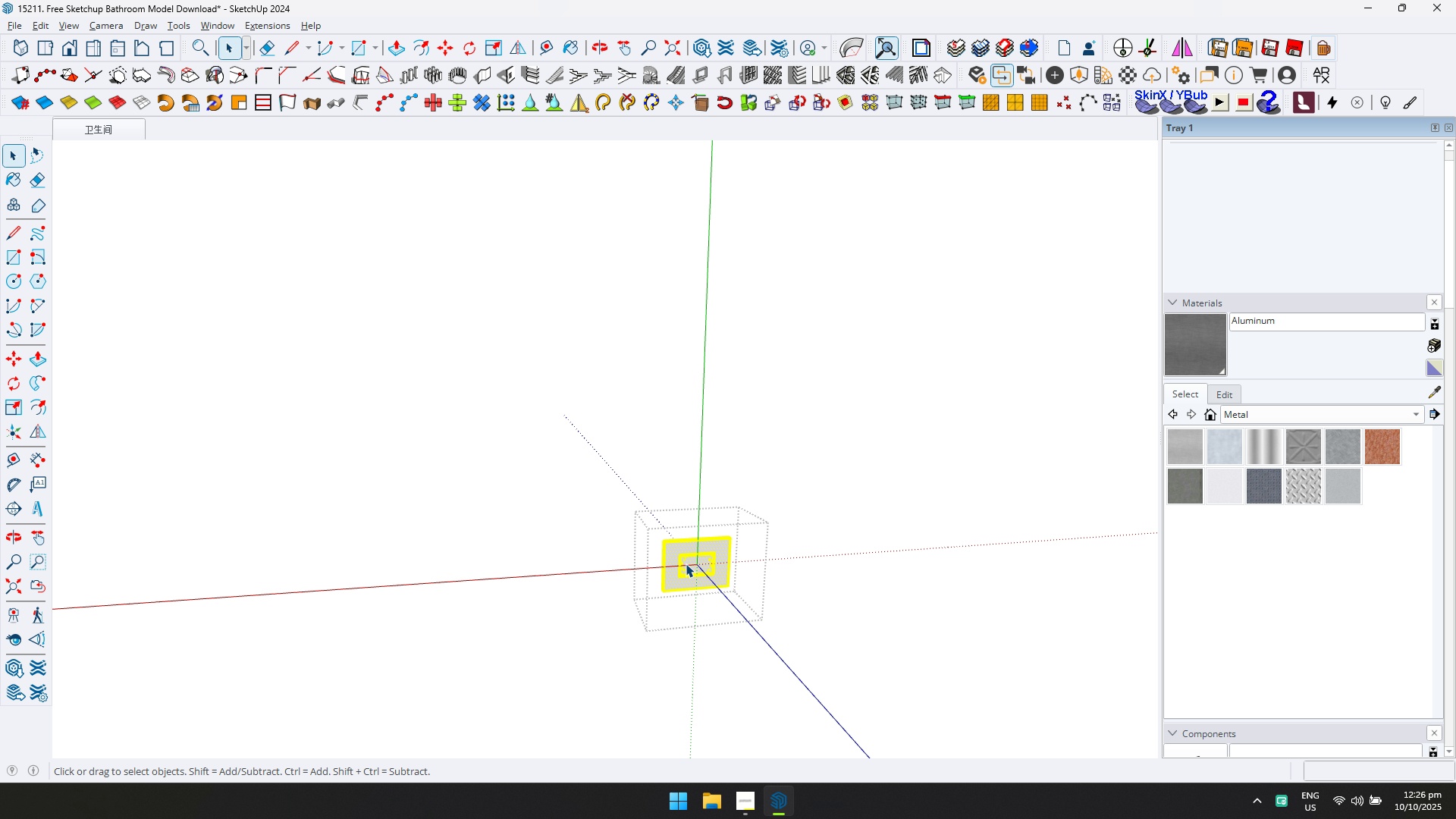 
triple_click([686, 563])
 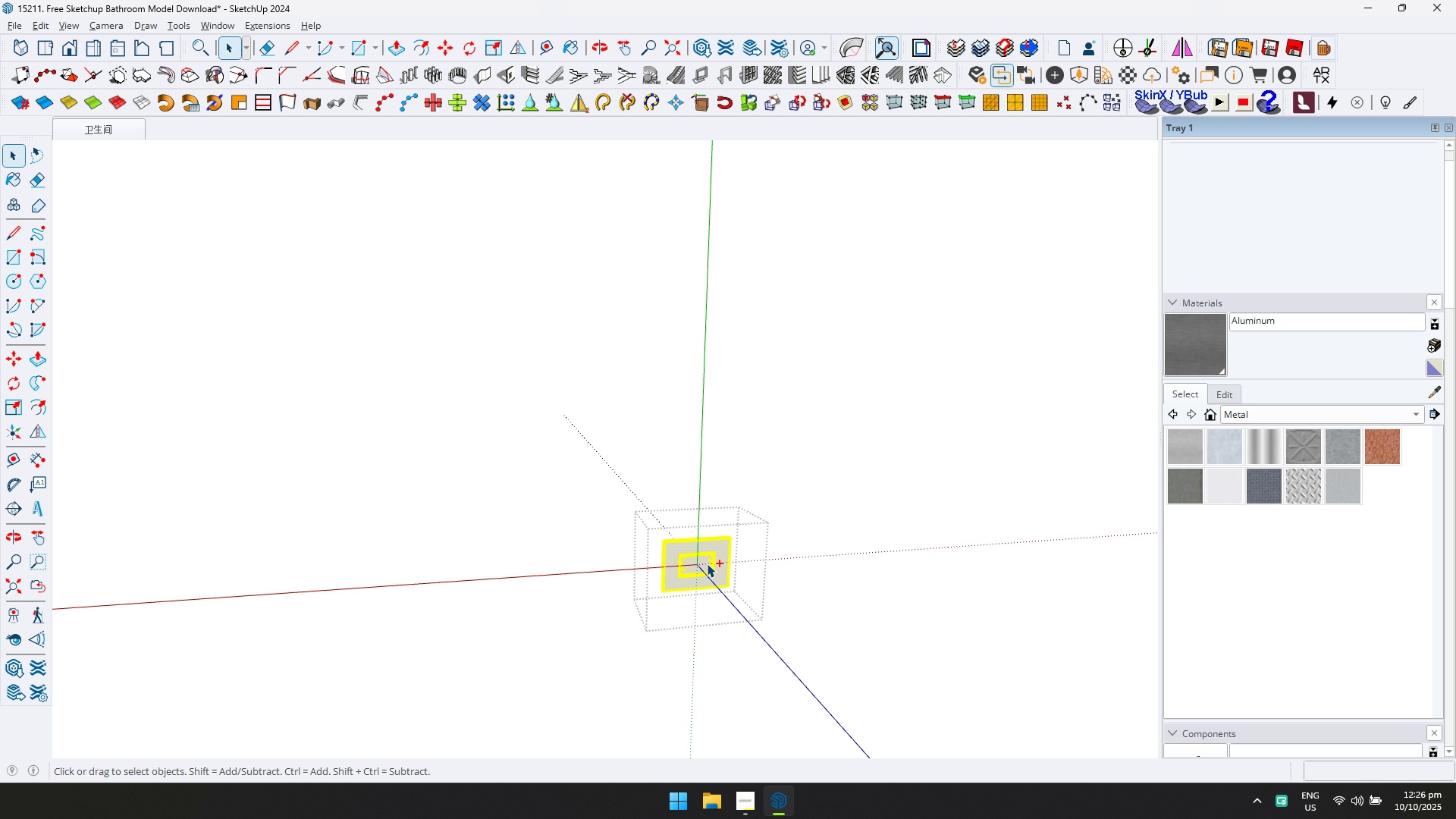 
key(Control+ControlLeft)
 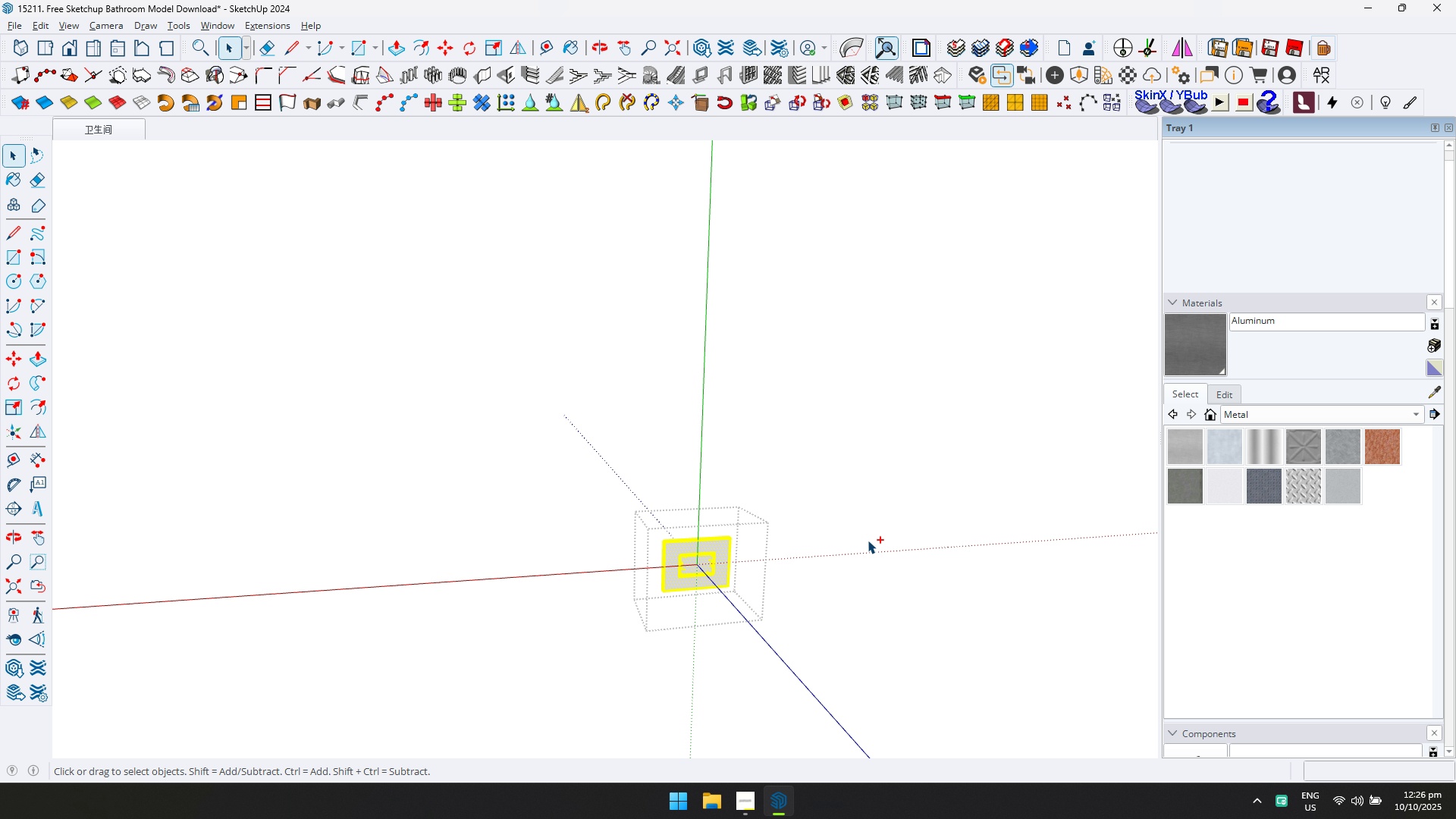 
key(Control+A)
 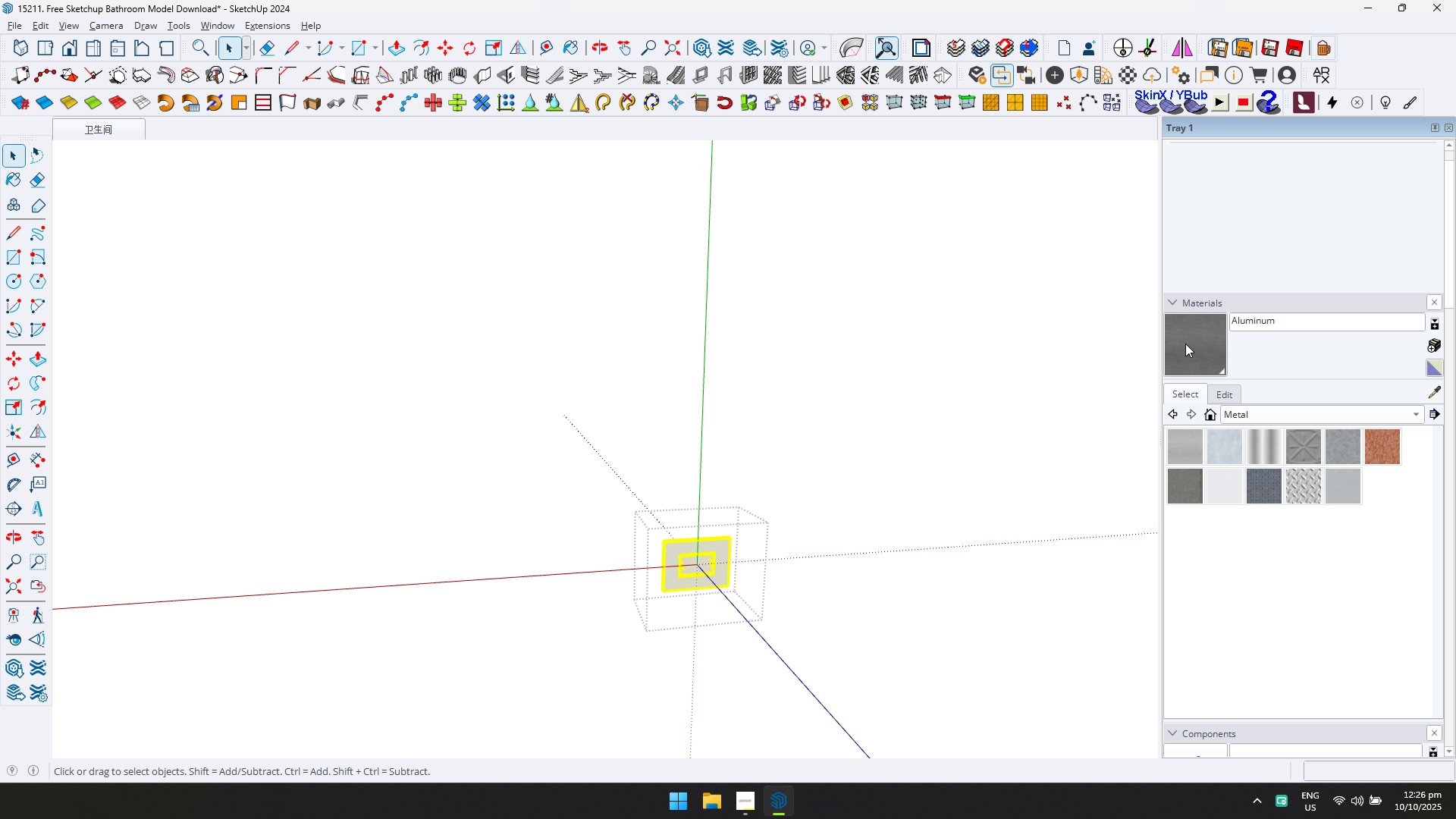 
left_click_drag(start_coordinate=[1180, 338], to_coordinate=[1175, 340])
 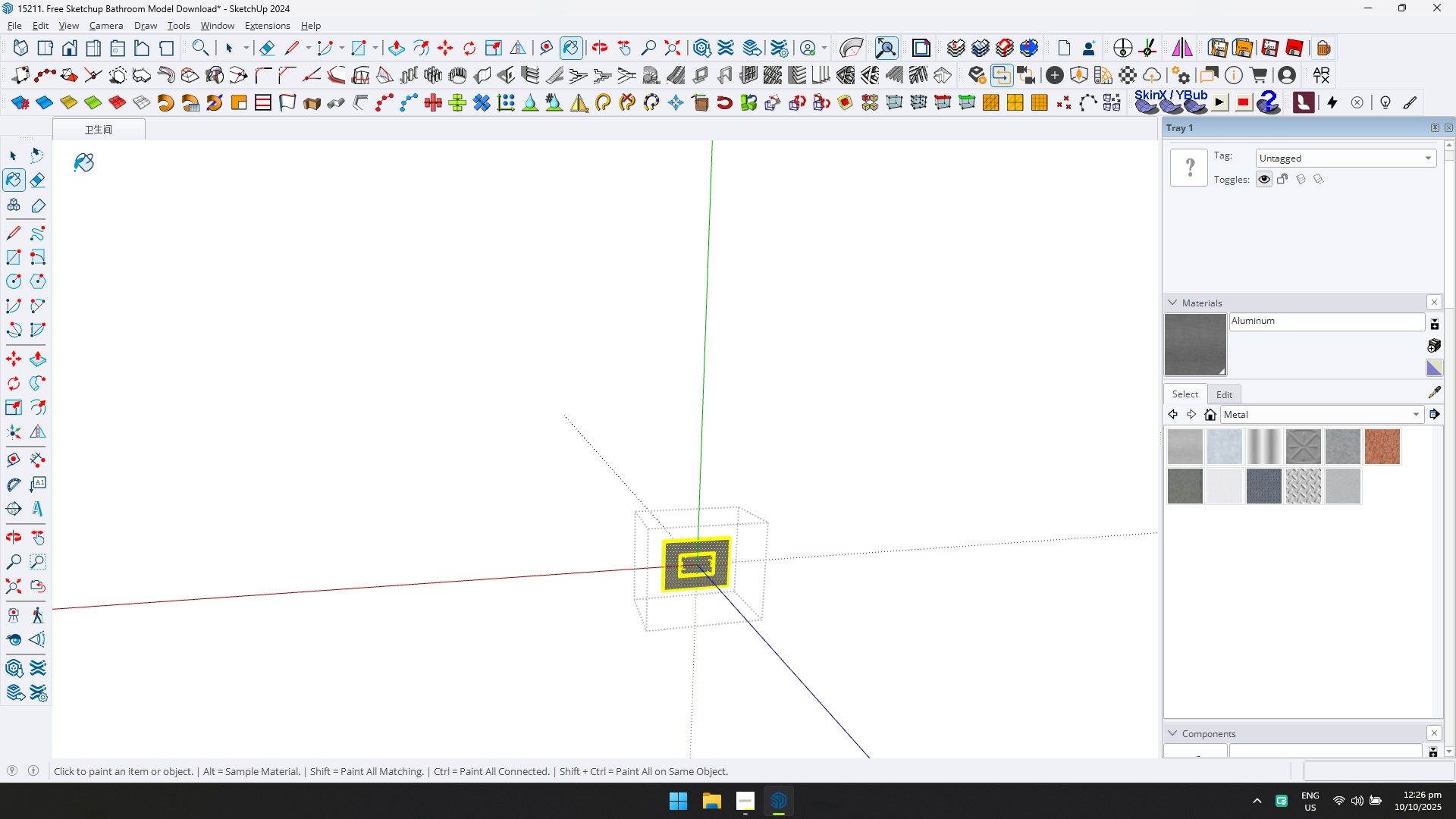 
left_click([4, 158])
 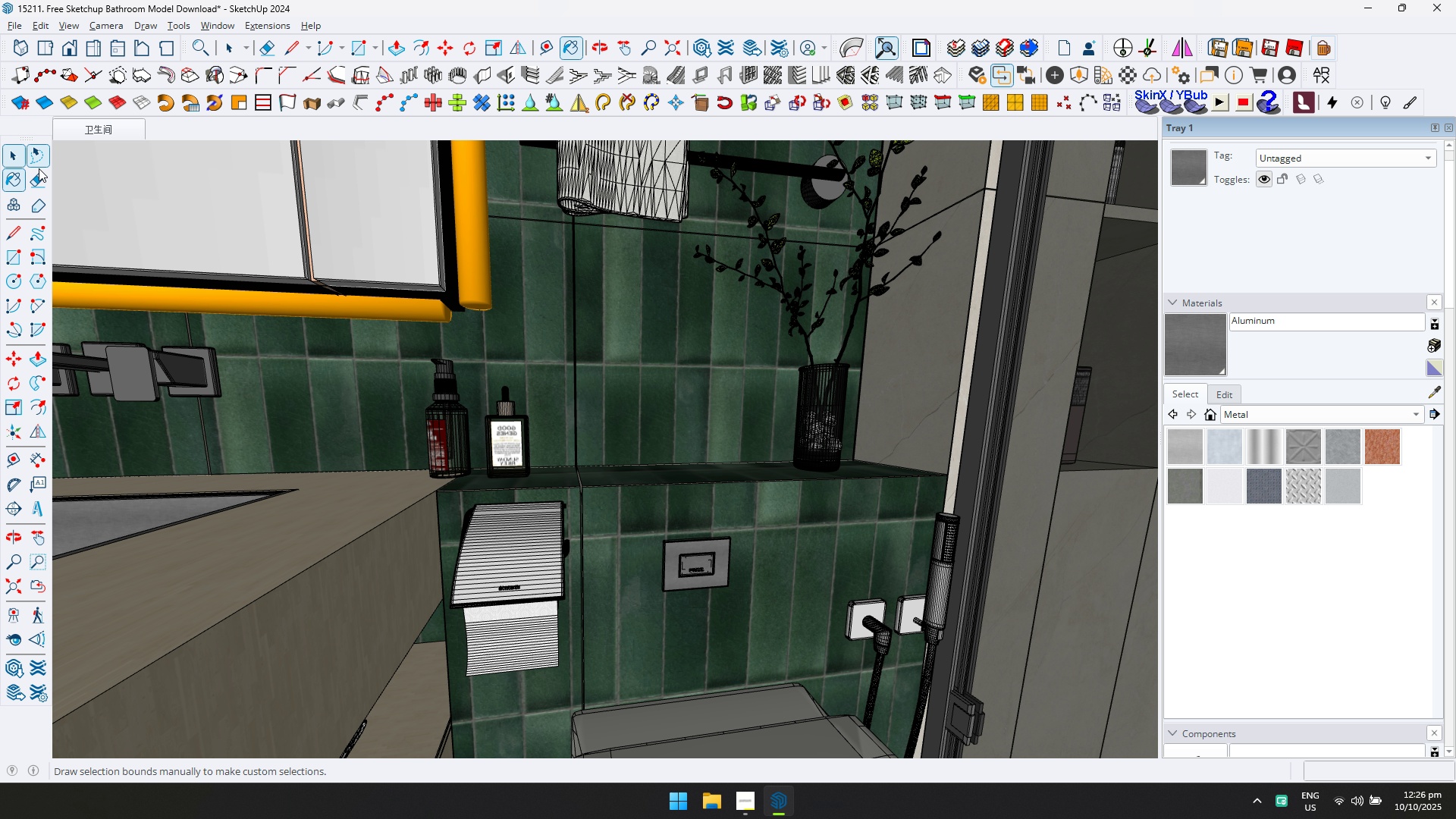 
key(Escape)
 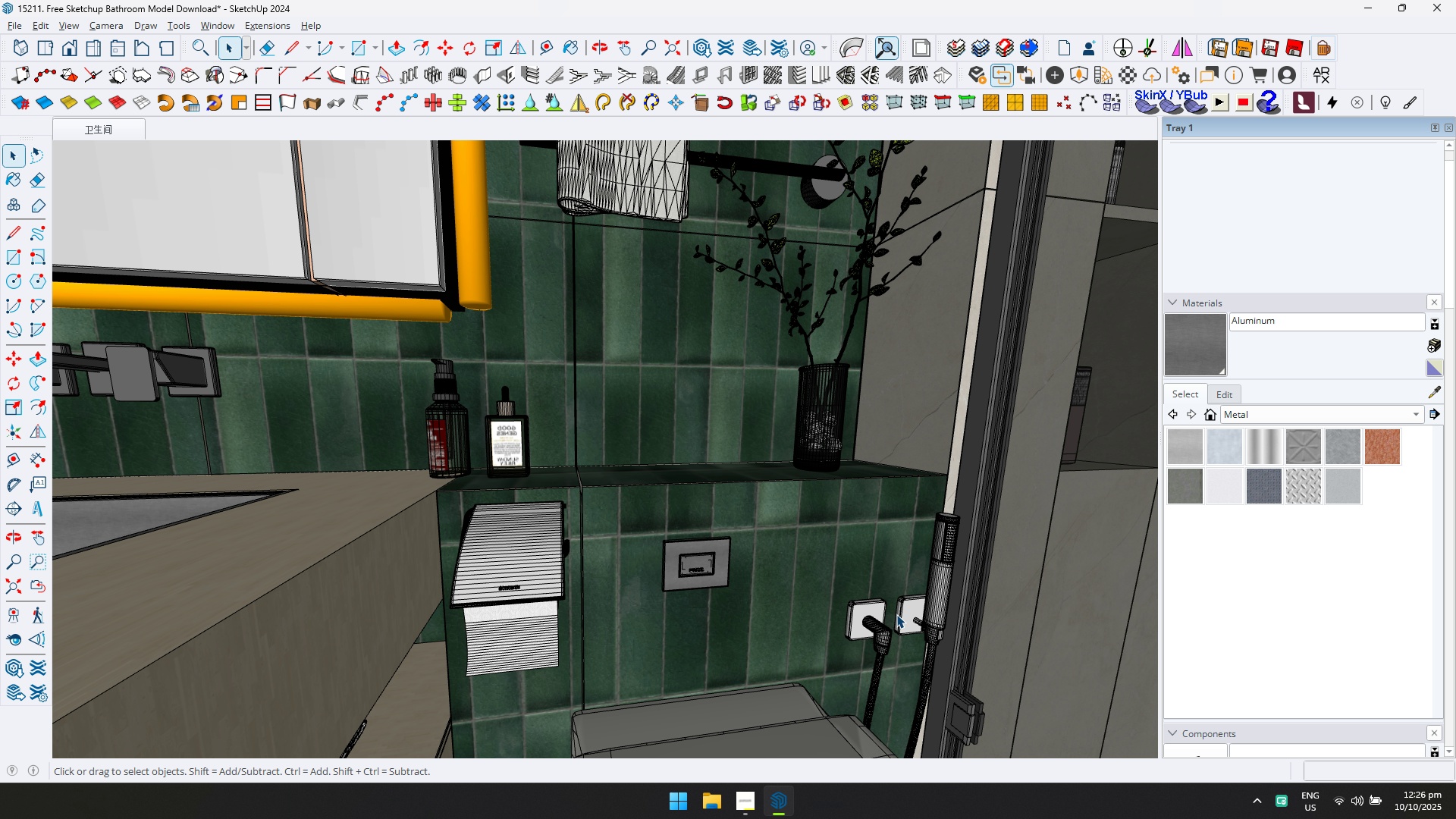 
scroll: coordinate [886, 615], scroll_direction: up, amount: 3.0
 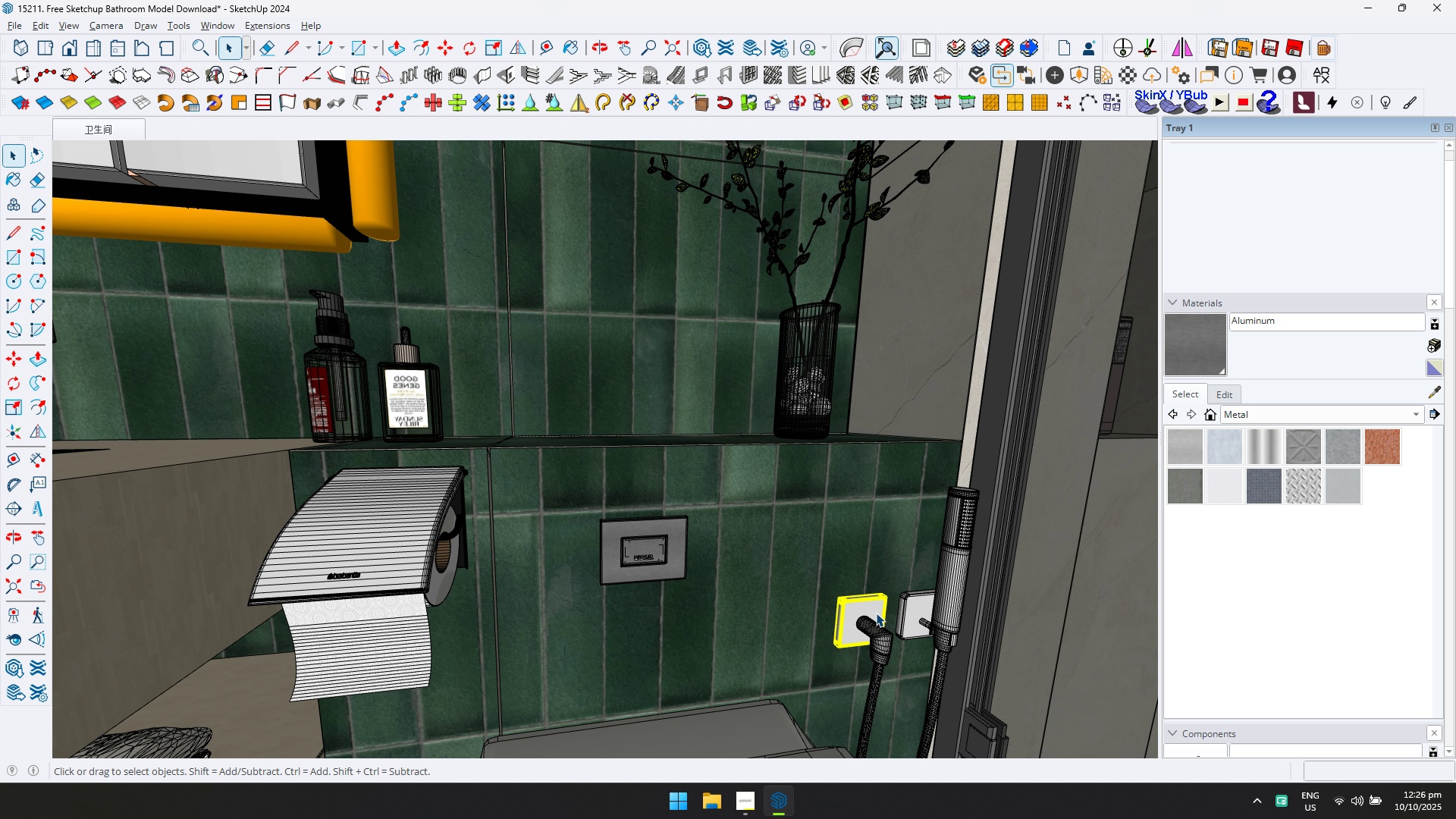 
double_click([876, 613])
 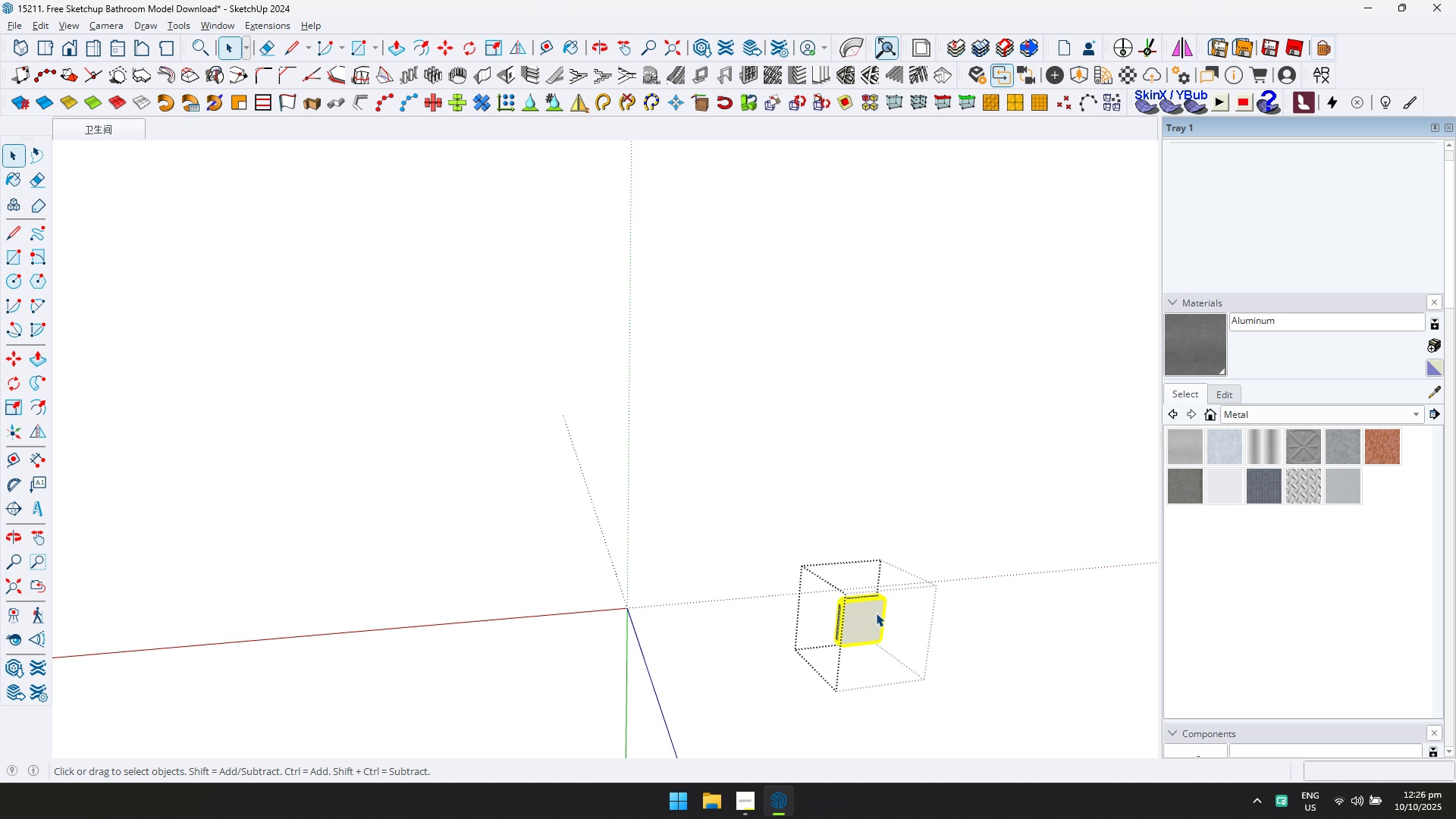 
triple_click([876, 613])
 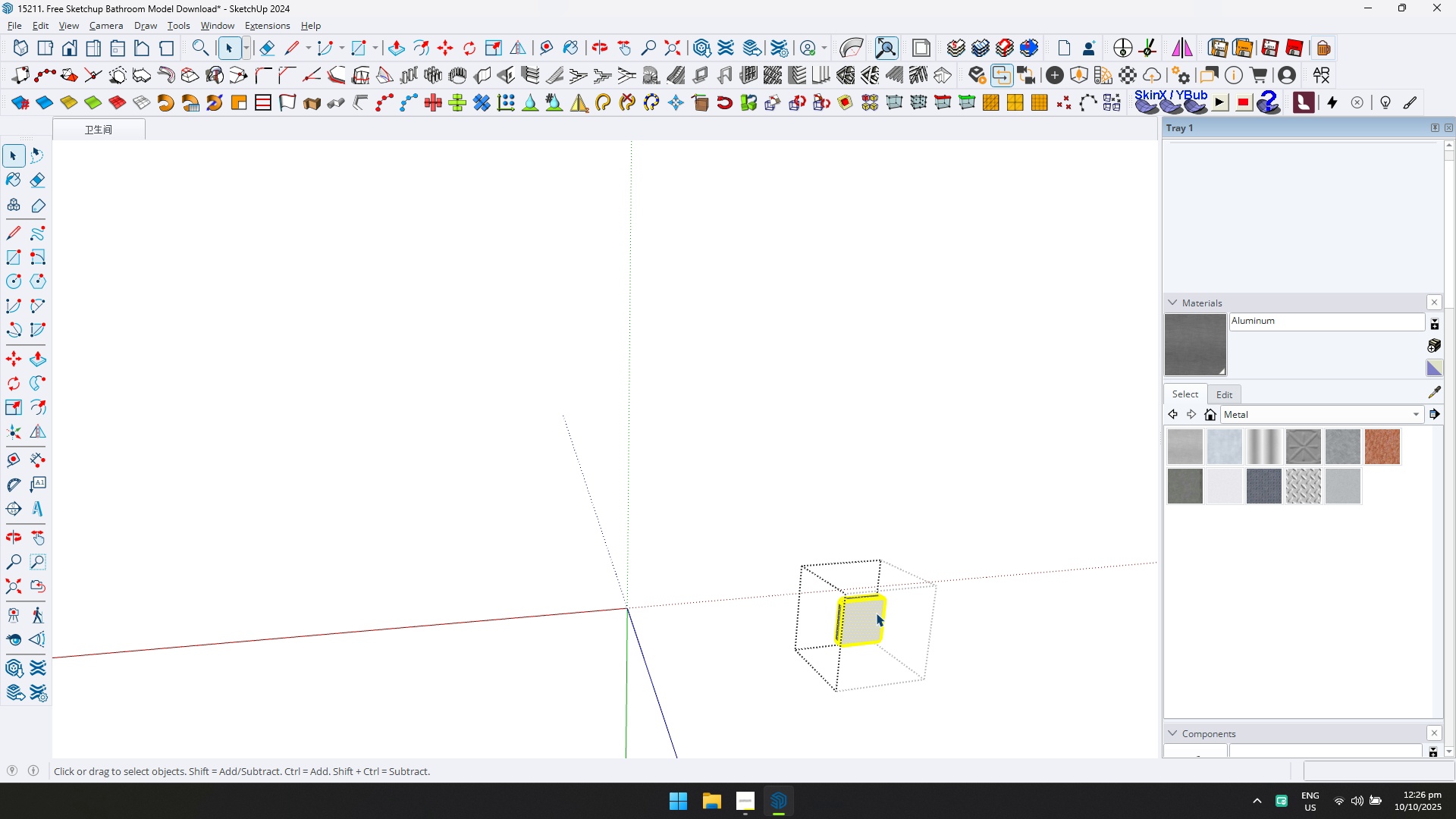 
key(Control+ControlLeft)
 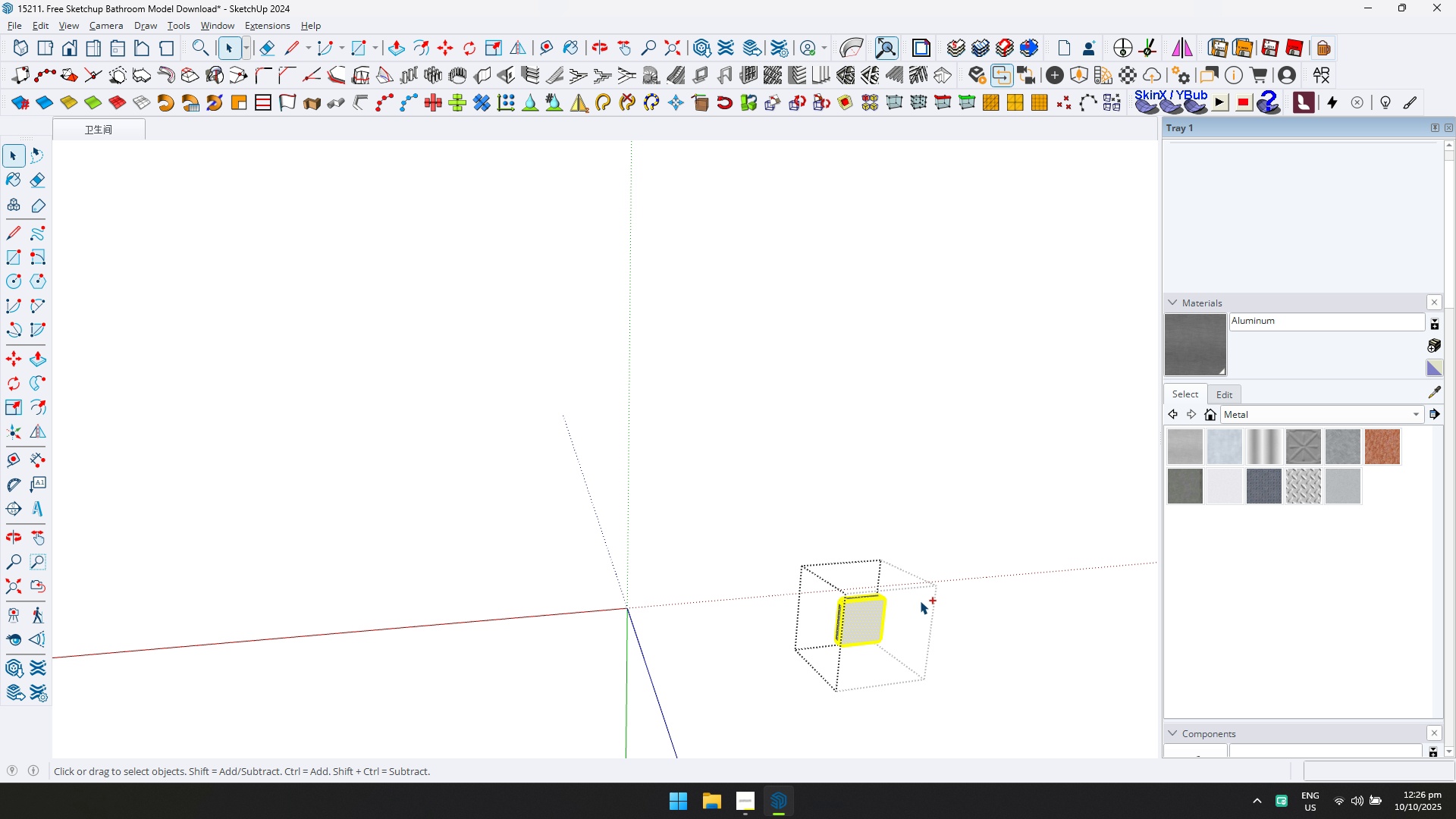 
key(Control+A)
 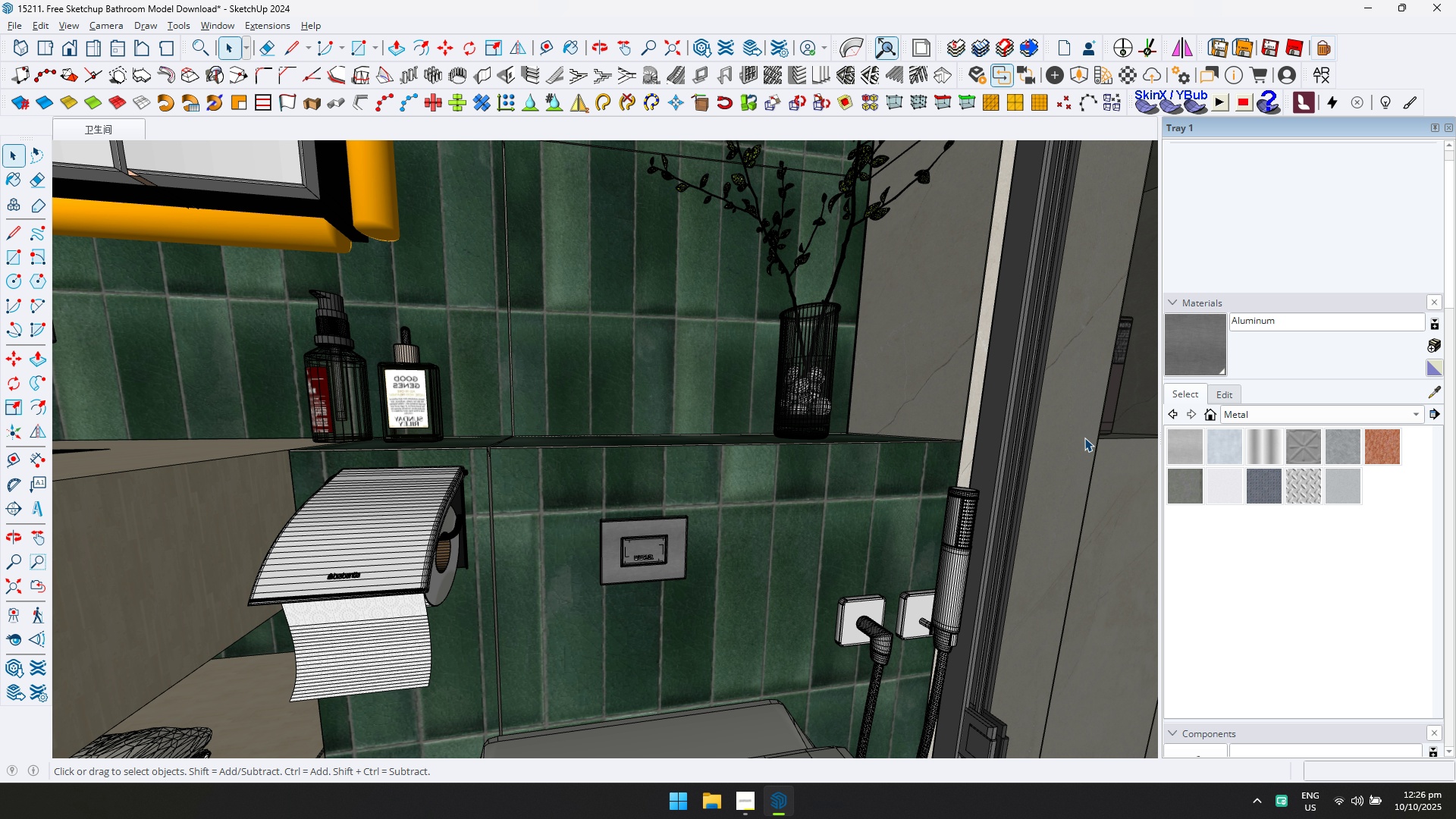 
left_click([1187, 339])
 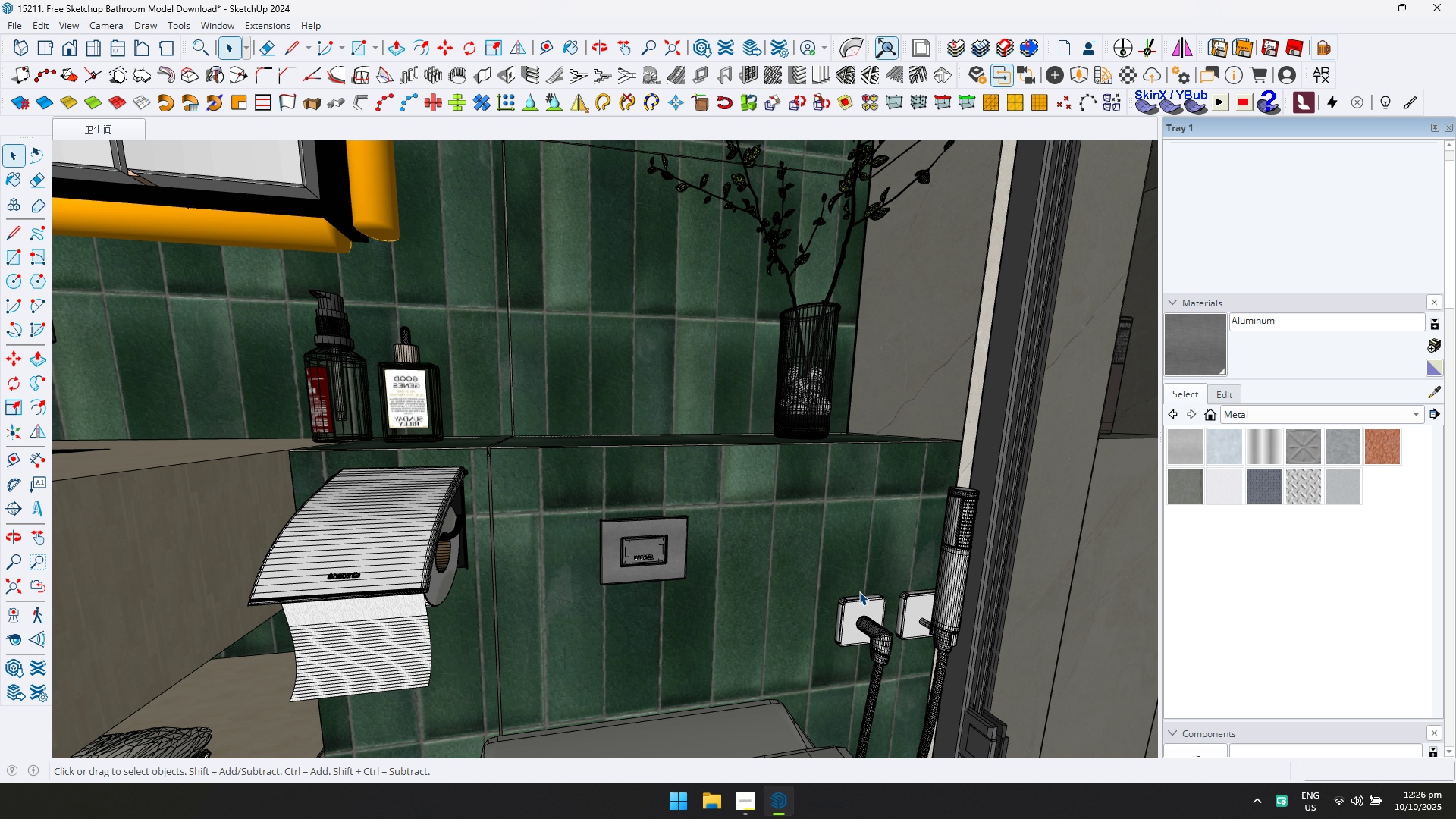 
double_click([859, 615])
 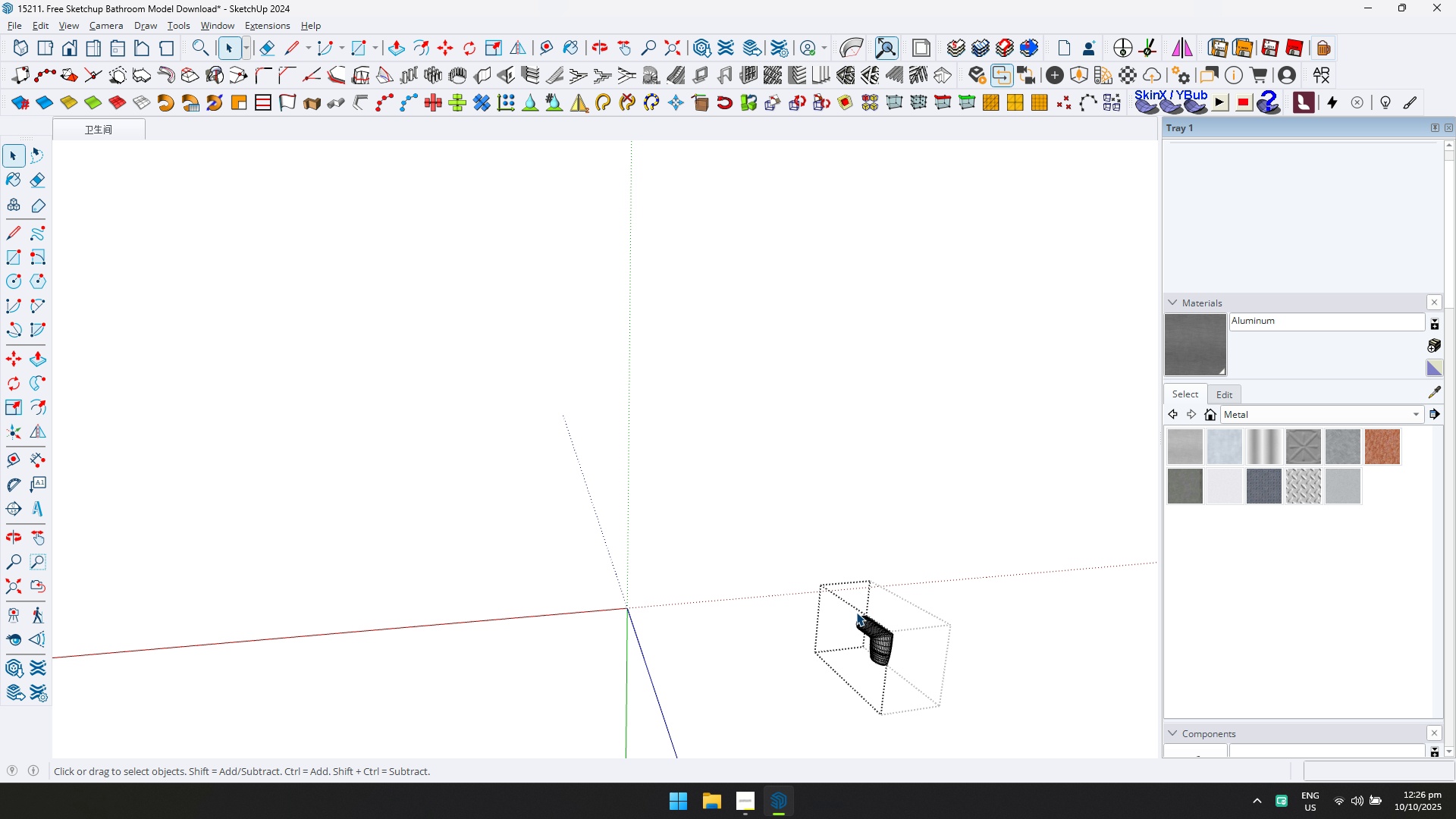 
key(Escape)
 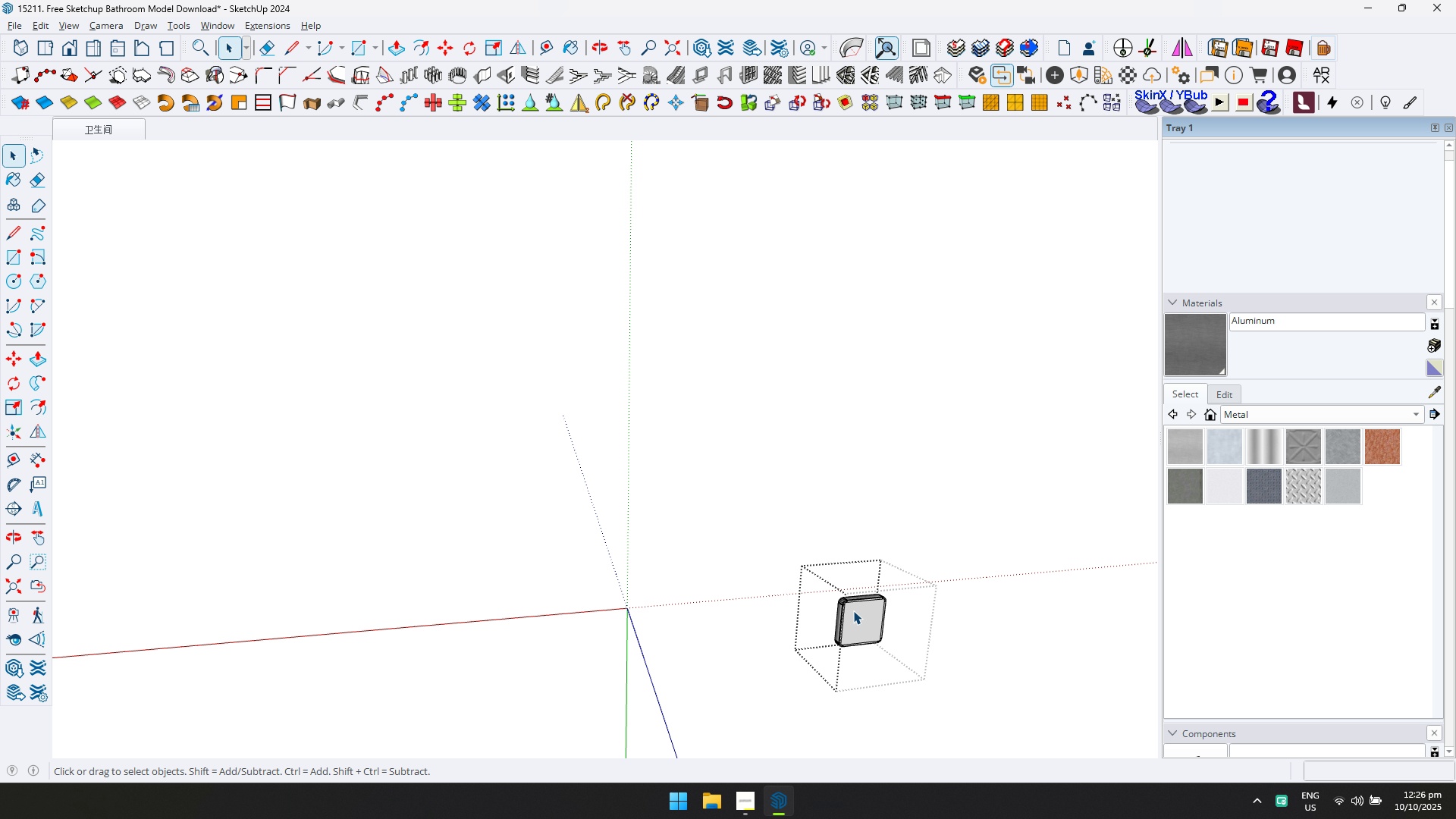 
double_click([853, 610])
 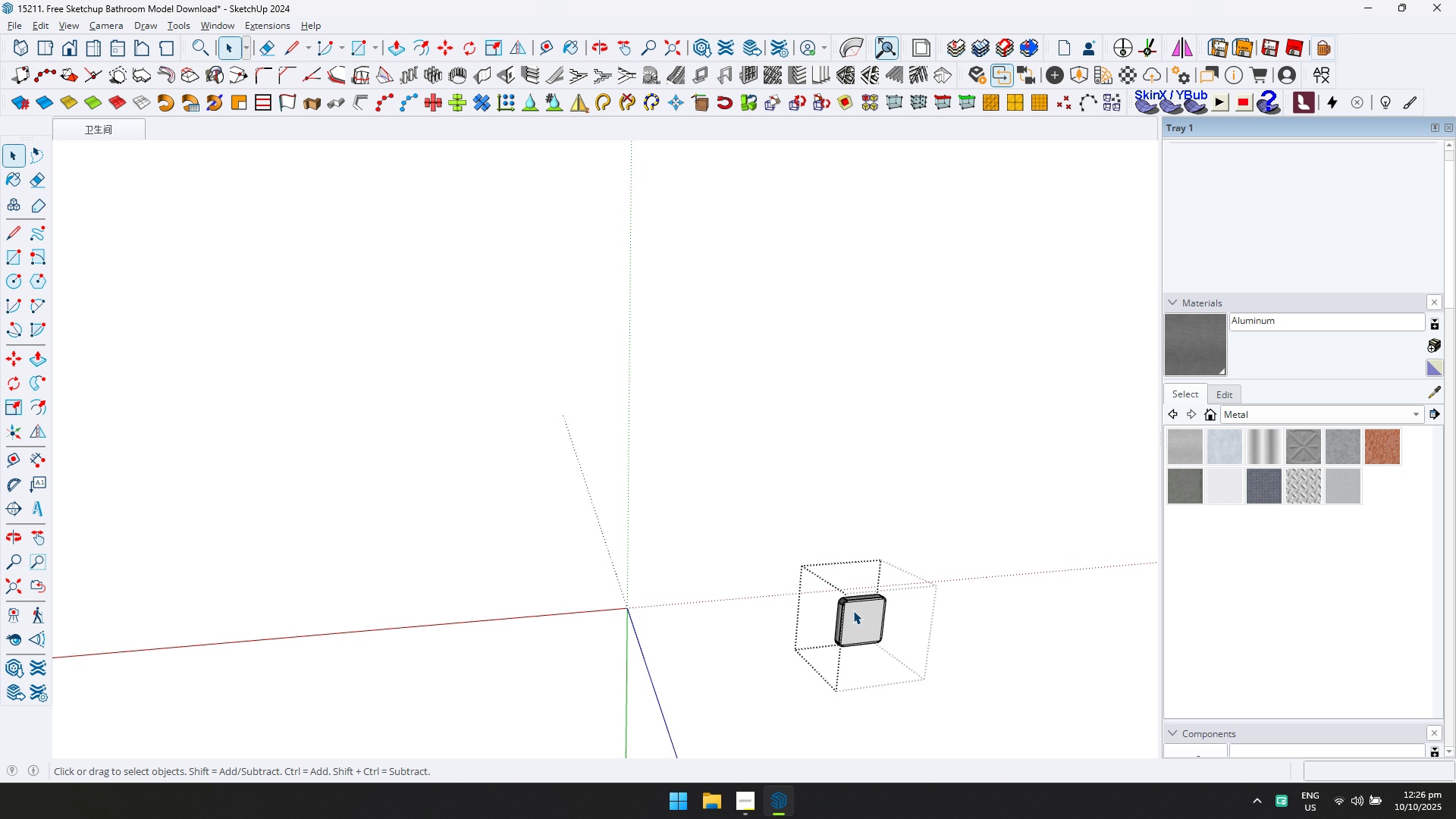 
key(Control+ControlLeft)
 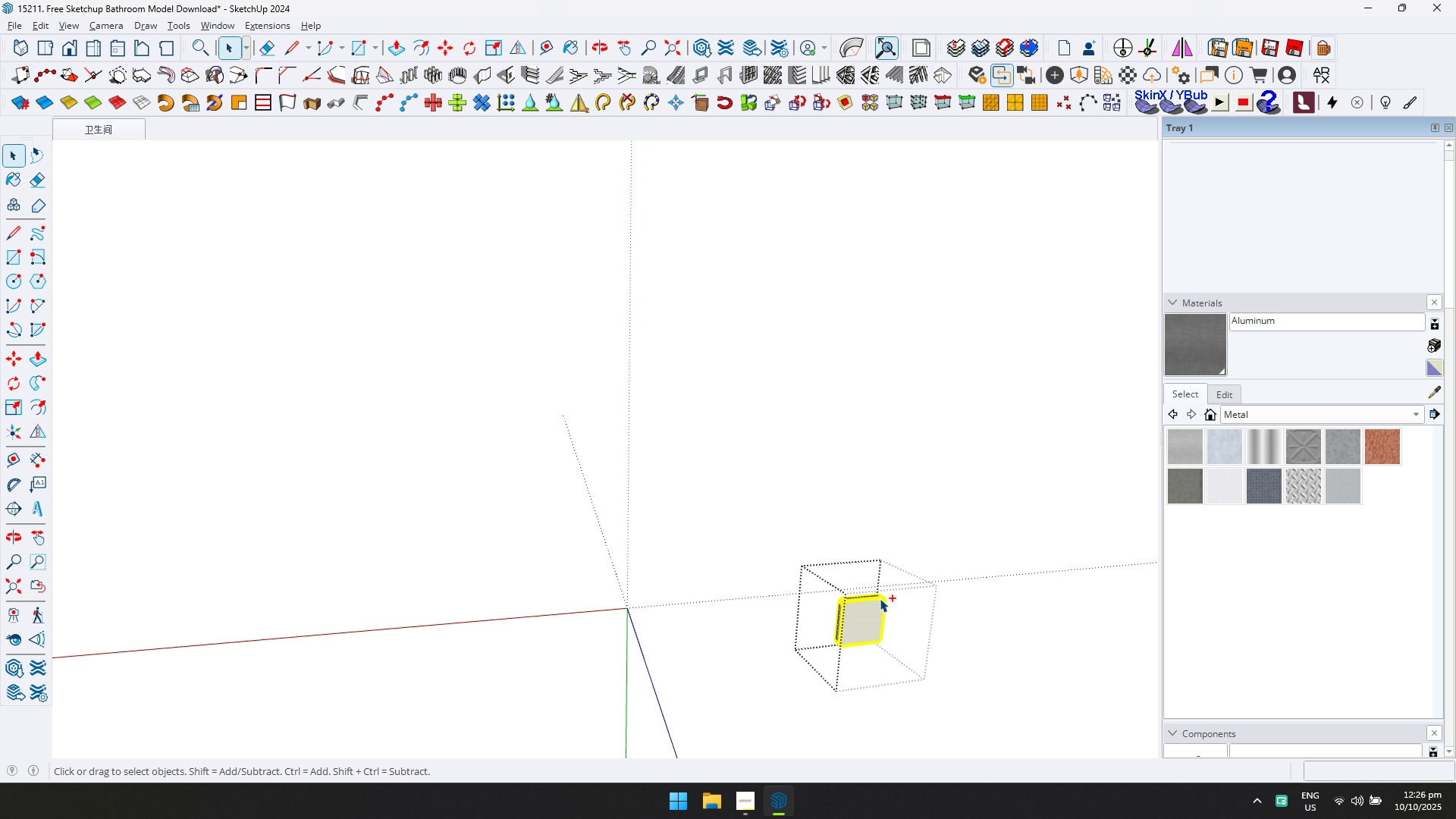 
key(Control+A)
 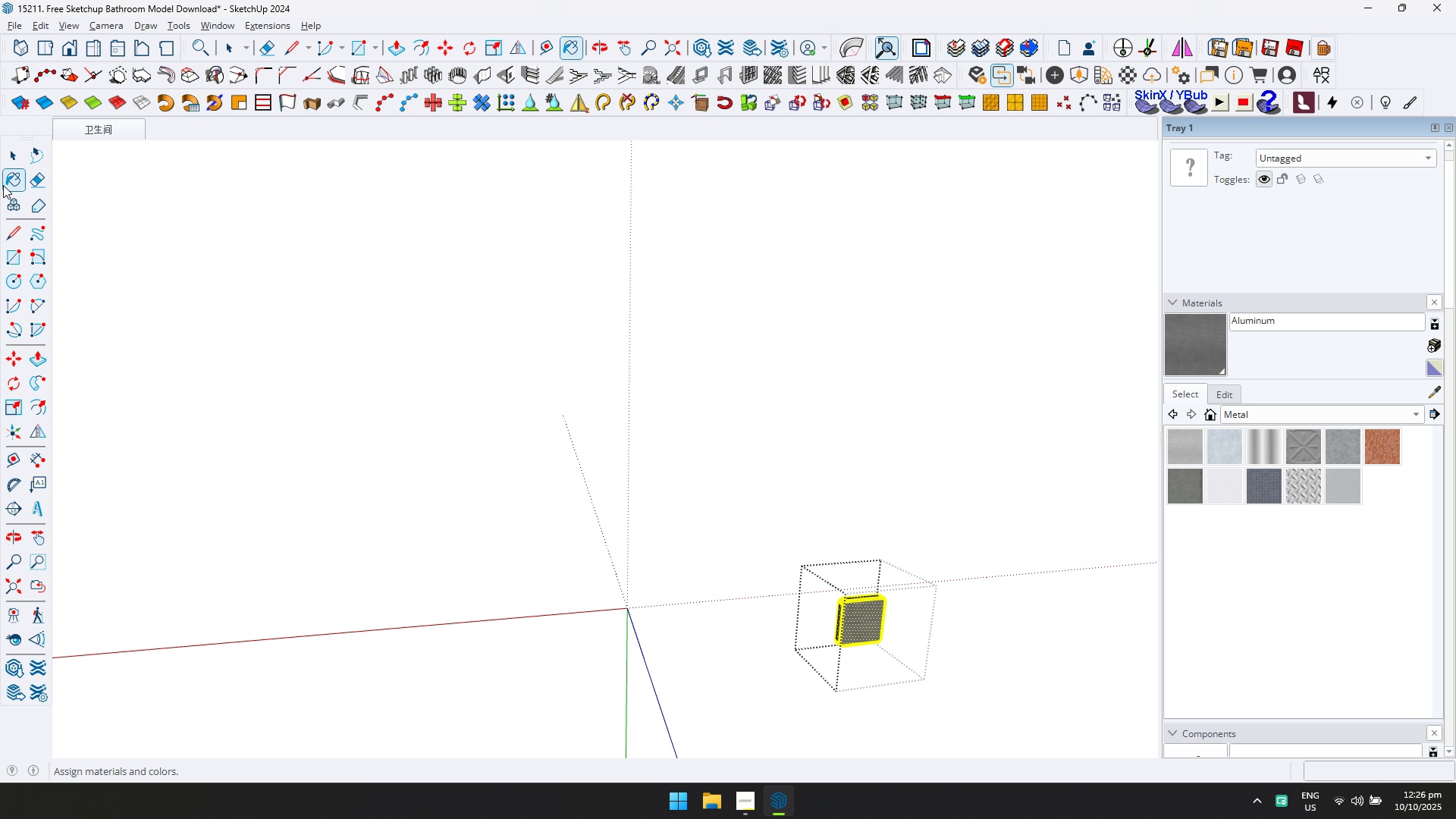 
left_click([9, 159])
 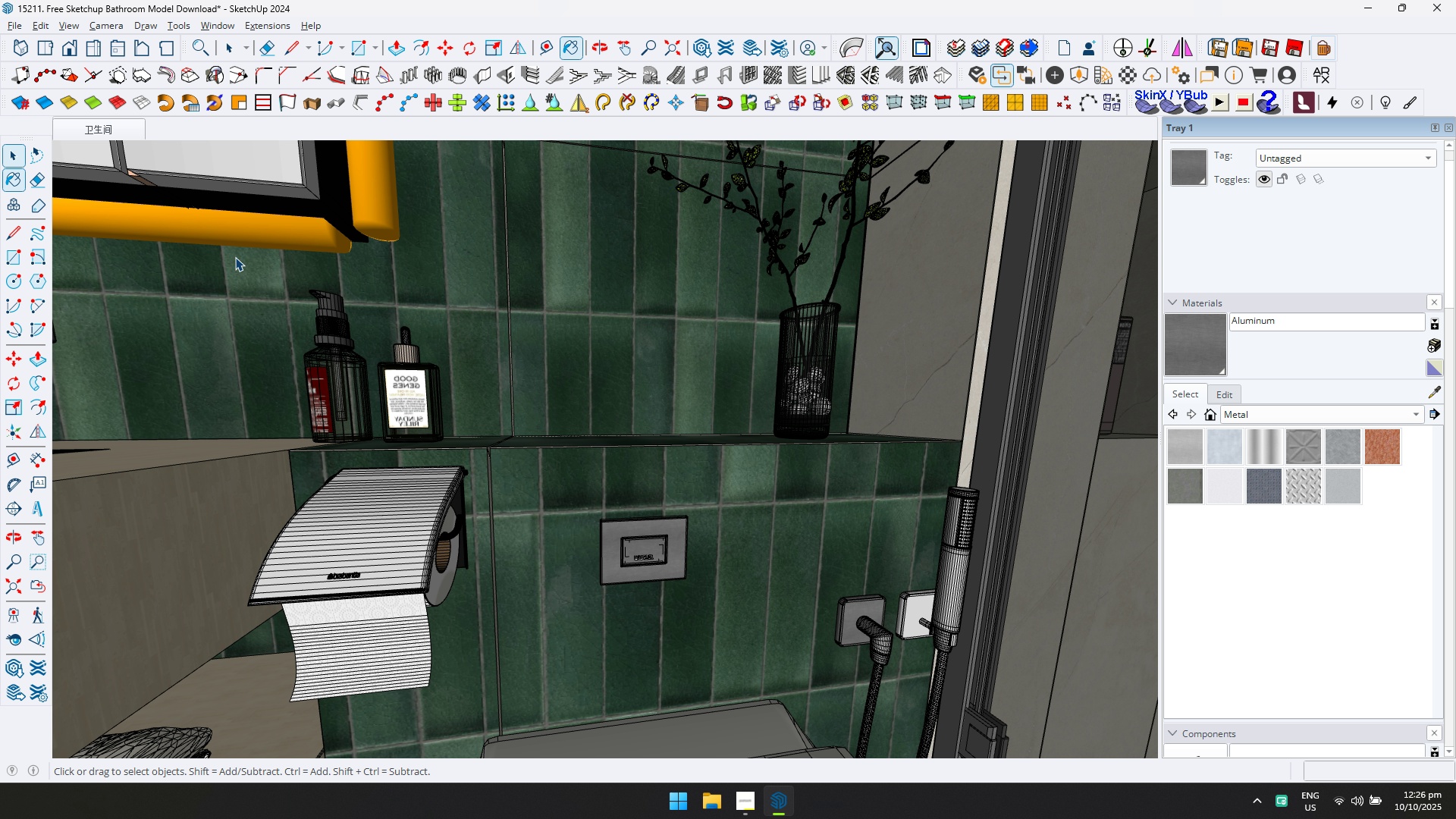 
key(Escape)
 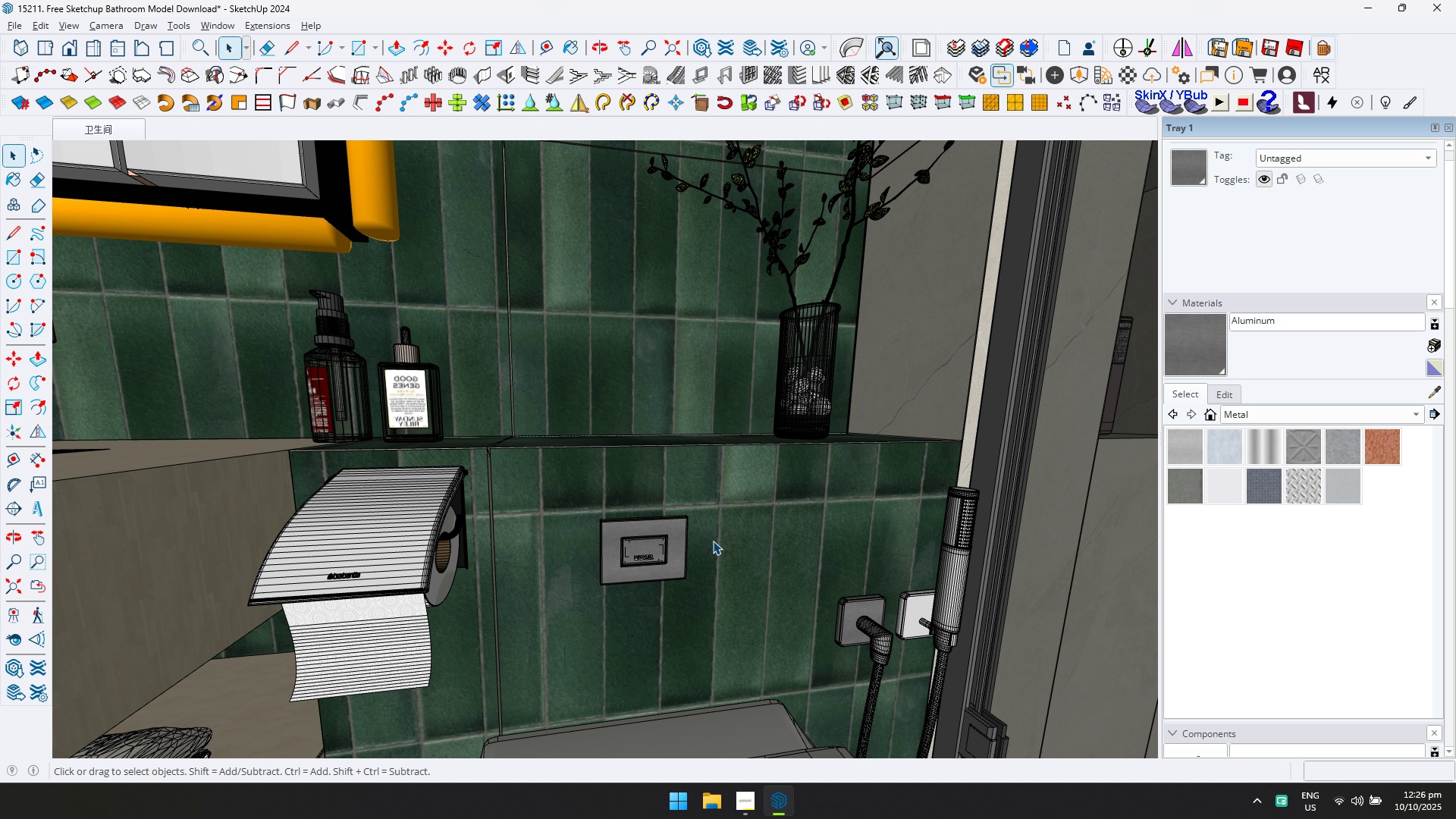 
key(Escape)
 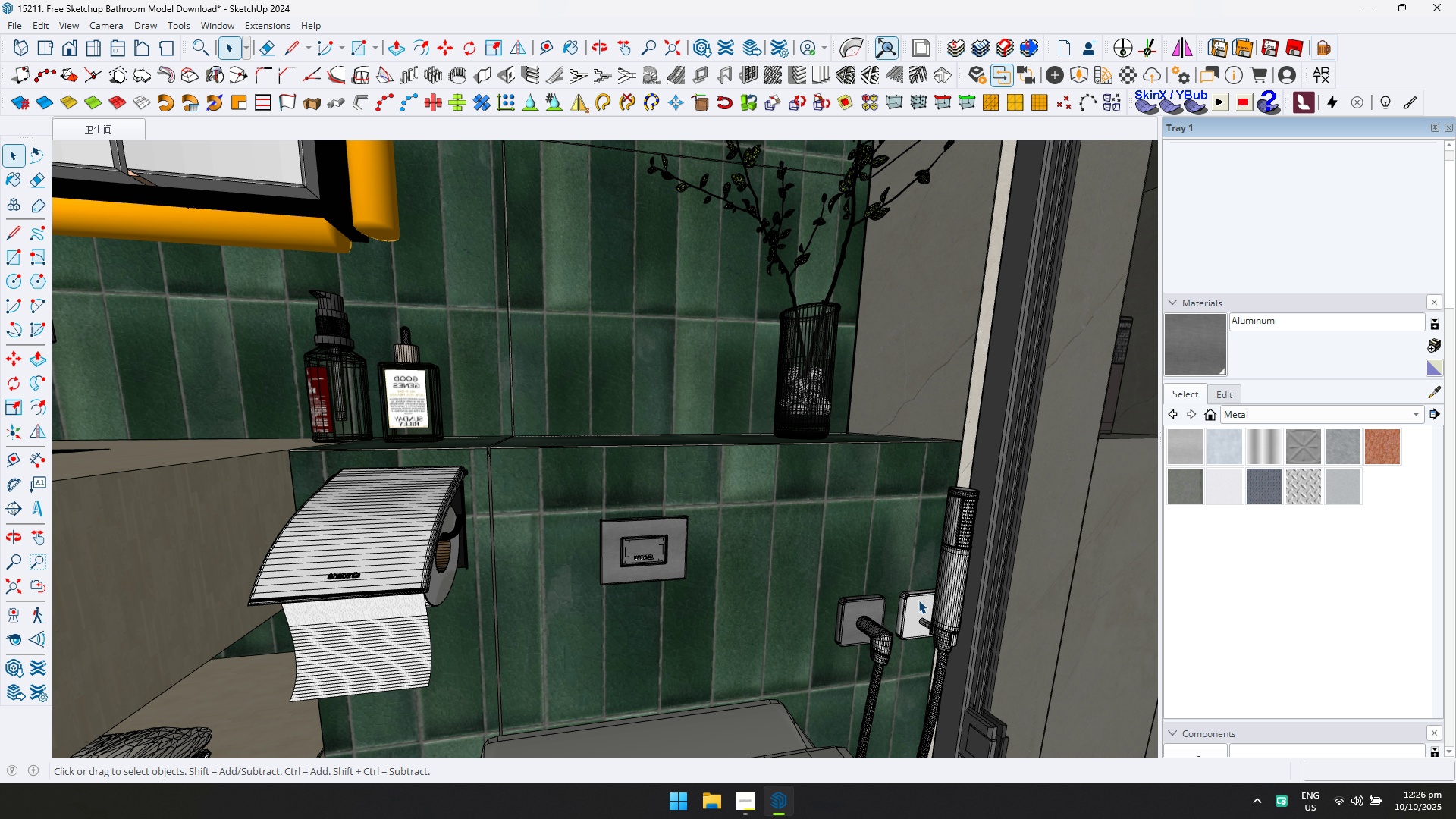 
double_click([918, 600])
 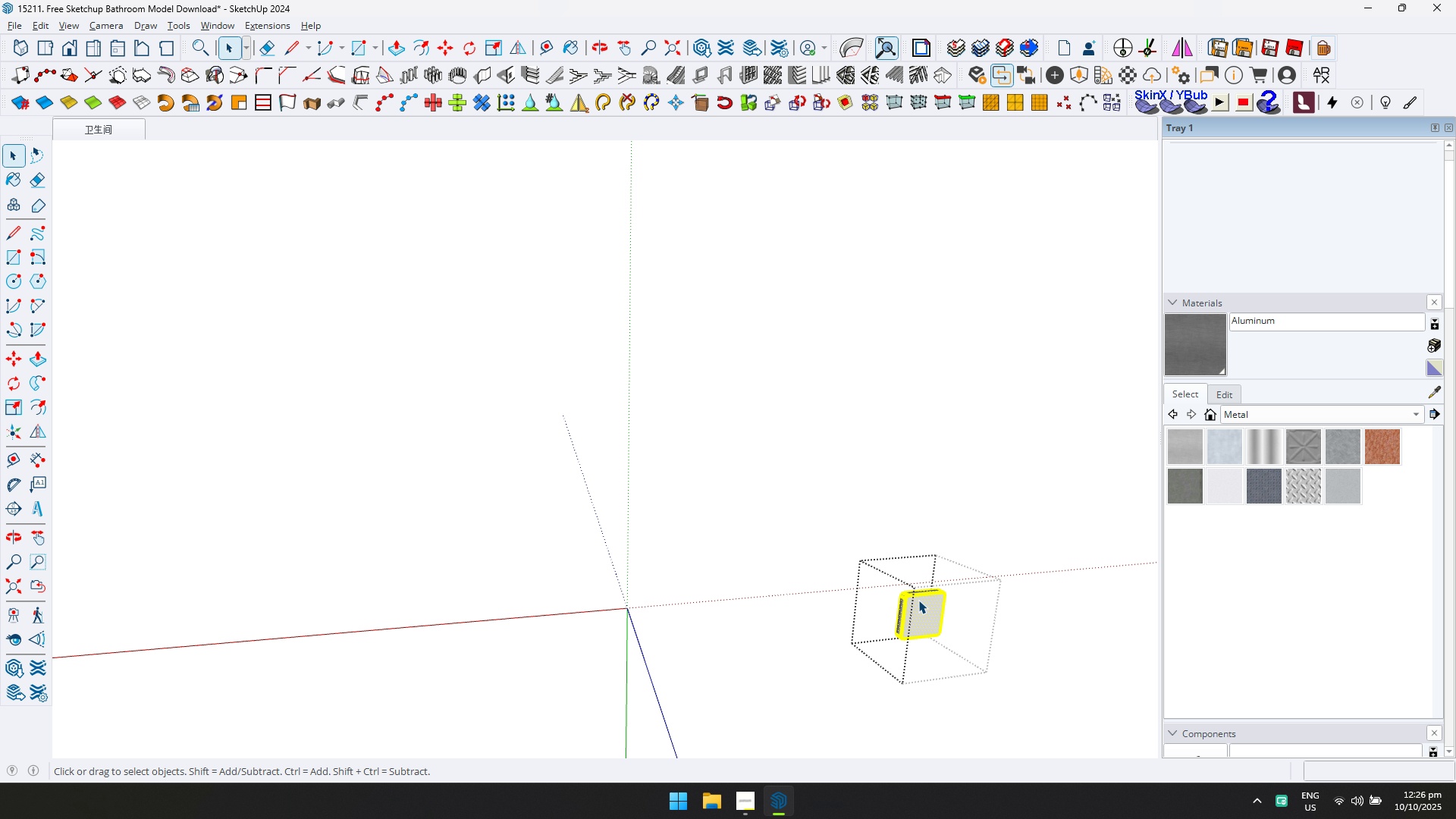 
triple_click([918, 600])
 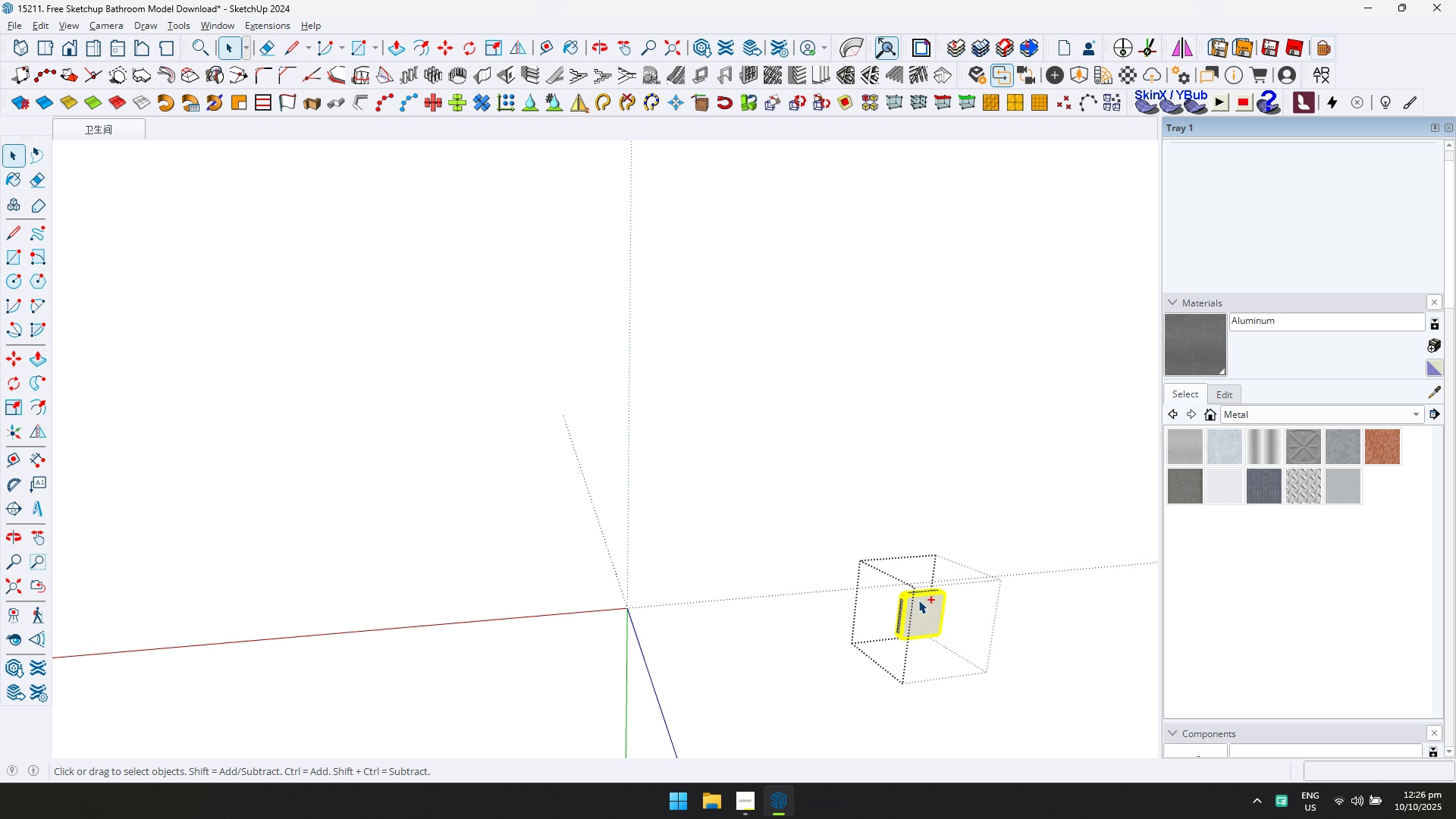 
key(Control+ControlLeft)
 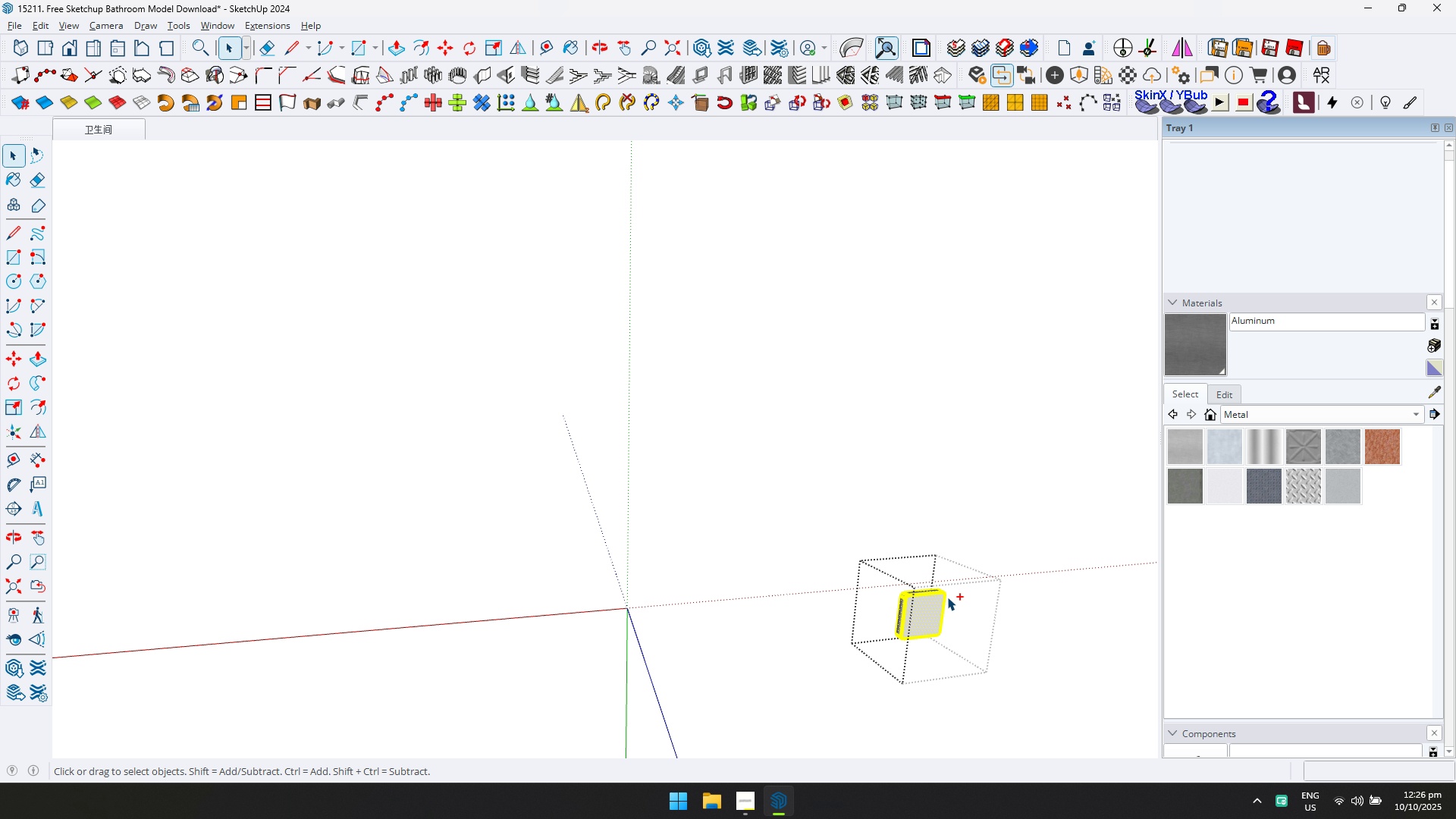 
key(Control+A)
 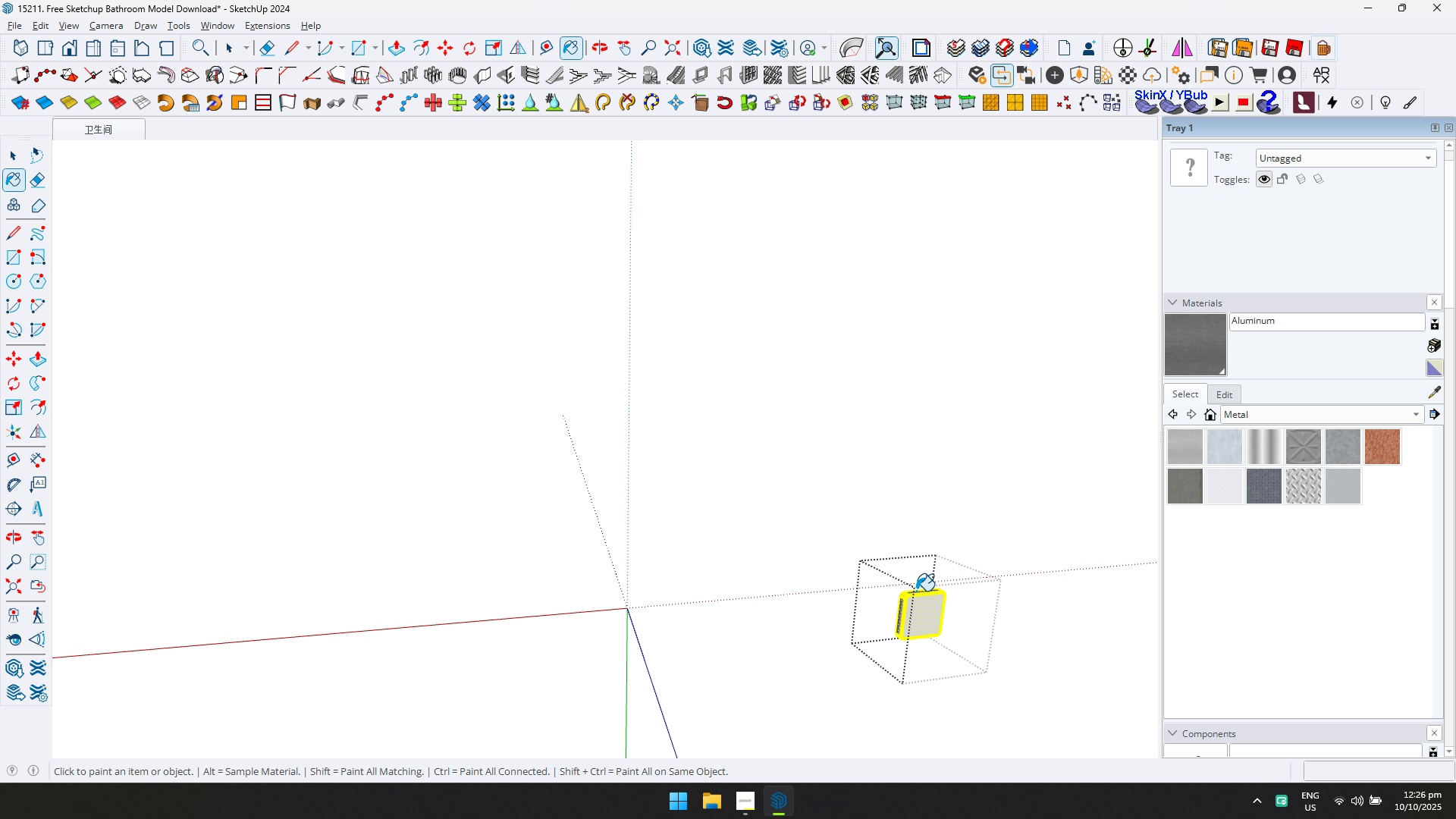 
double_click([918, 610])
 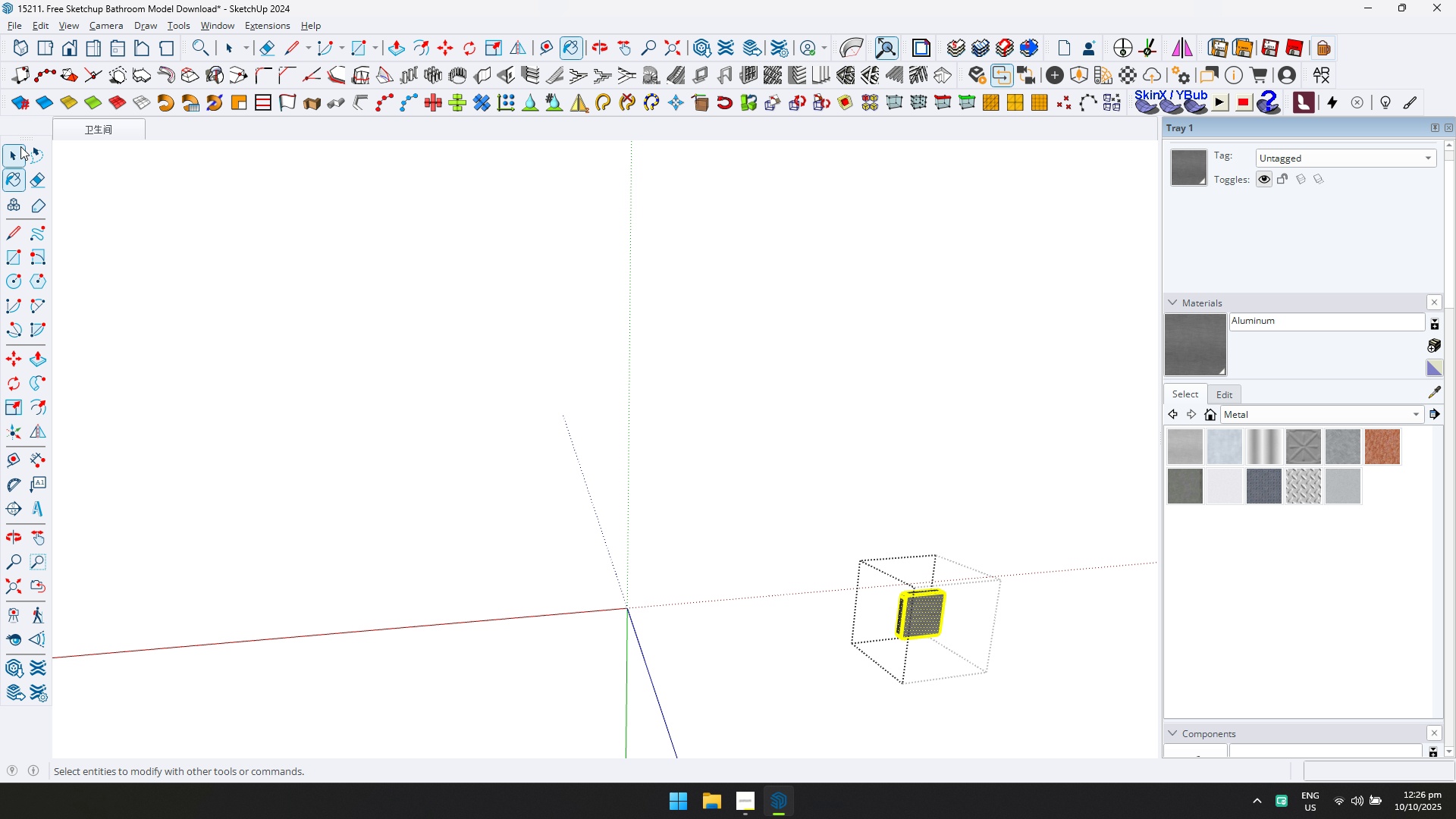 
key(Escape)
 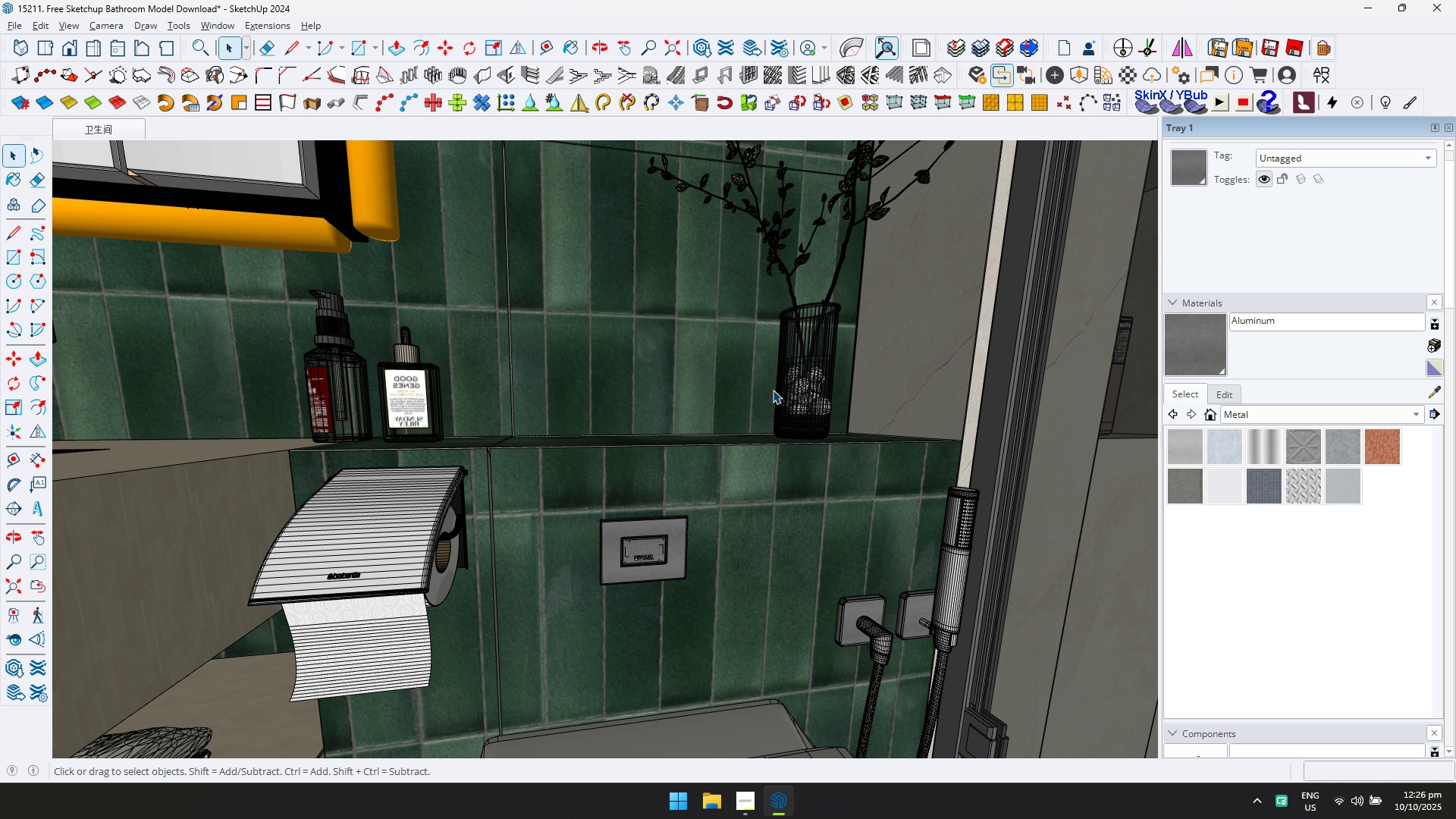 
scroll: coordinate [770, 394], scroll_direction: down, amount: 3.0
 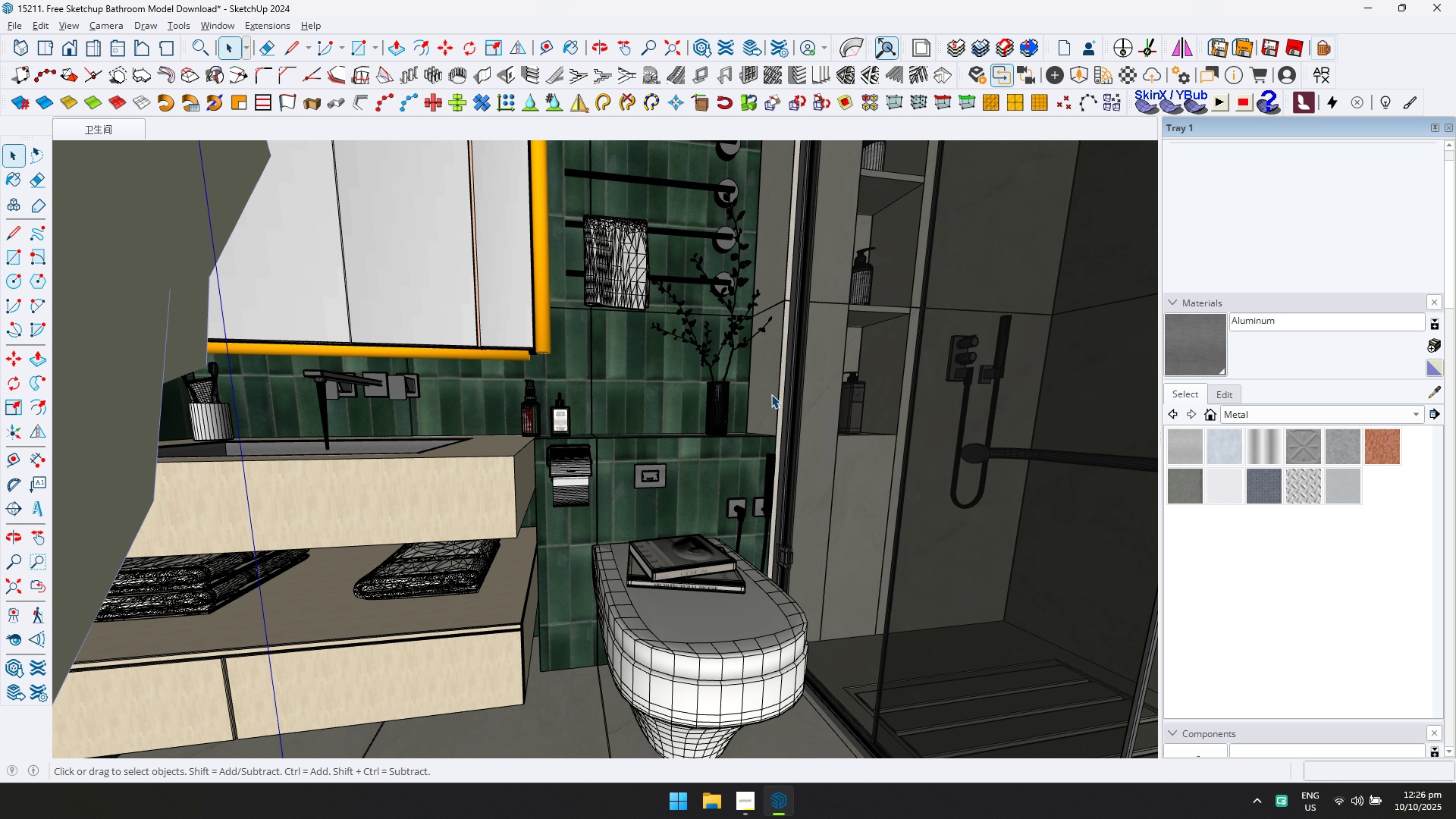 
hold_key(key=ShiftLeft, duration=0.47)
 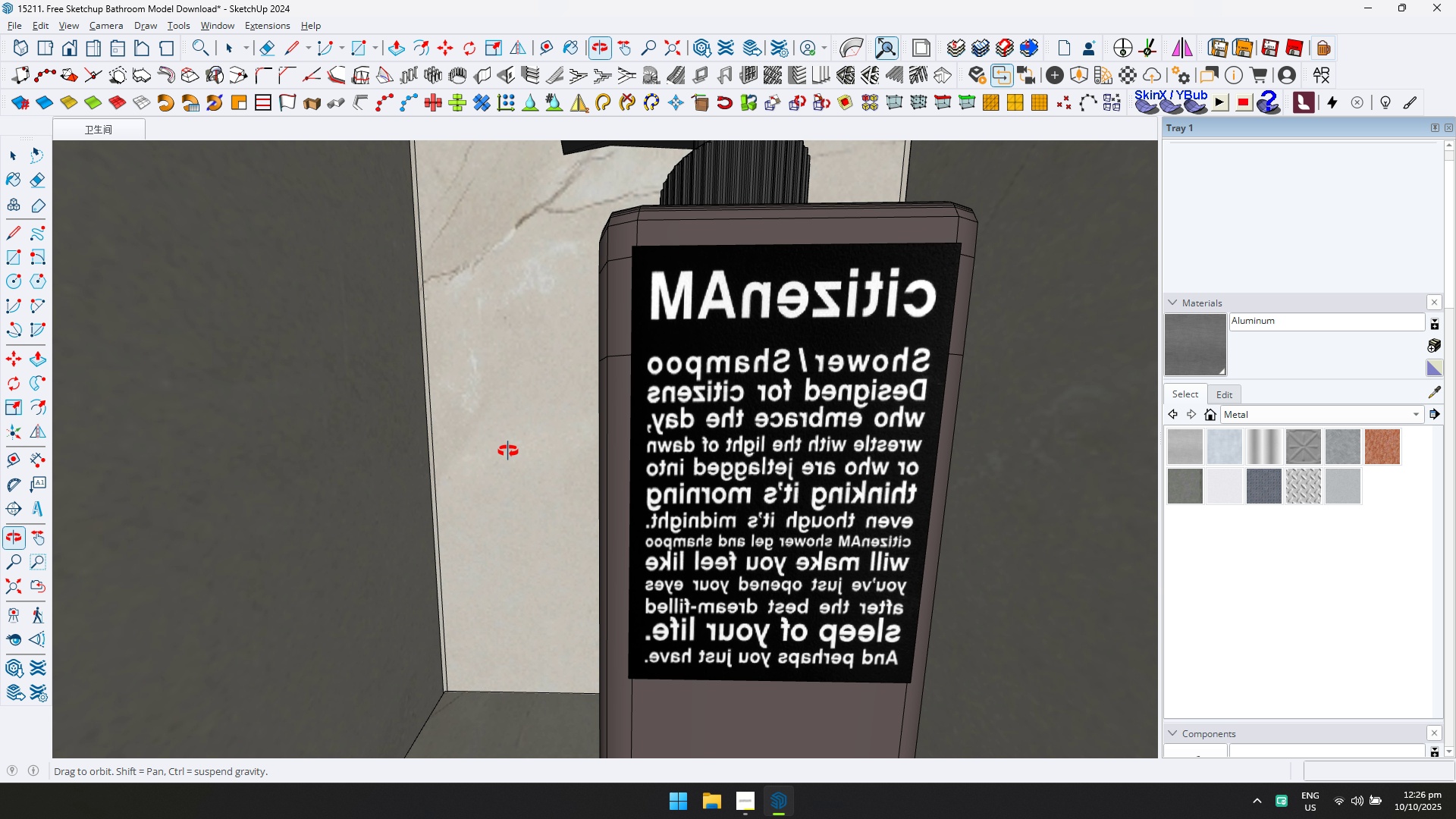 
hold_key(key=ShiftLeft, duration=0.72)
 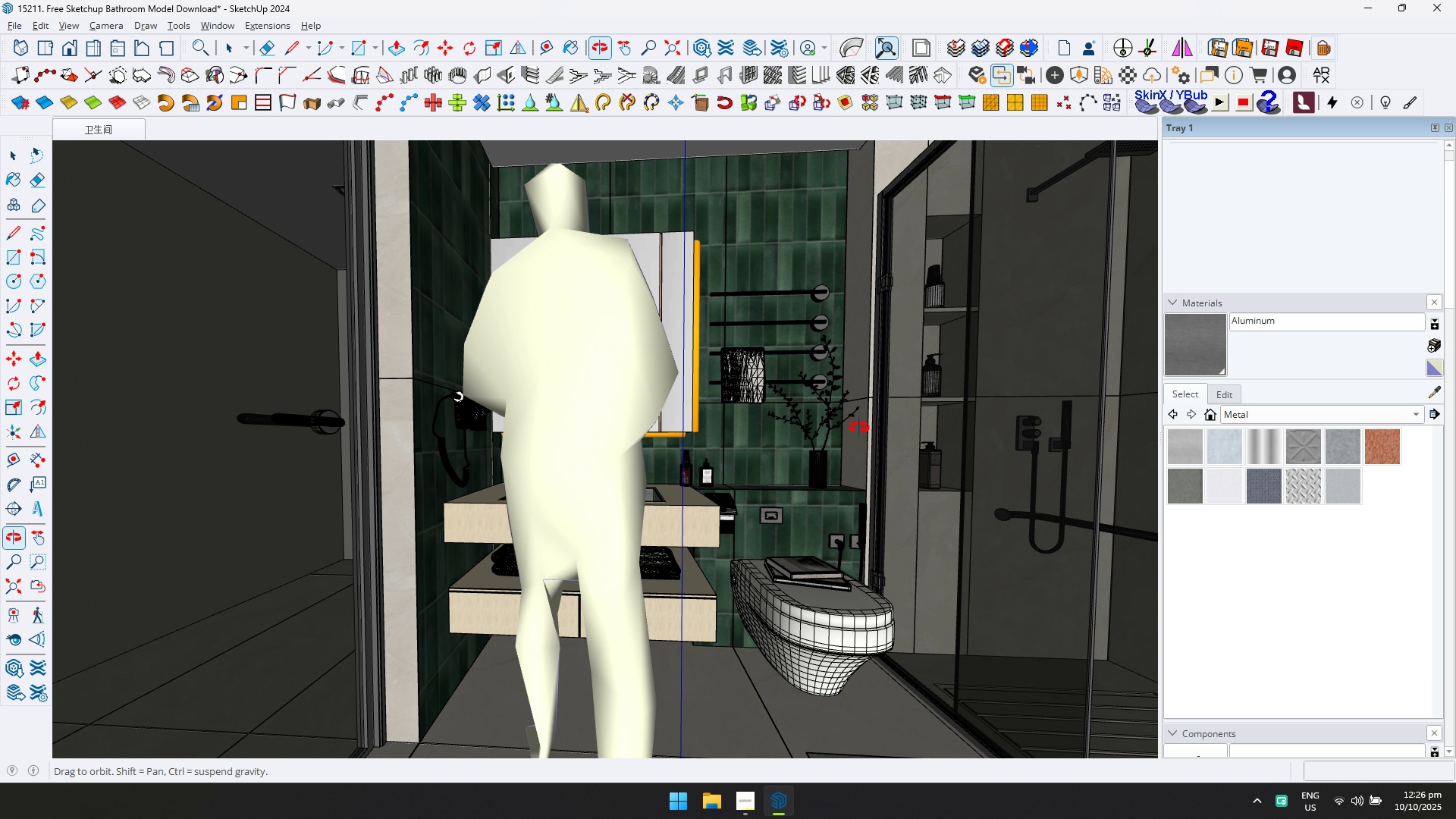 
hold_key(key=ShiftLeft, duration=0.8)
 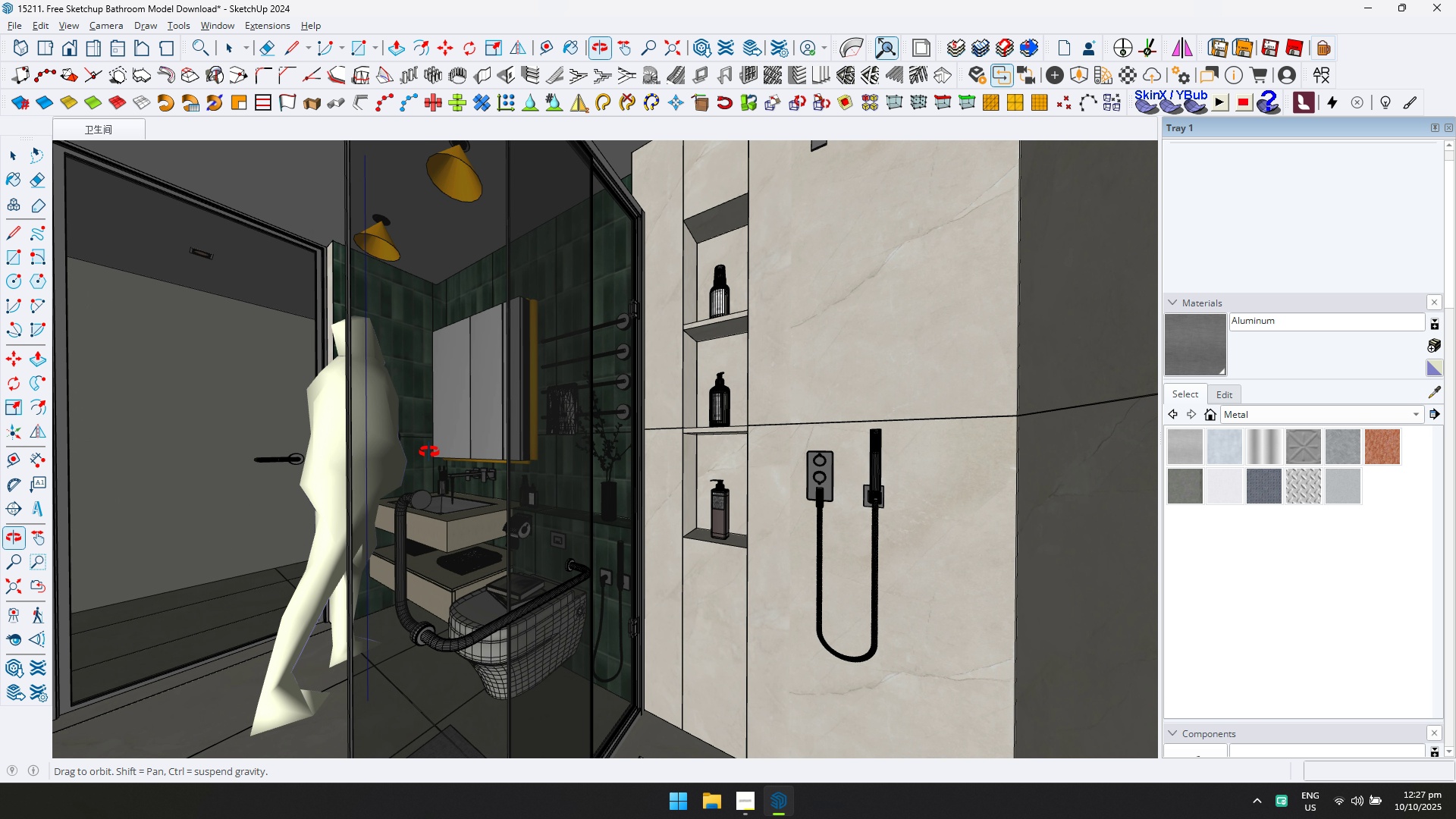 
key(Shift+ShiftLeft)
 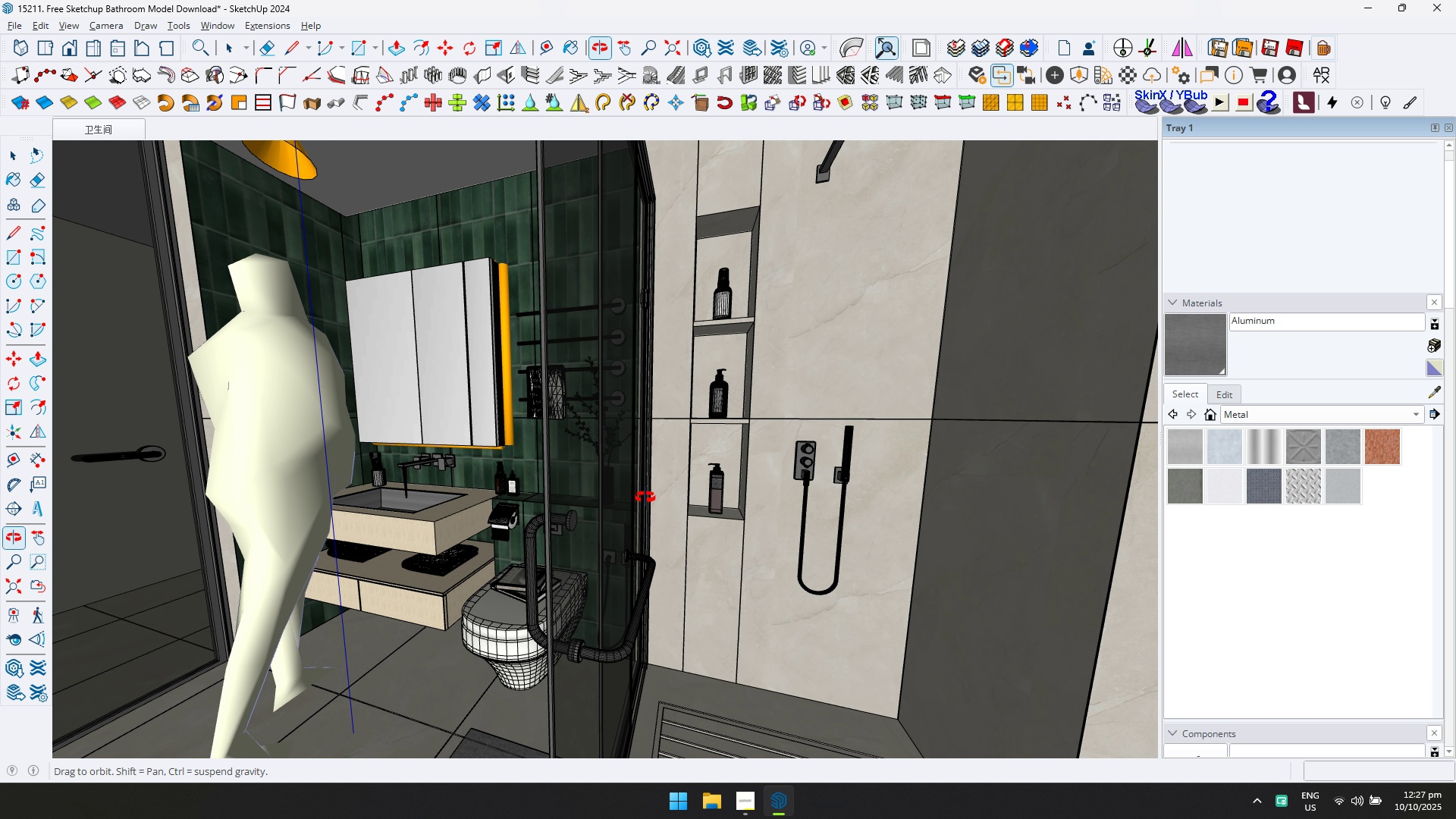 
hold_key(key=ShiftLeft, duration=0.31)
 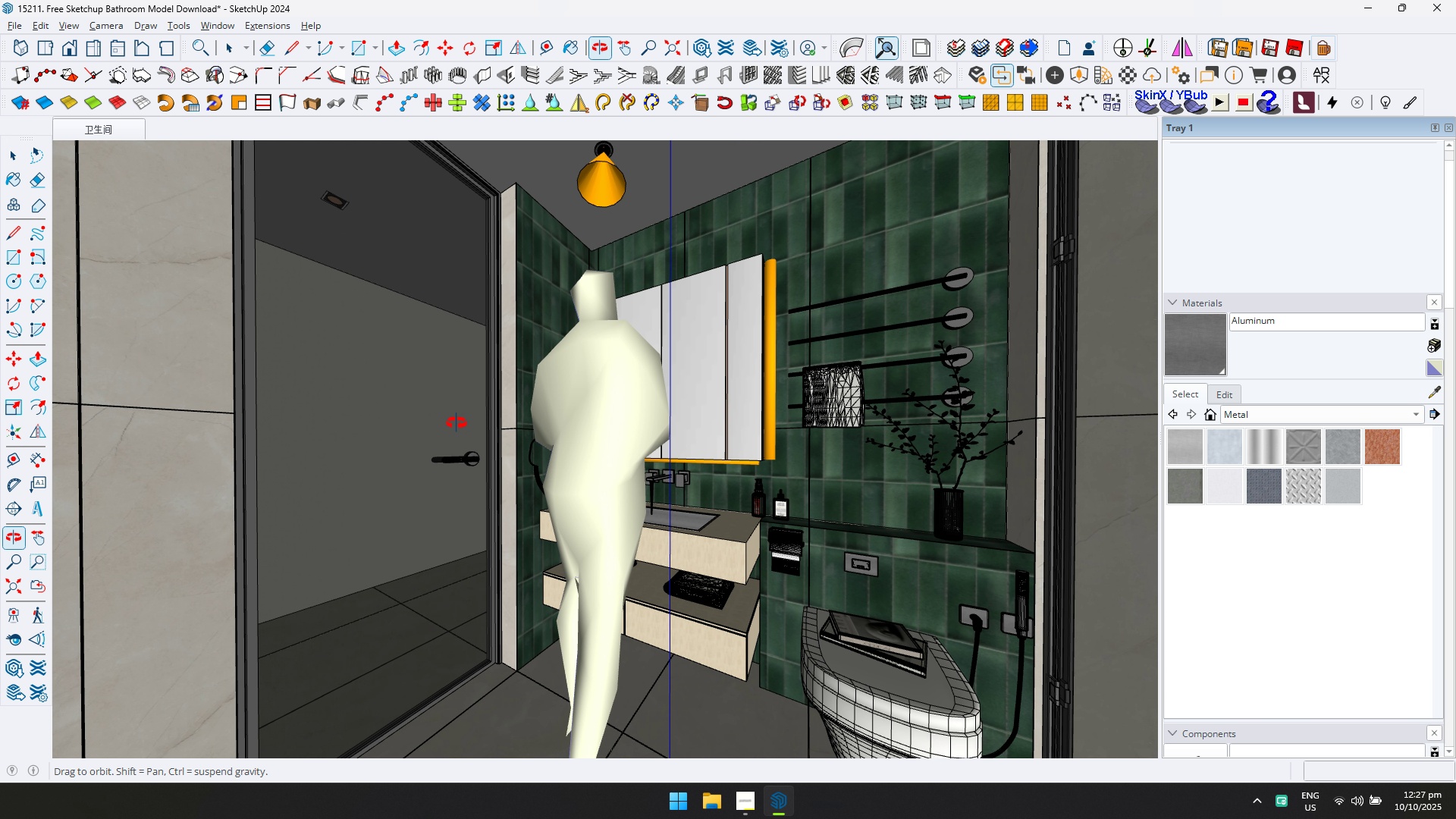 
hold_key(key=ShiftLeft, duration=1.02)
 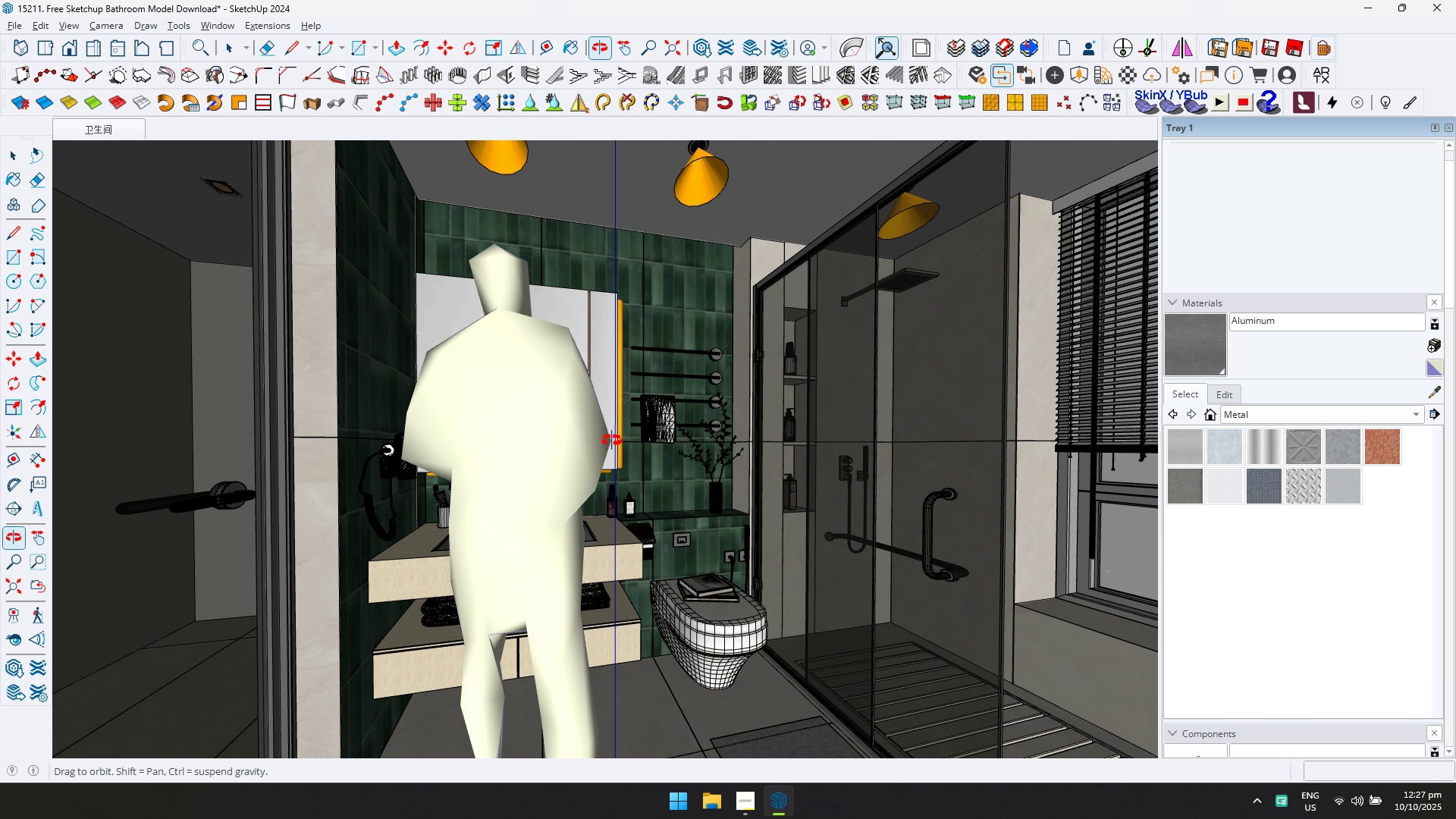 
key(Control+ControlLeft)
 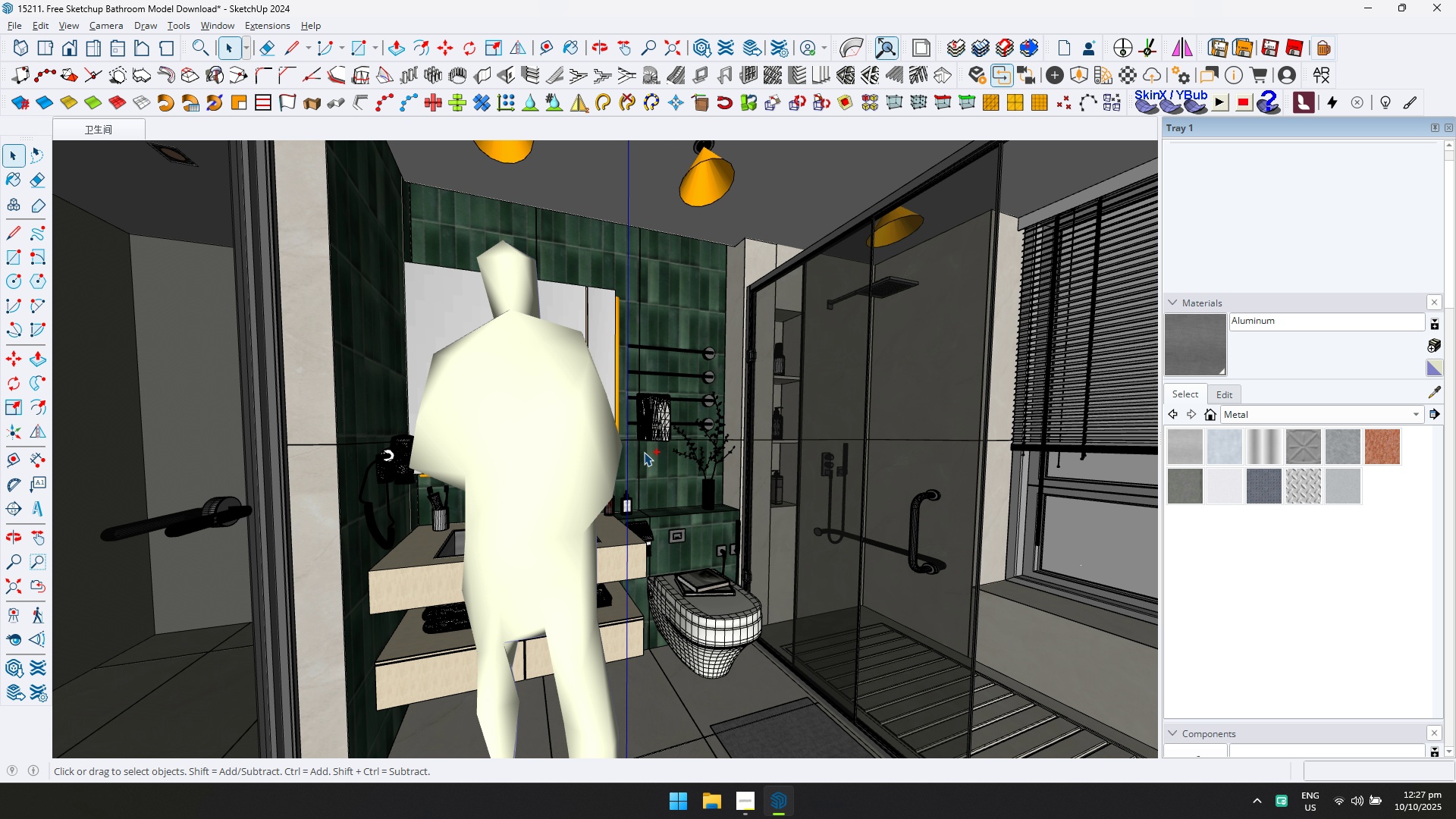 
key(Control+S)
 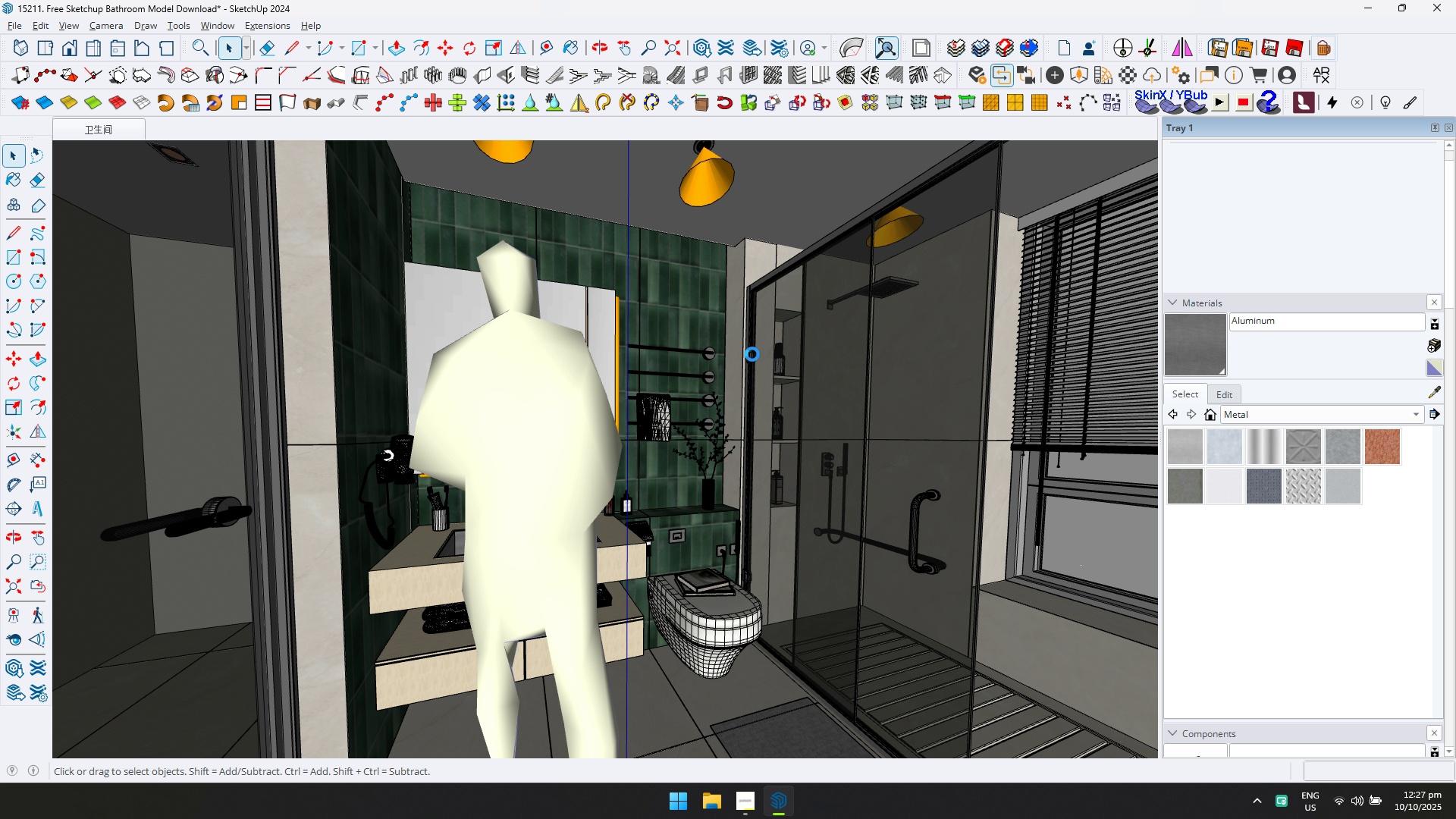 
scroll: coordinate [687, 281], scroll_direction: up, amount: 16.0
 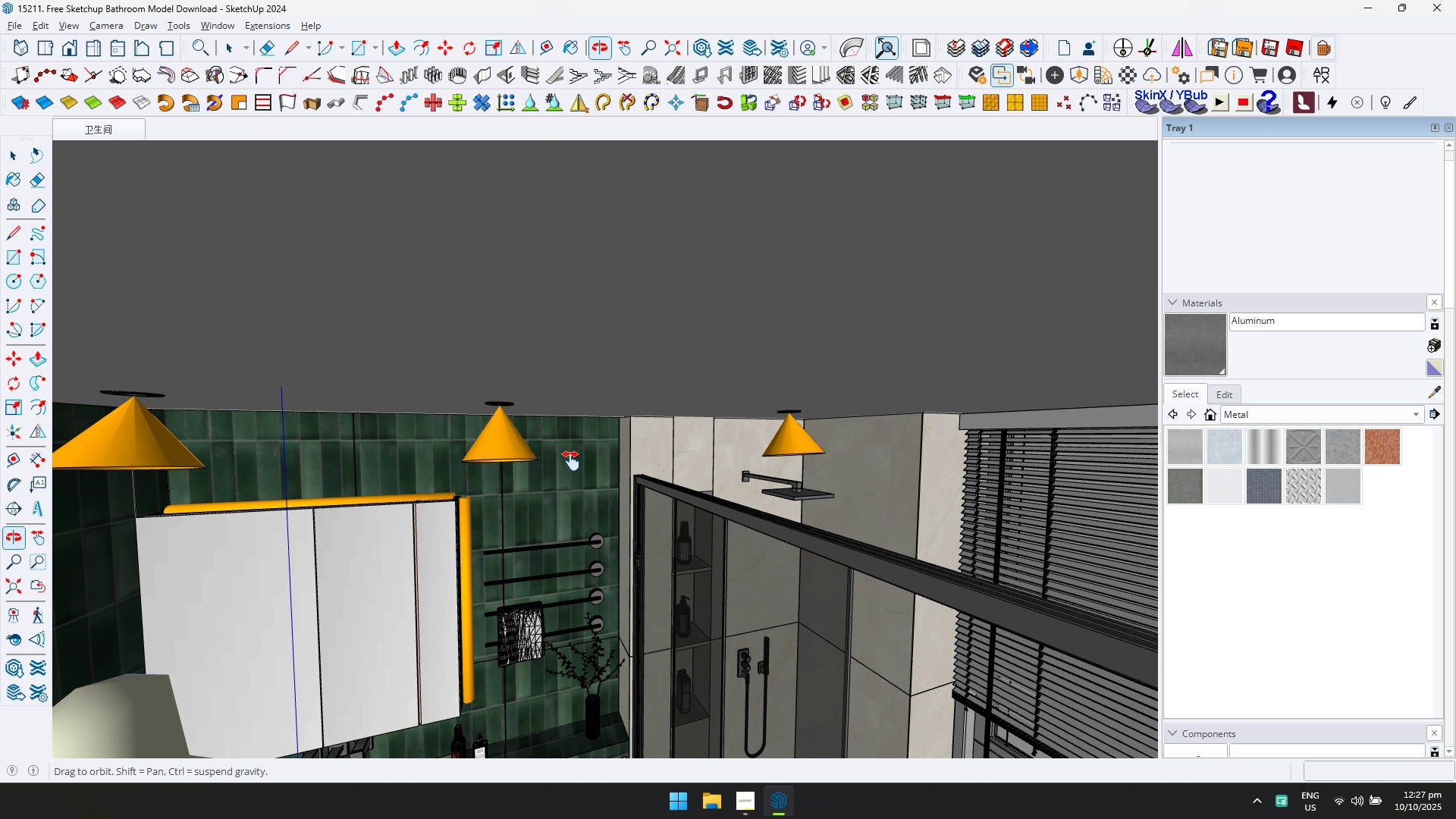 
hold_key(key=ShiftLeft, duration=0.66)
 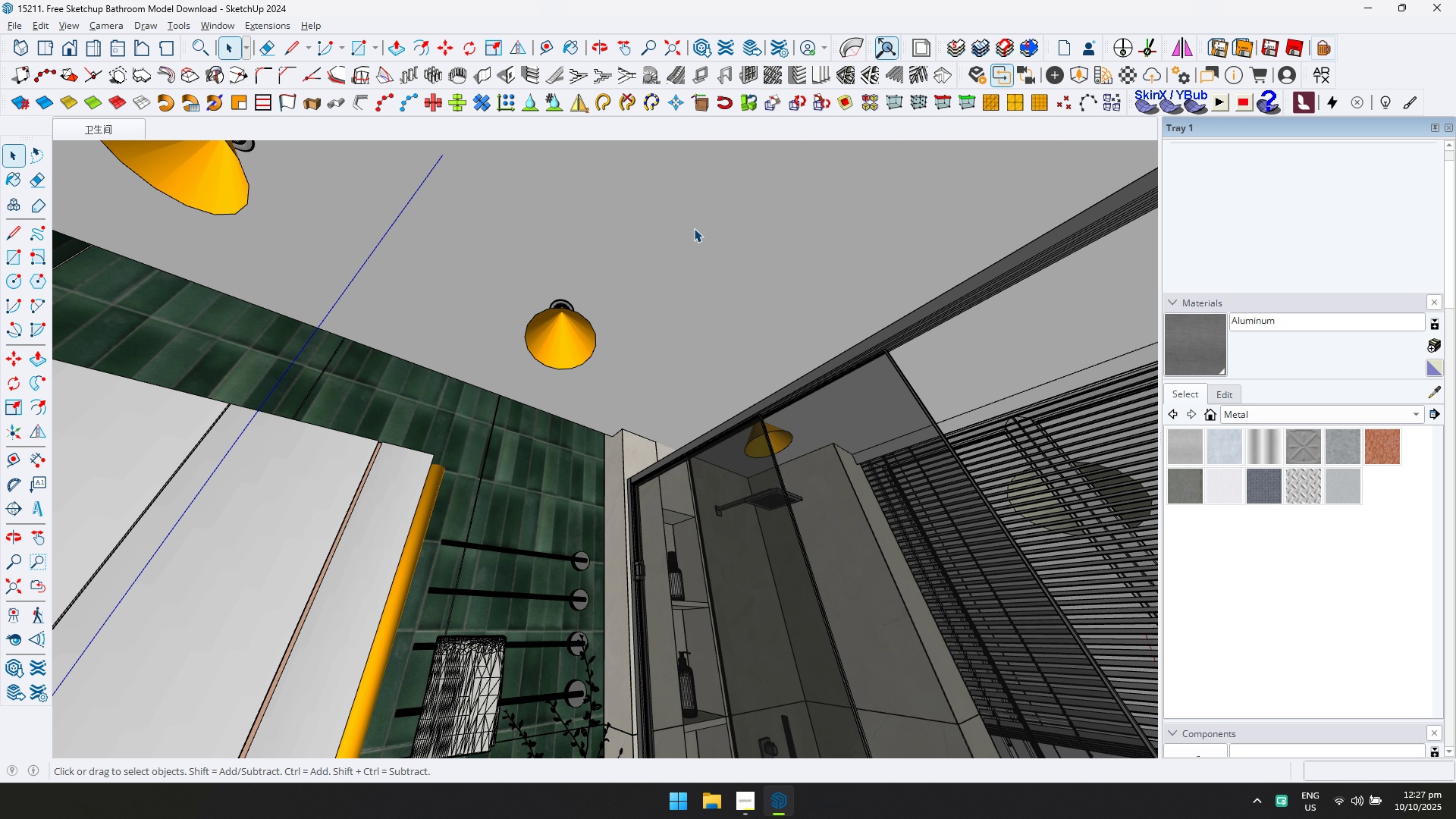 
double_click([694, 228])
 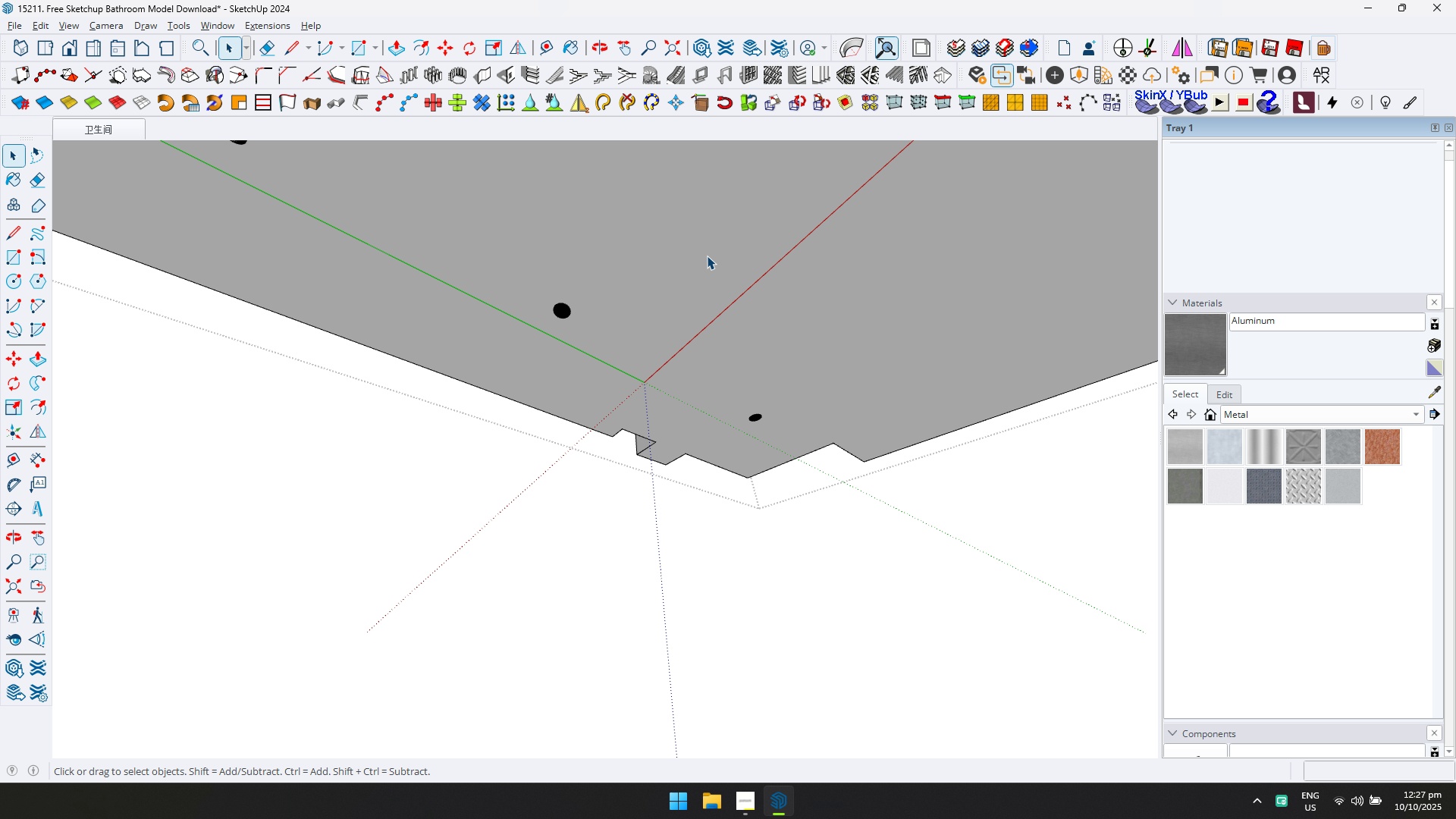 
triple_click([707, 256])
 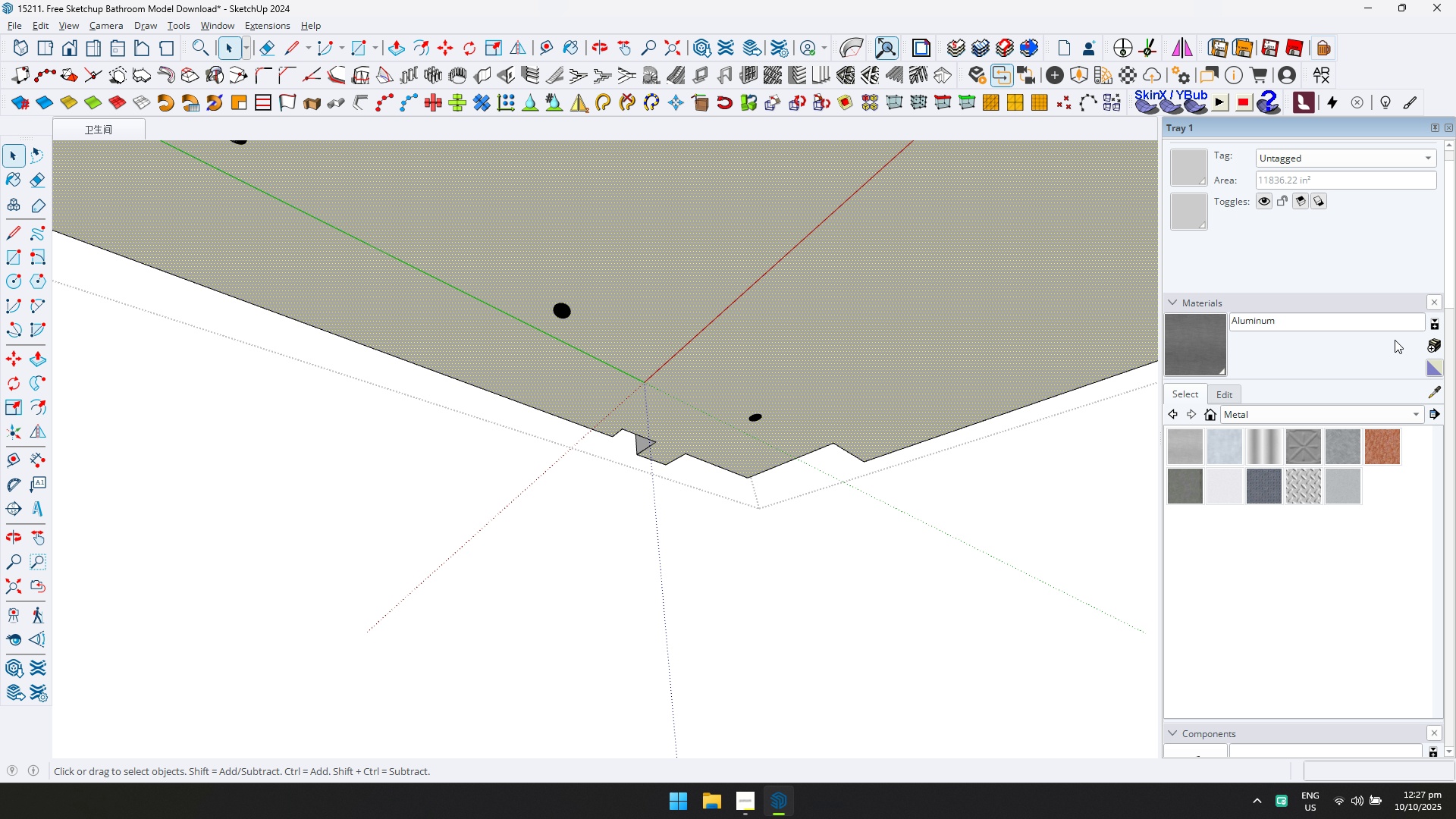 
scroll: coordinate [1237, 293], scroll_direction: up, amount: 13.0
 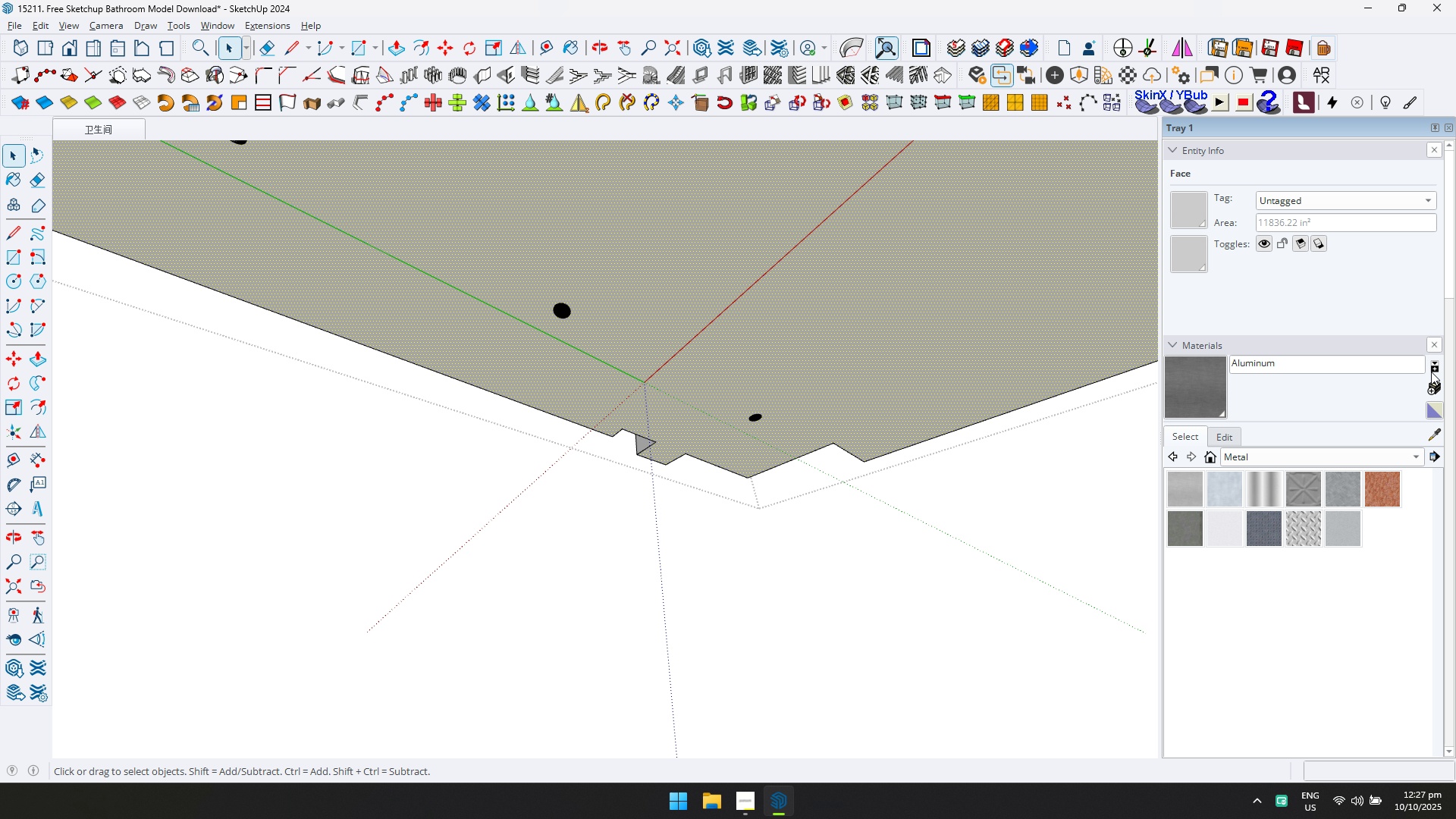 
left_click([1433, 372])
 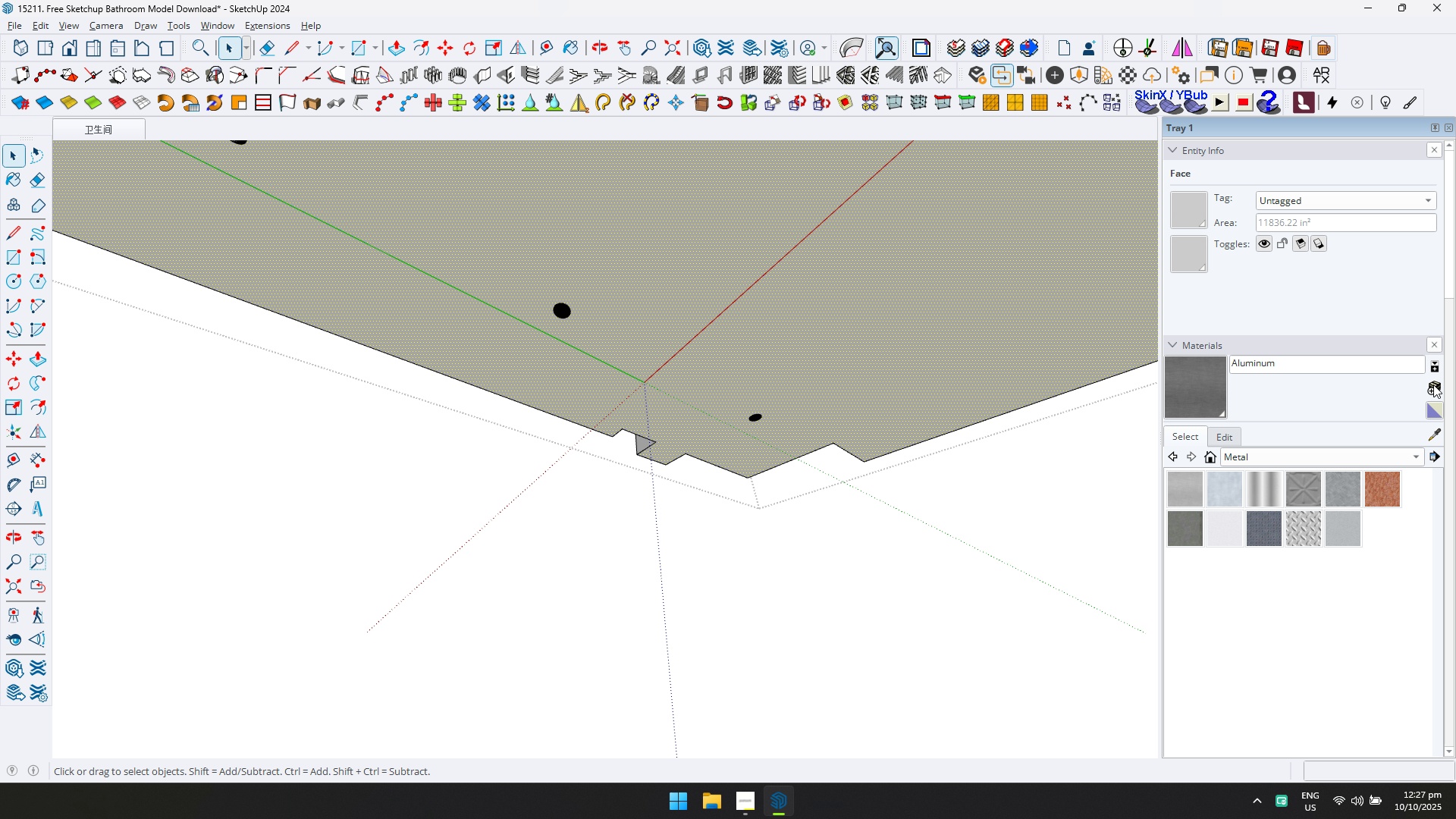 
double_click([1433, 388])
 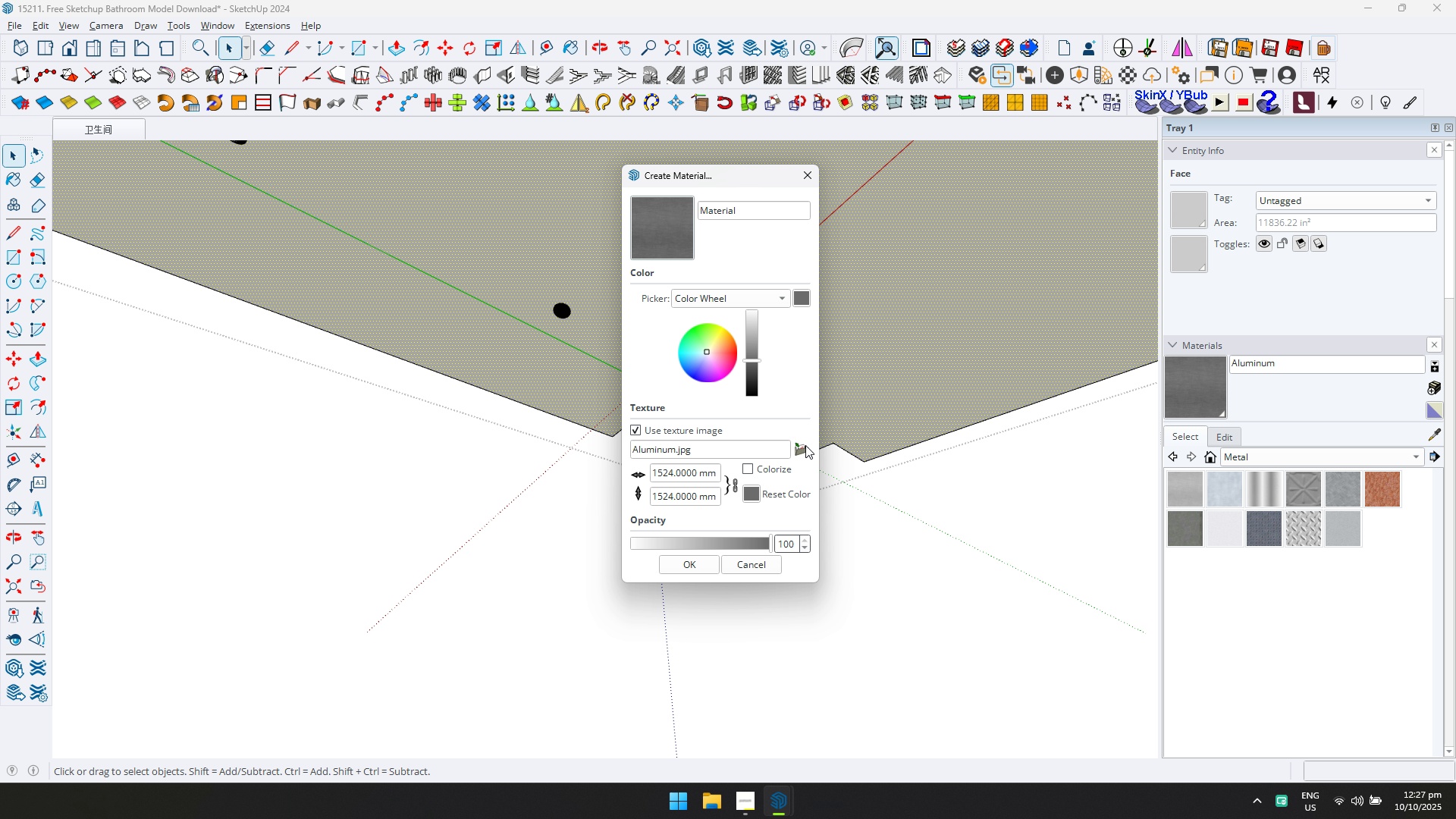 
left_click([804, 448])
 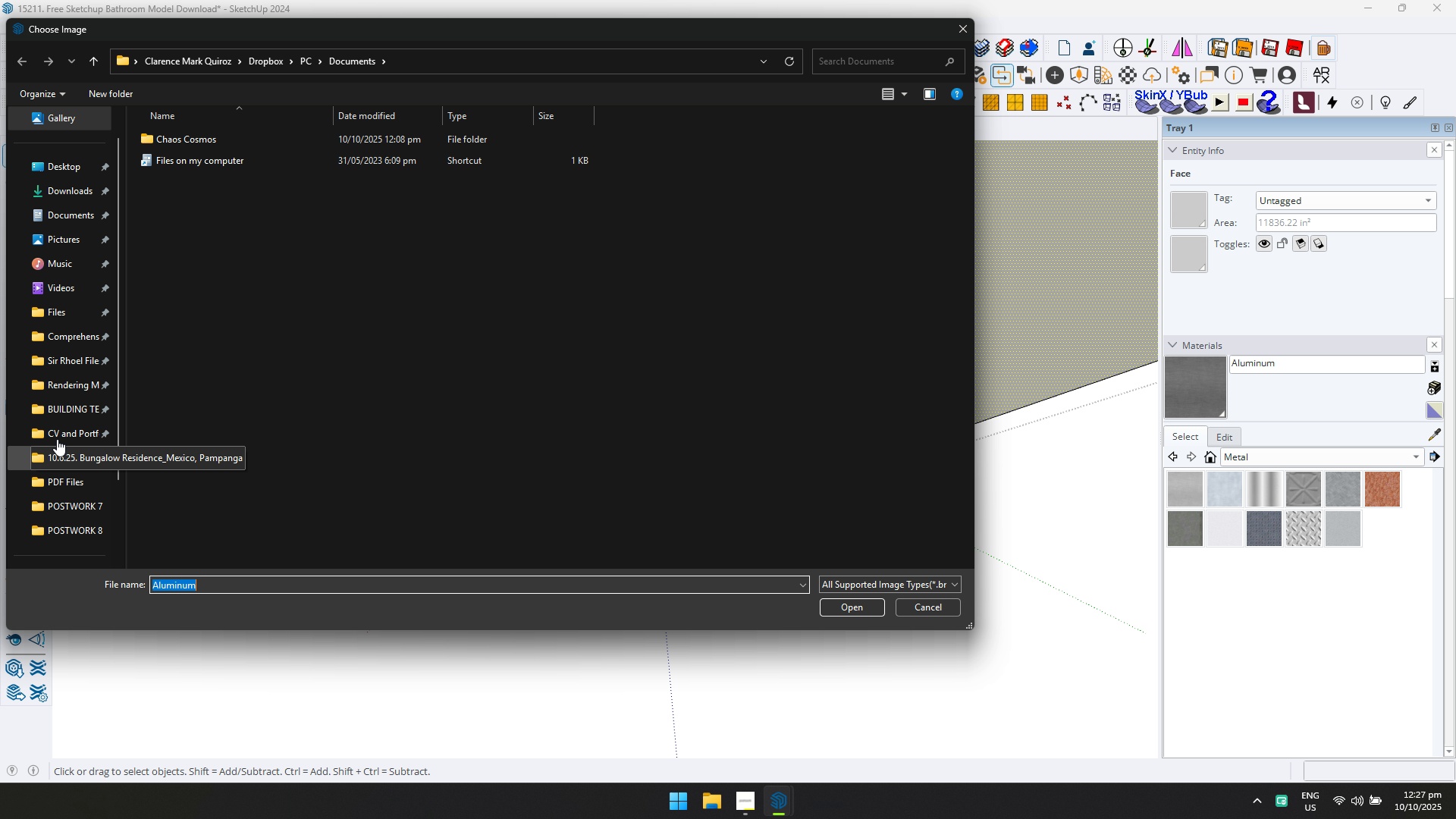 
left_click([62, 189])
 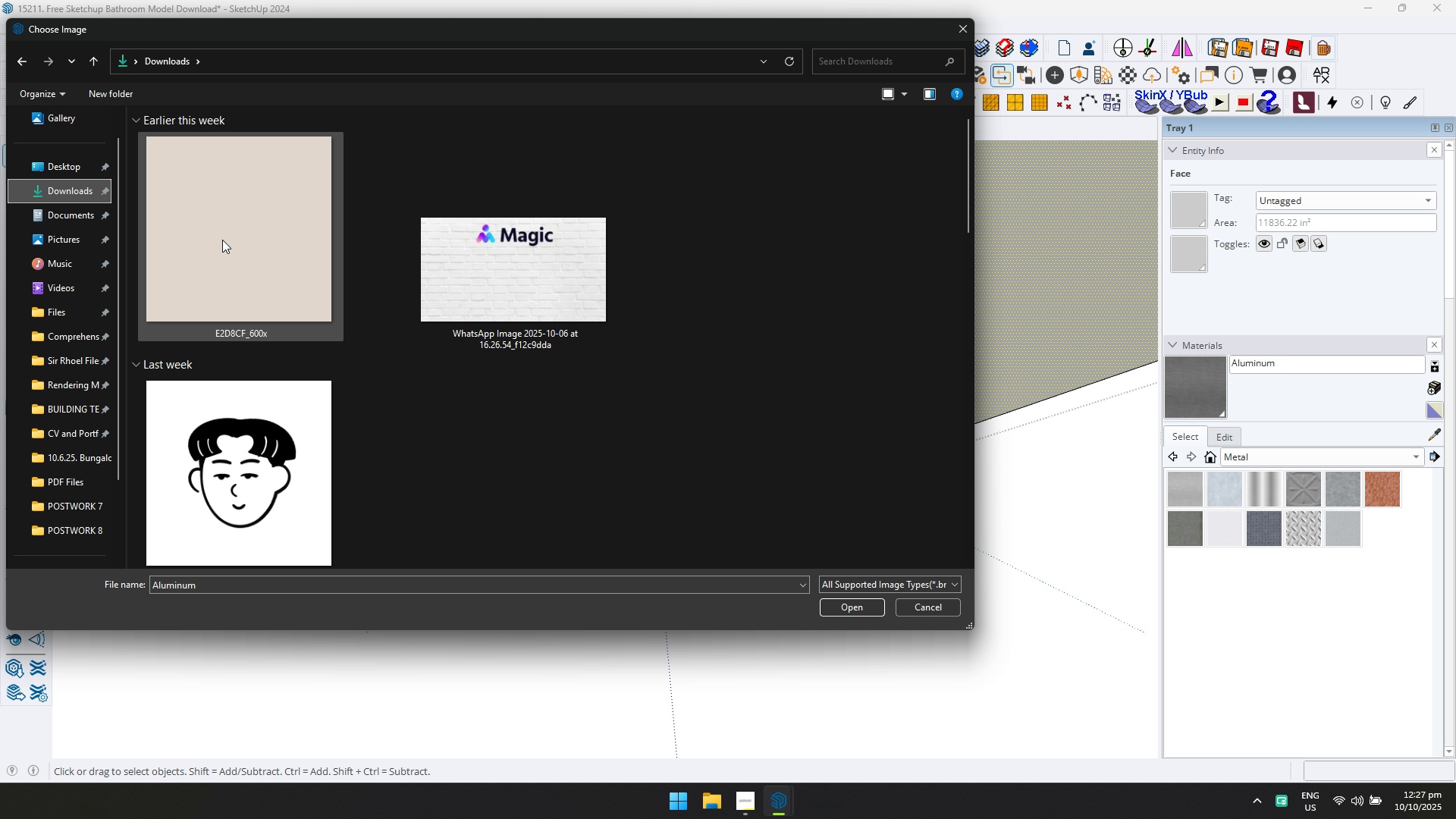 
left_click([231, 242])
 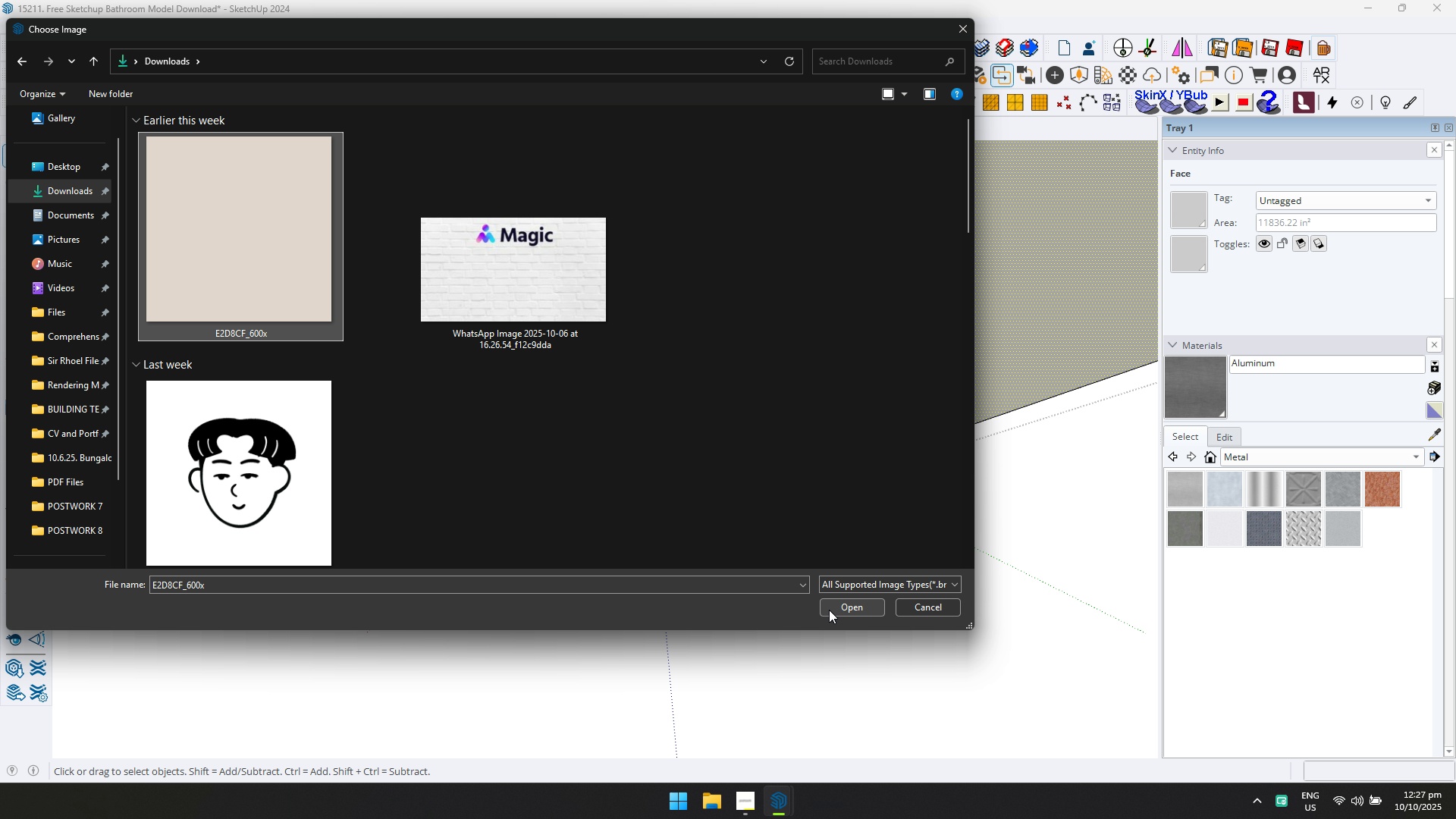 
left_click([829, 610])
 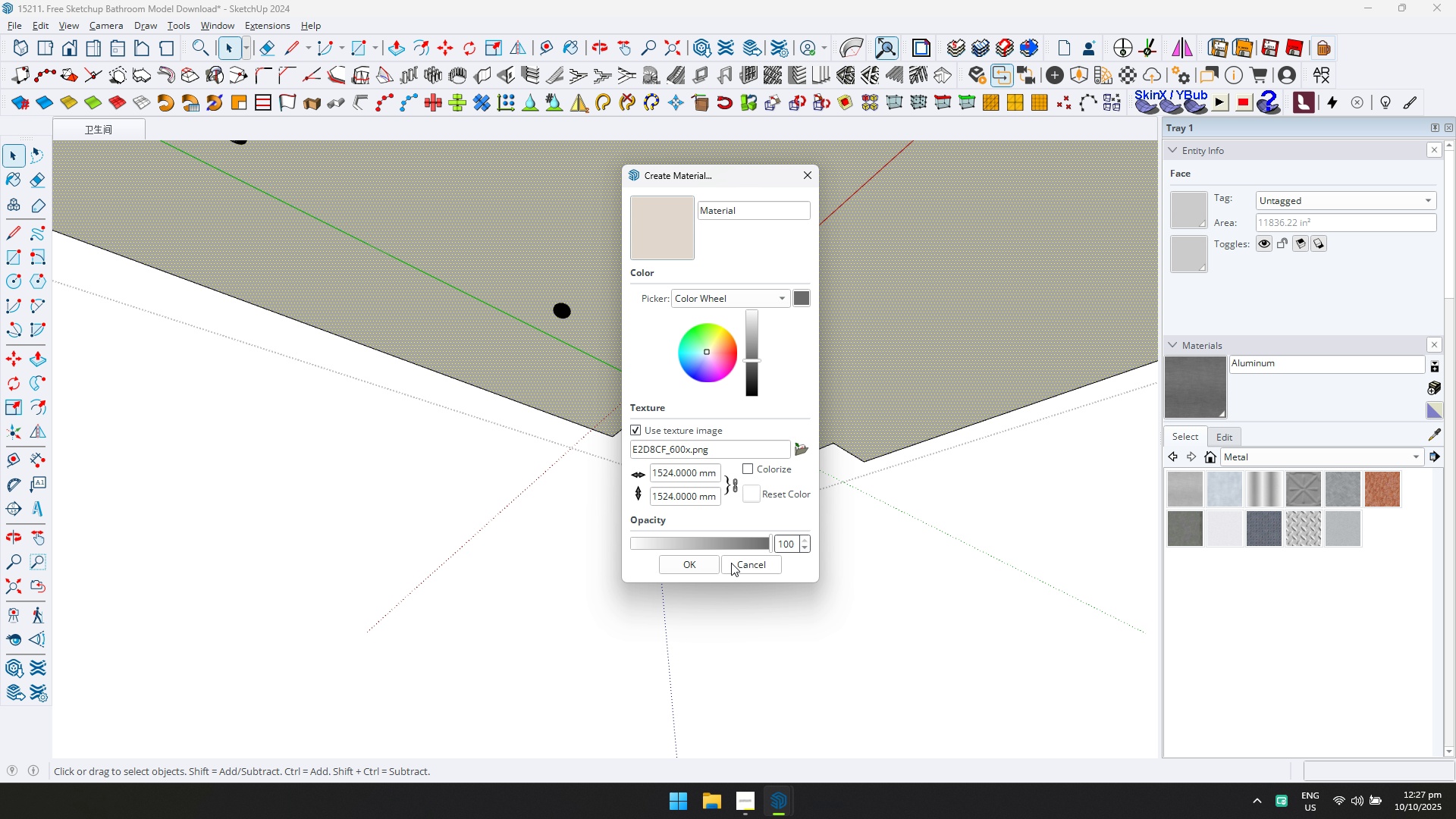 
left_click([700, 565])
 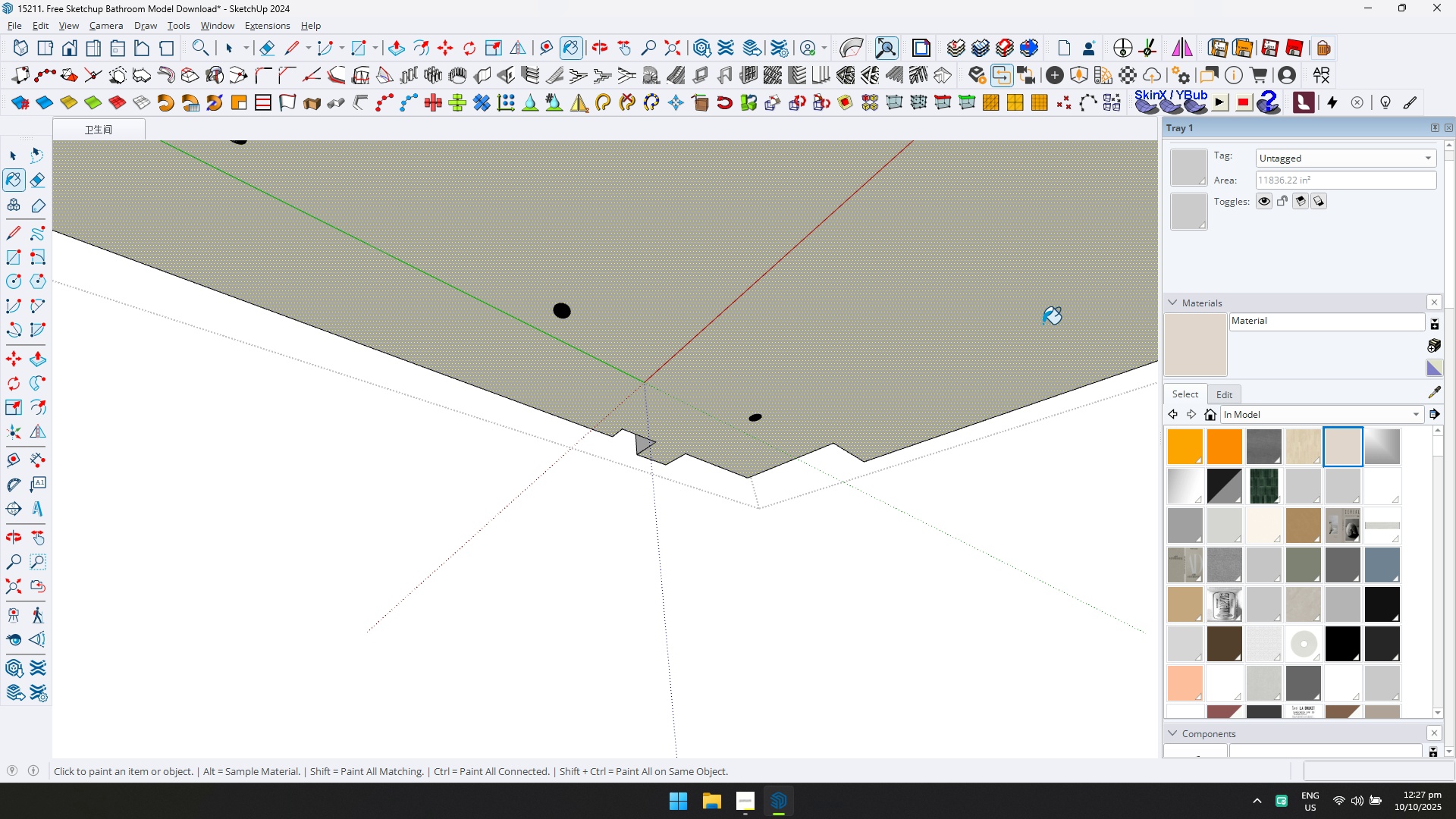 
left_click([835, 257])
 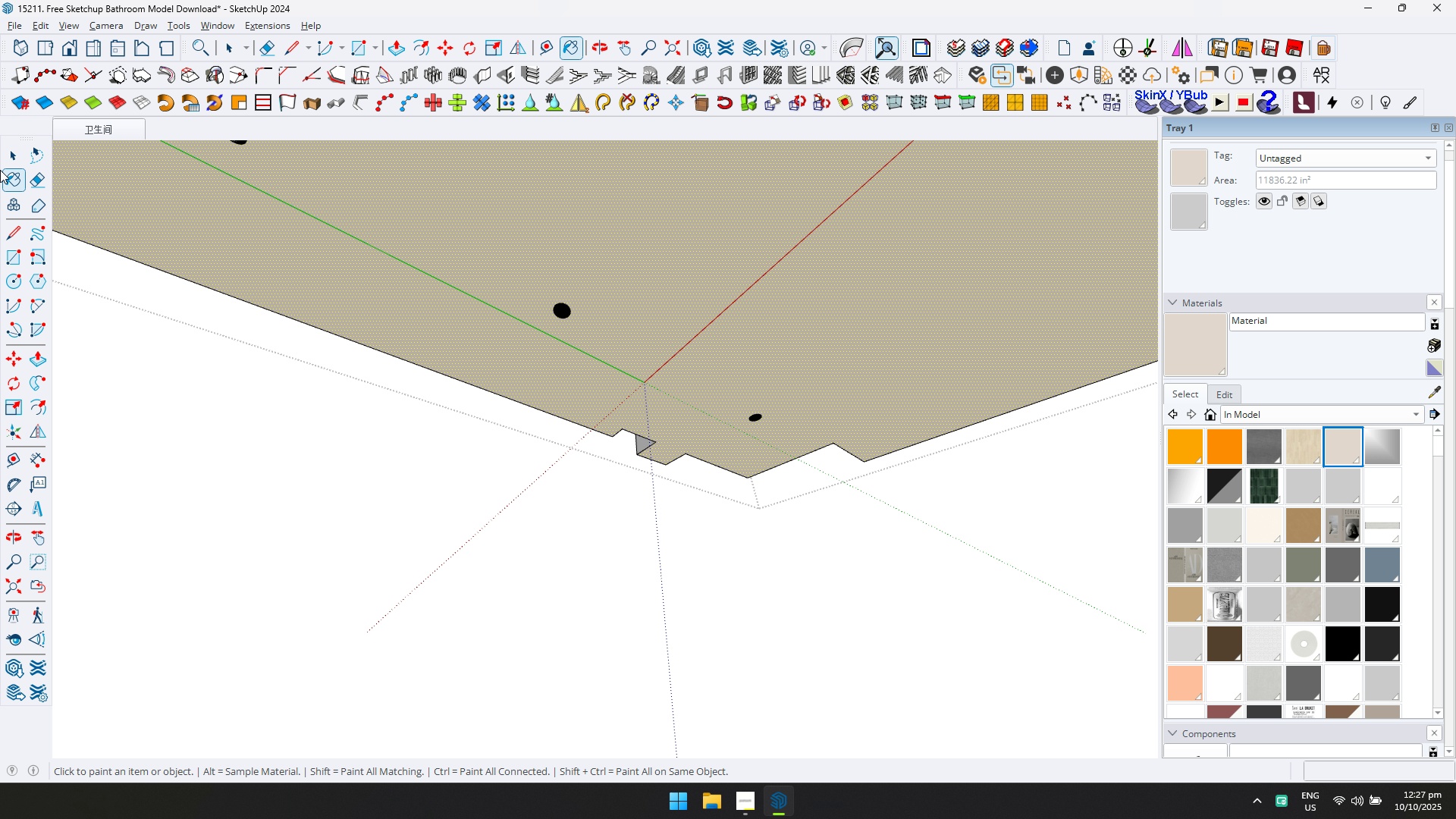 
left_click([7, 158])
 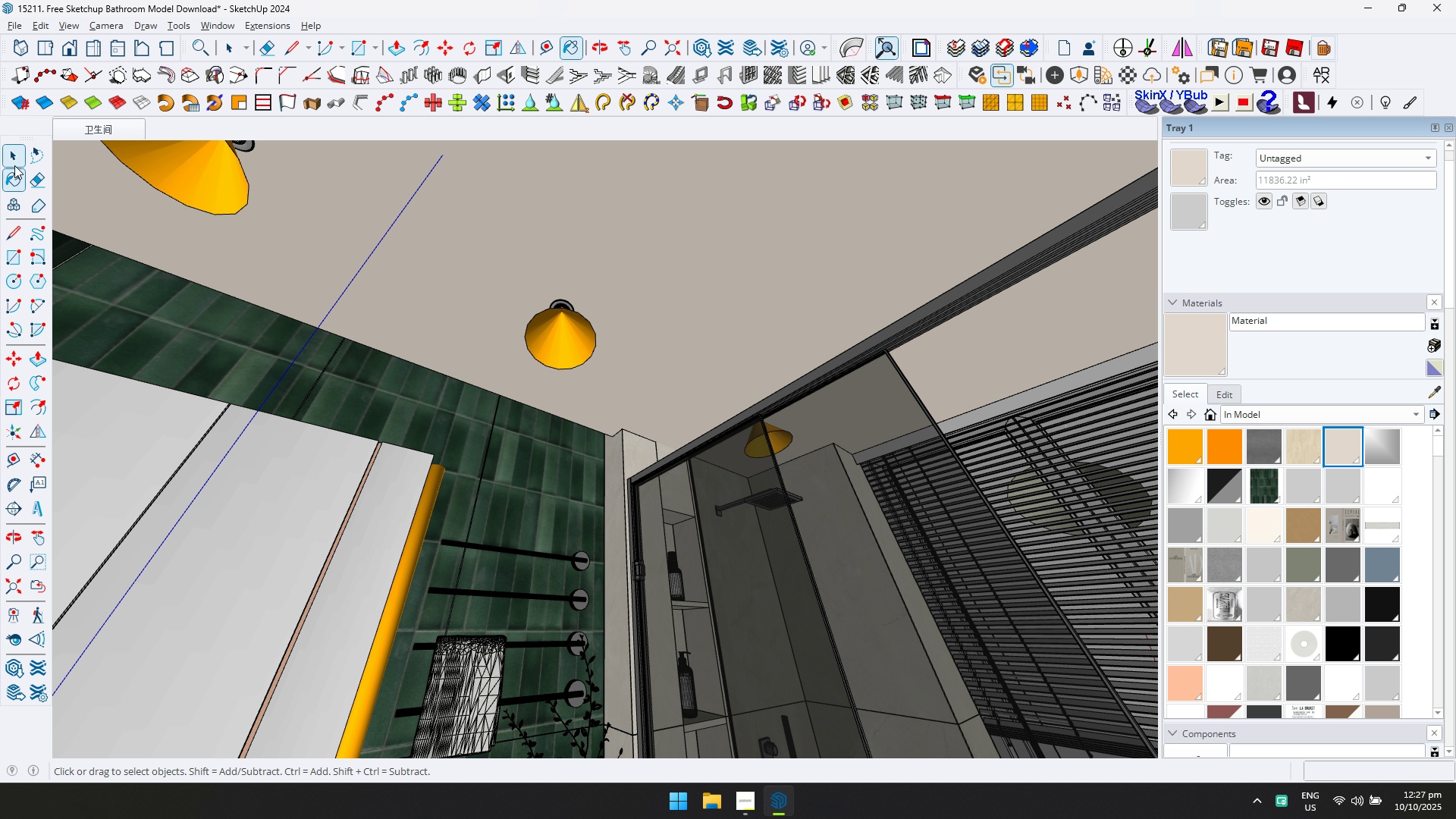 
key(Escape)
 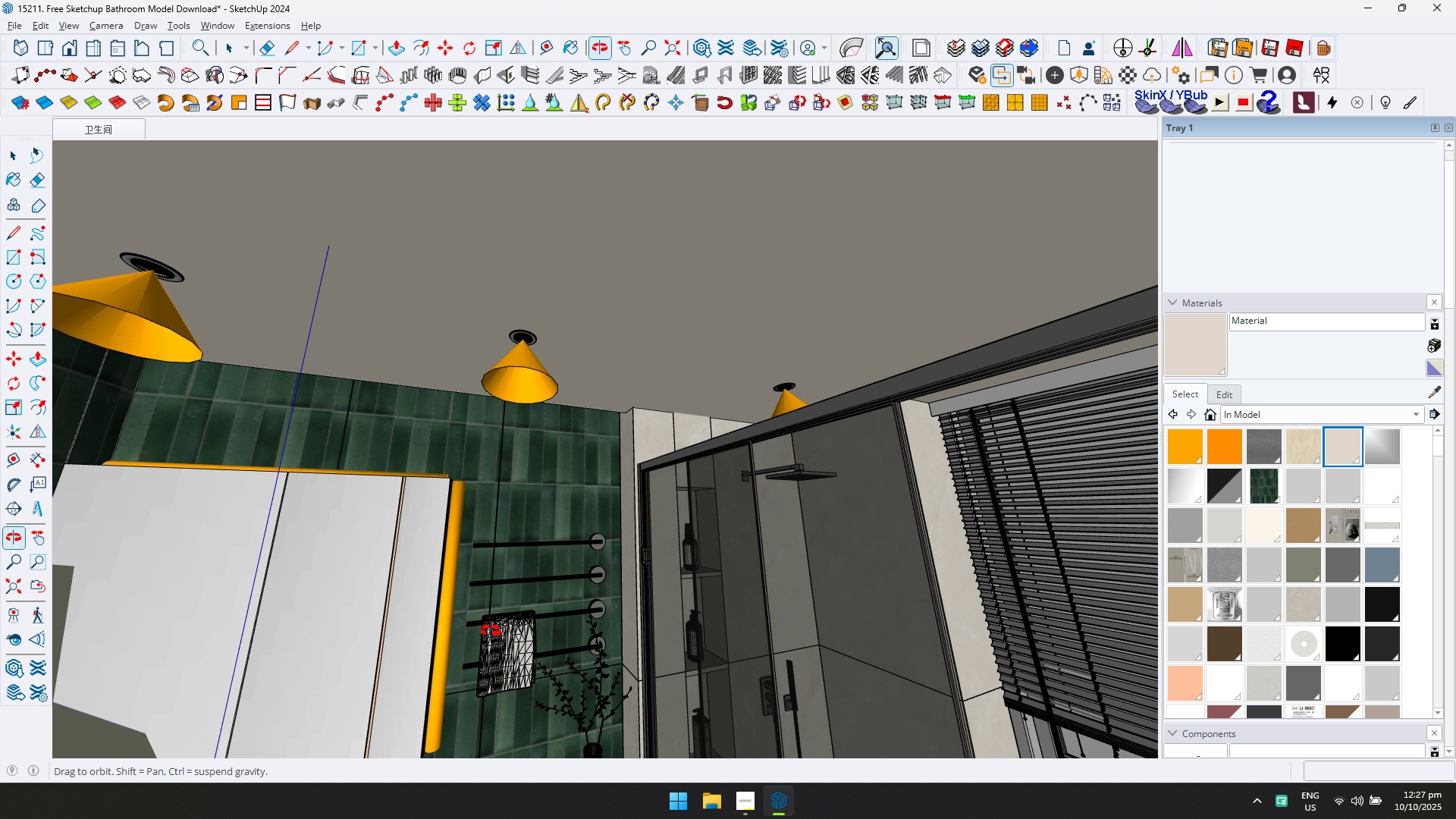 
key(Shift+ShiftLeft)
 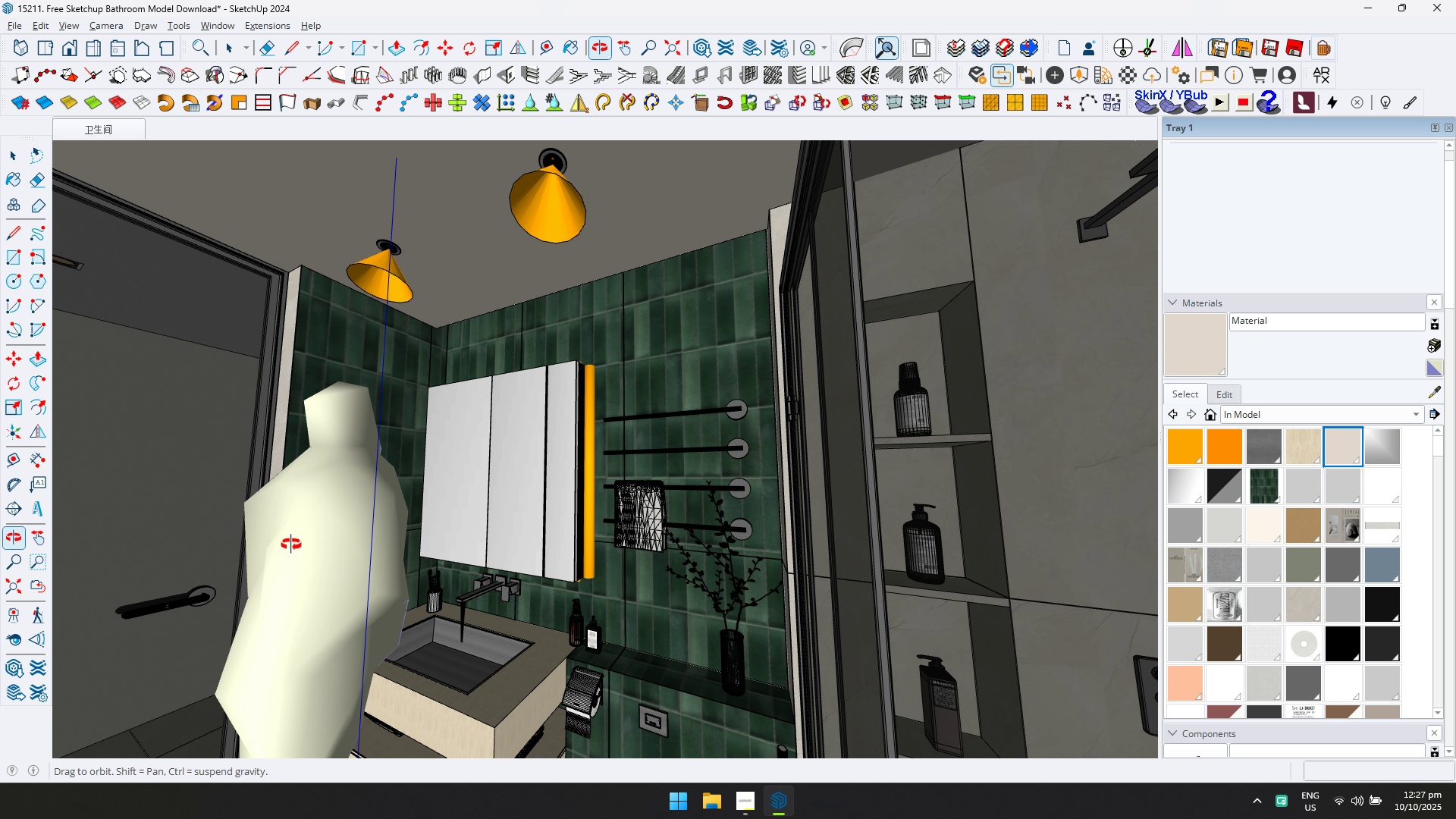 
hold_key(key=ShiftLeft, duration=0.46)
 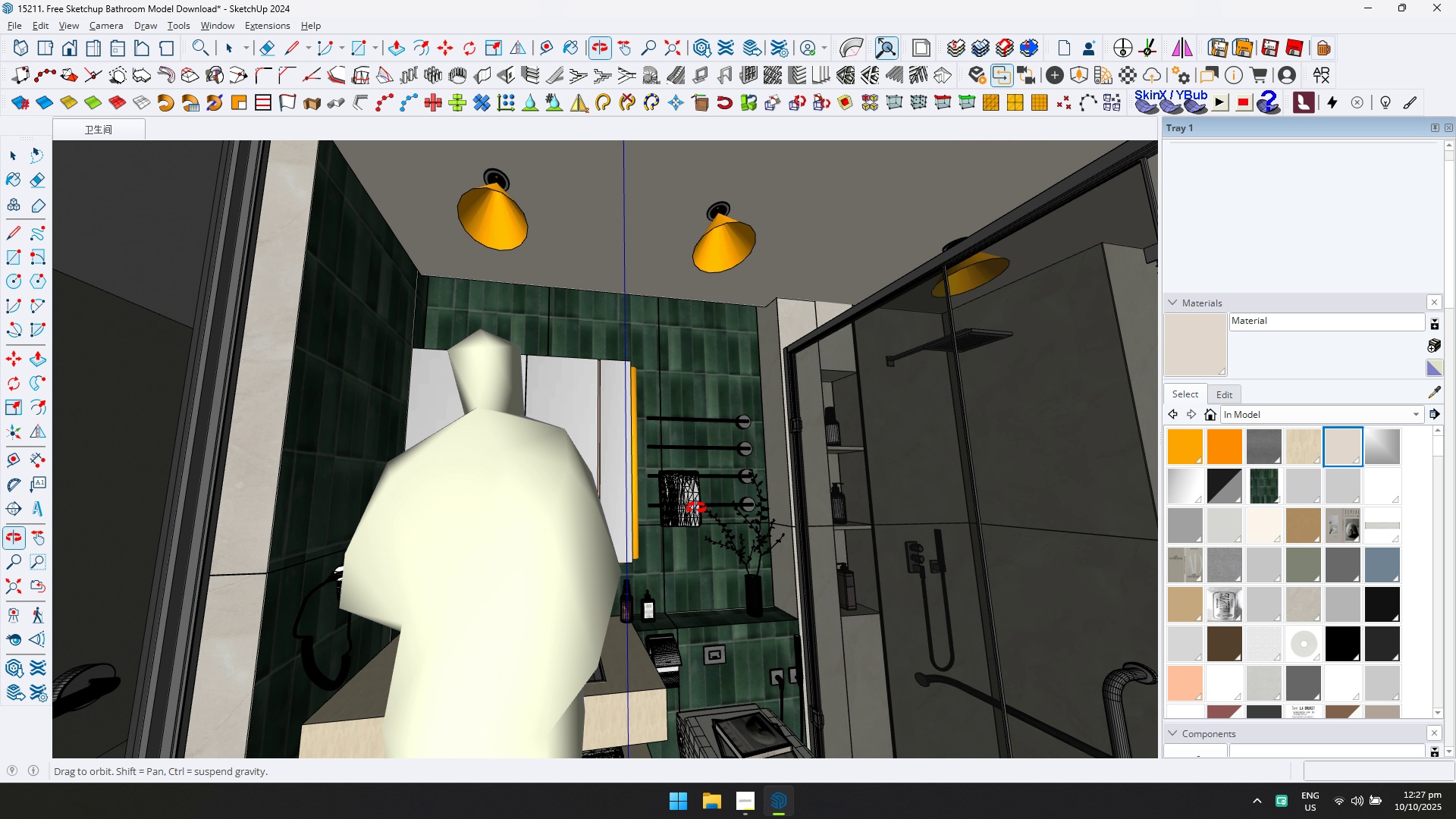 
hold_key(key=ShiftLeft, duration=0.39)
 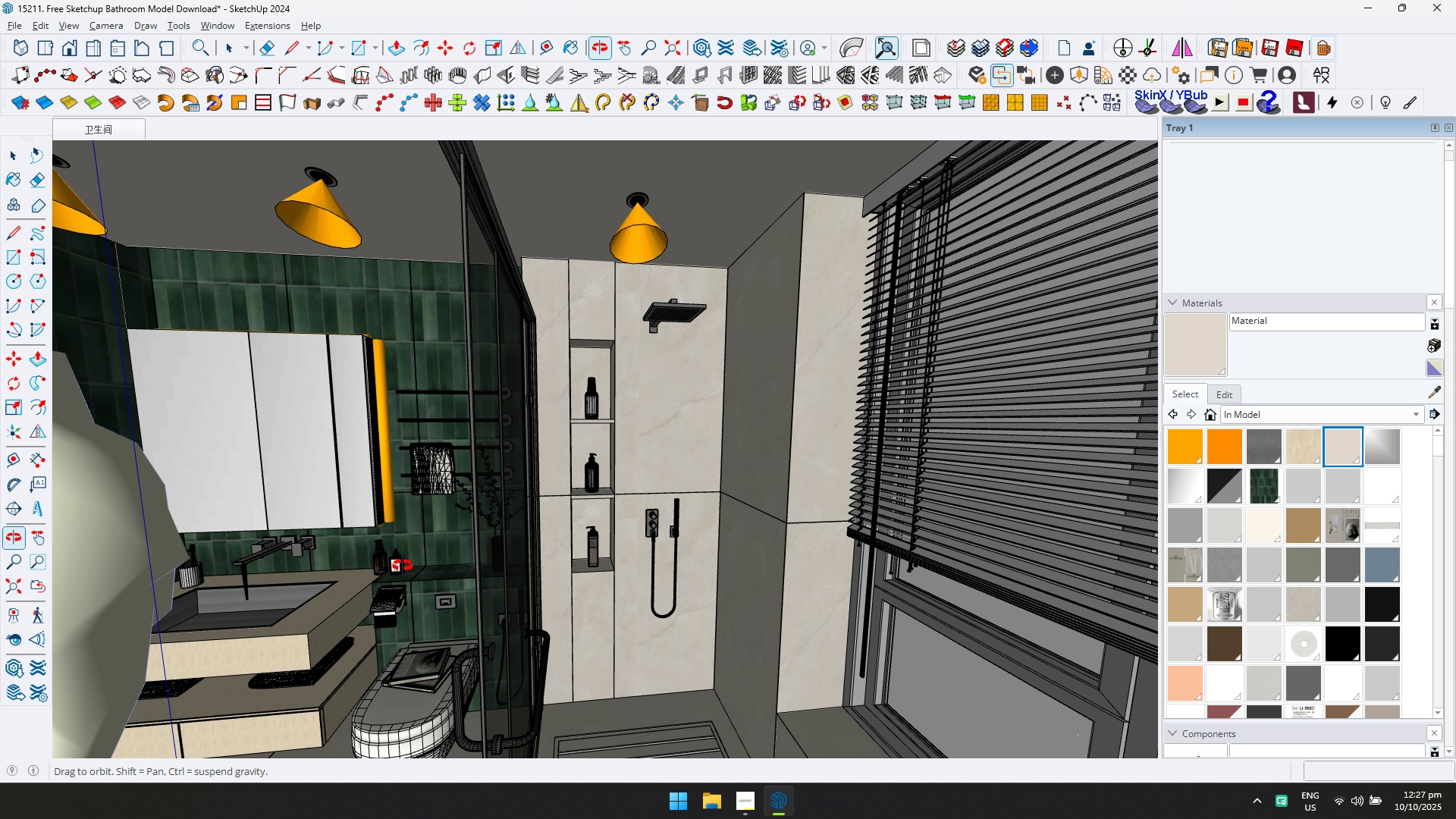 
hold_key(key=ShiftLeft, duration=0.6)
 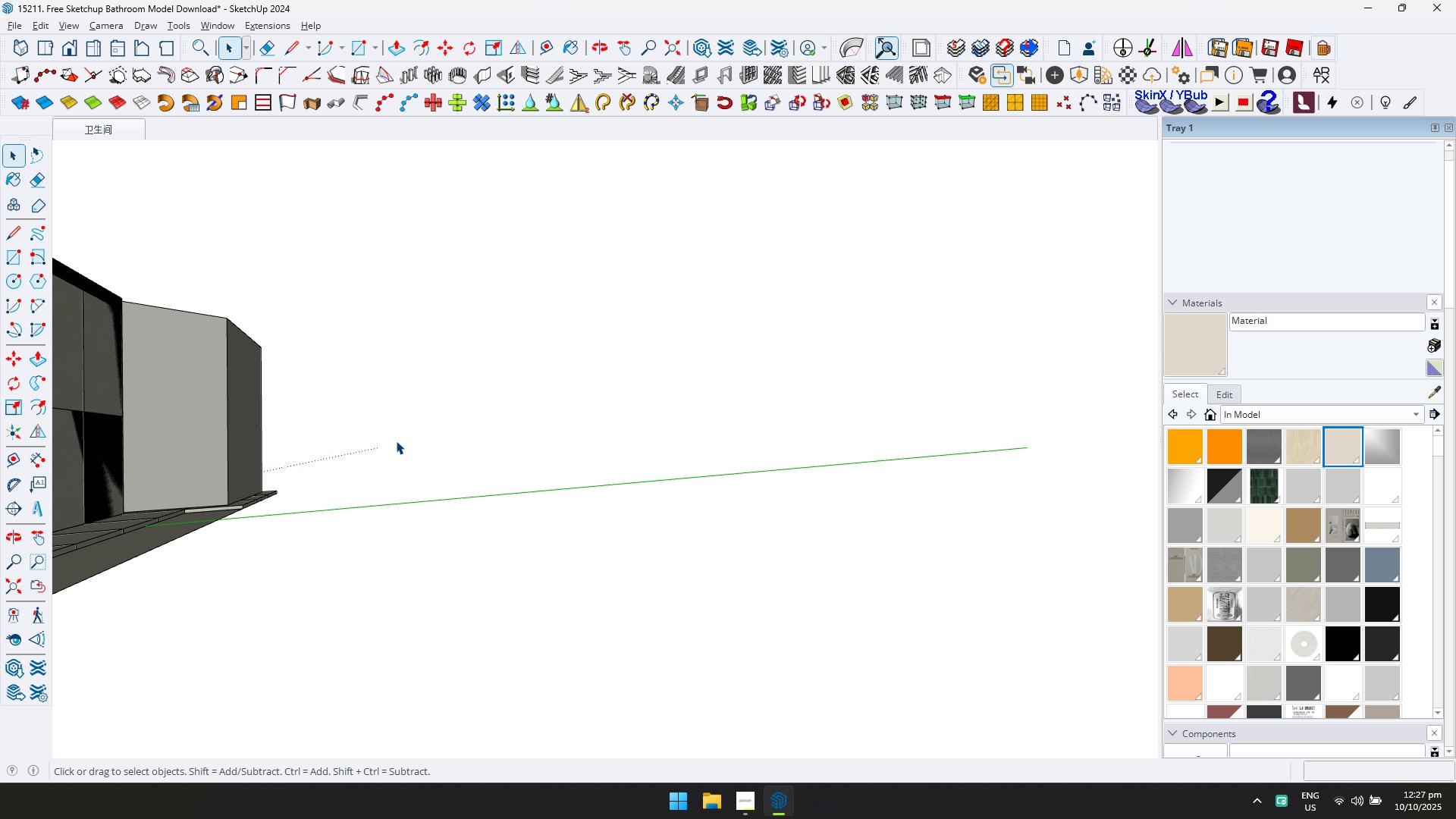 
hold_key(key=ShiftLeft, duration=0.44)
 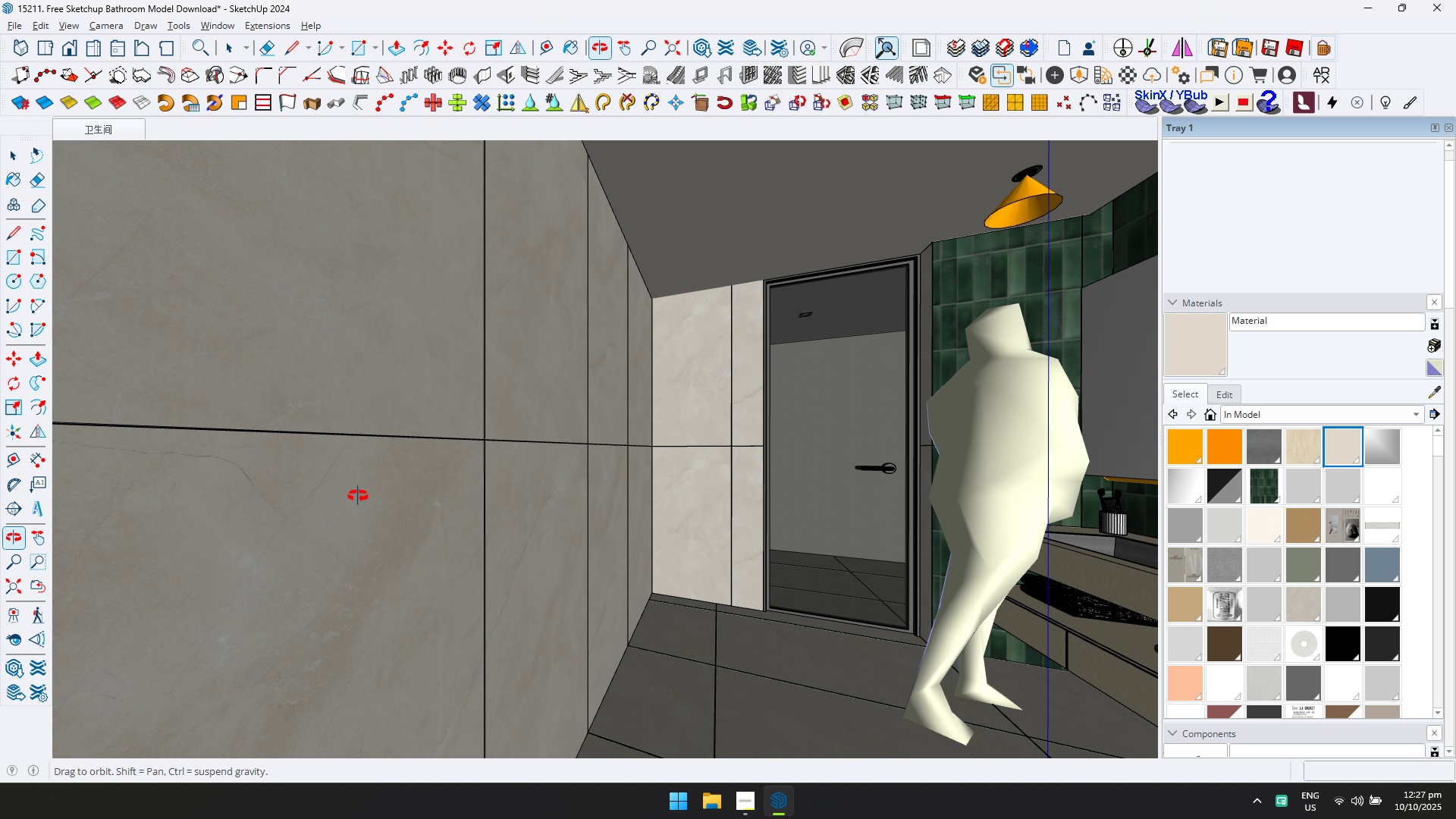 
scroll: coordinate [811, 457], scroll_direction: up, amount: 13.0
 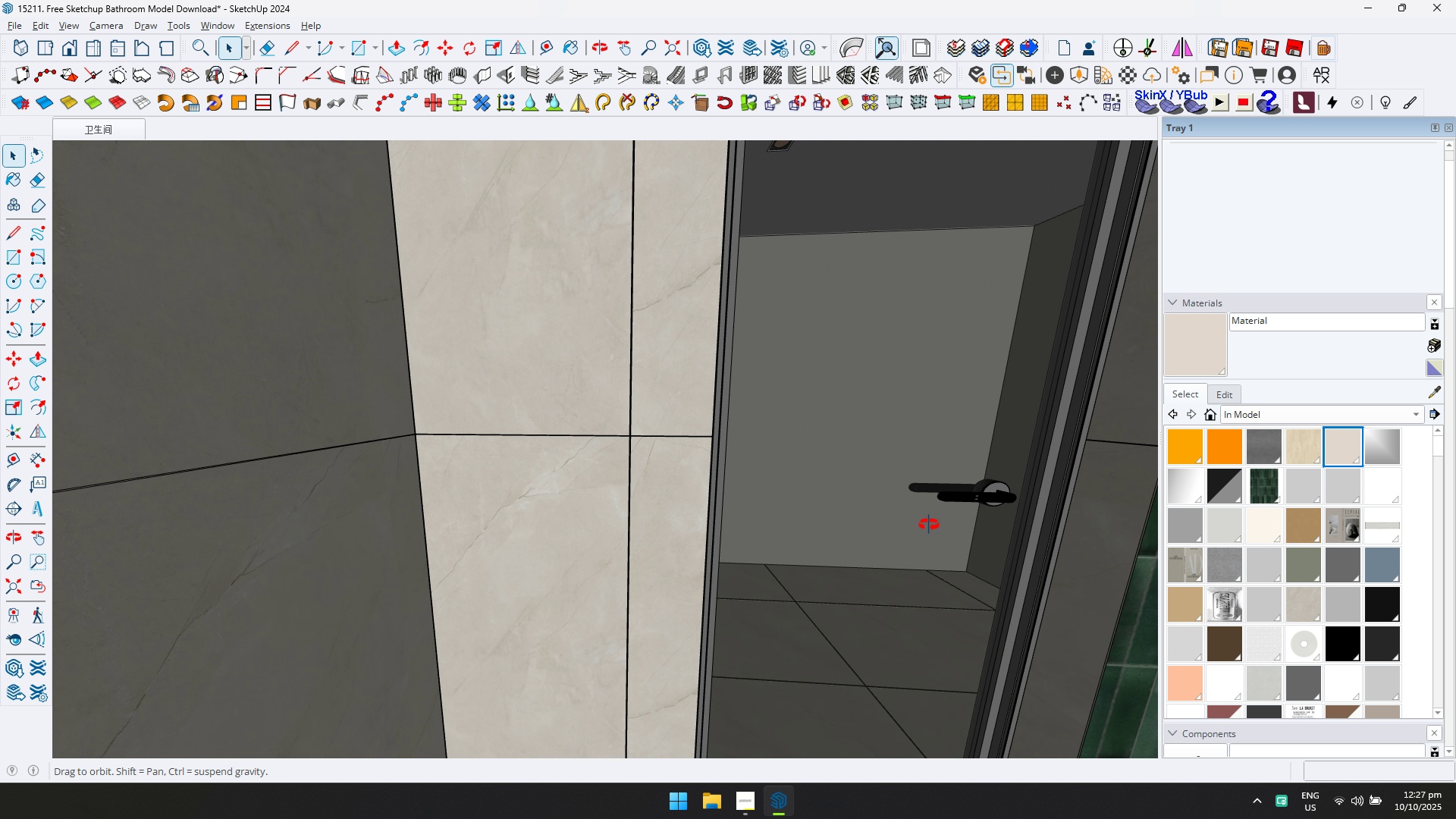 
hold_key(key=ShiftLeft, duration=0.32)
 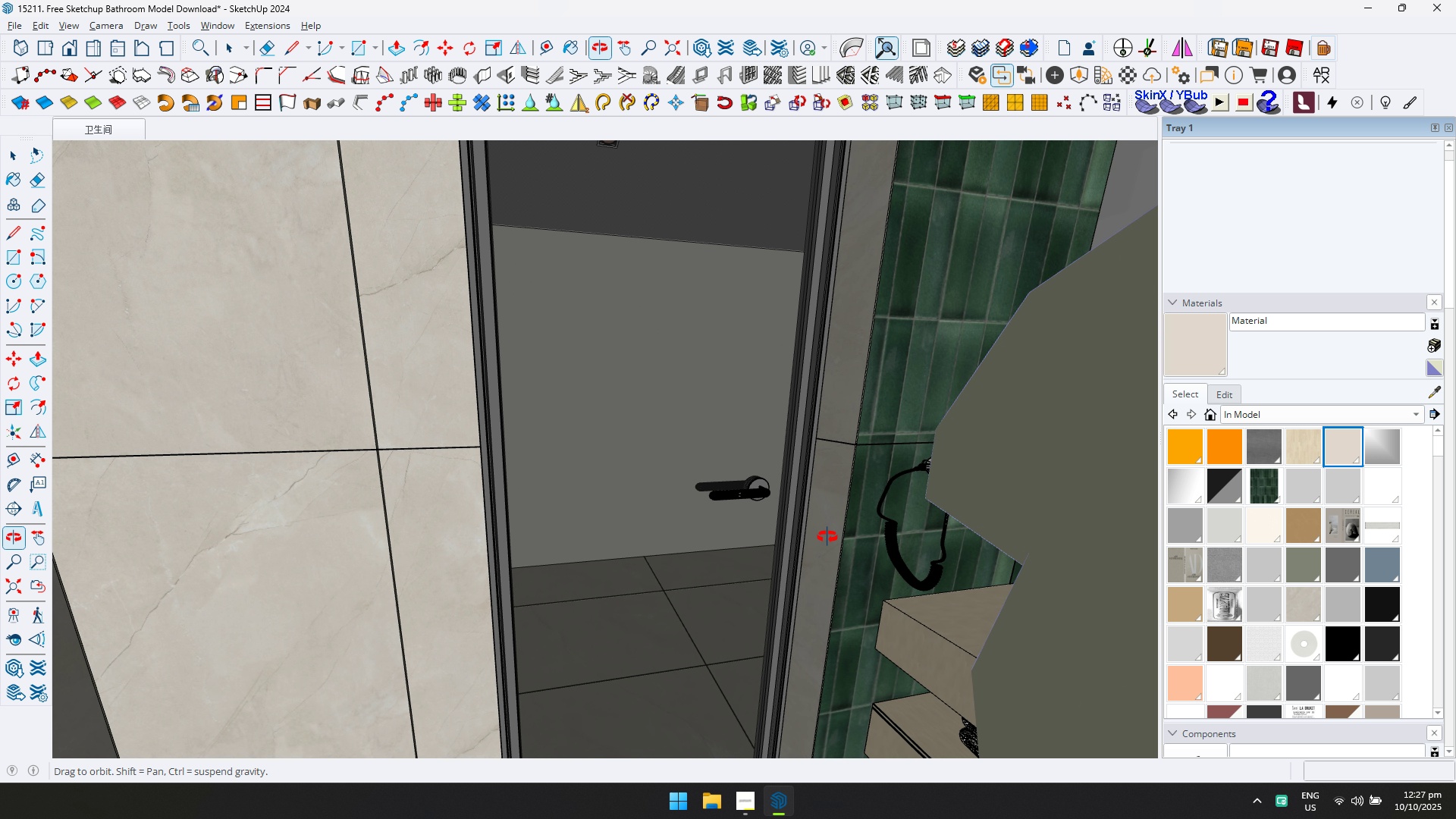 
scroll: coordinate [828, 537], scroll_direction: up, amount: 5.0
 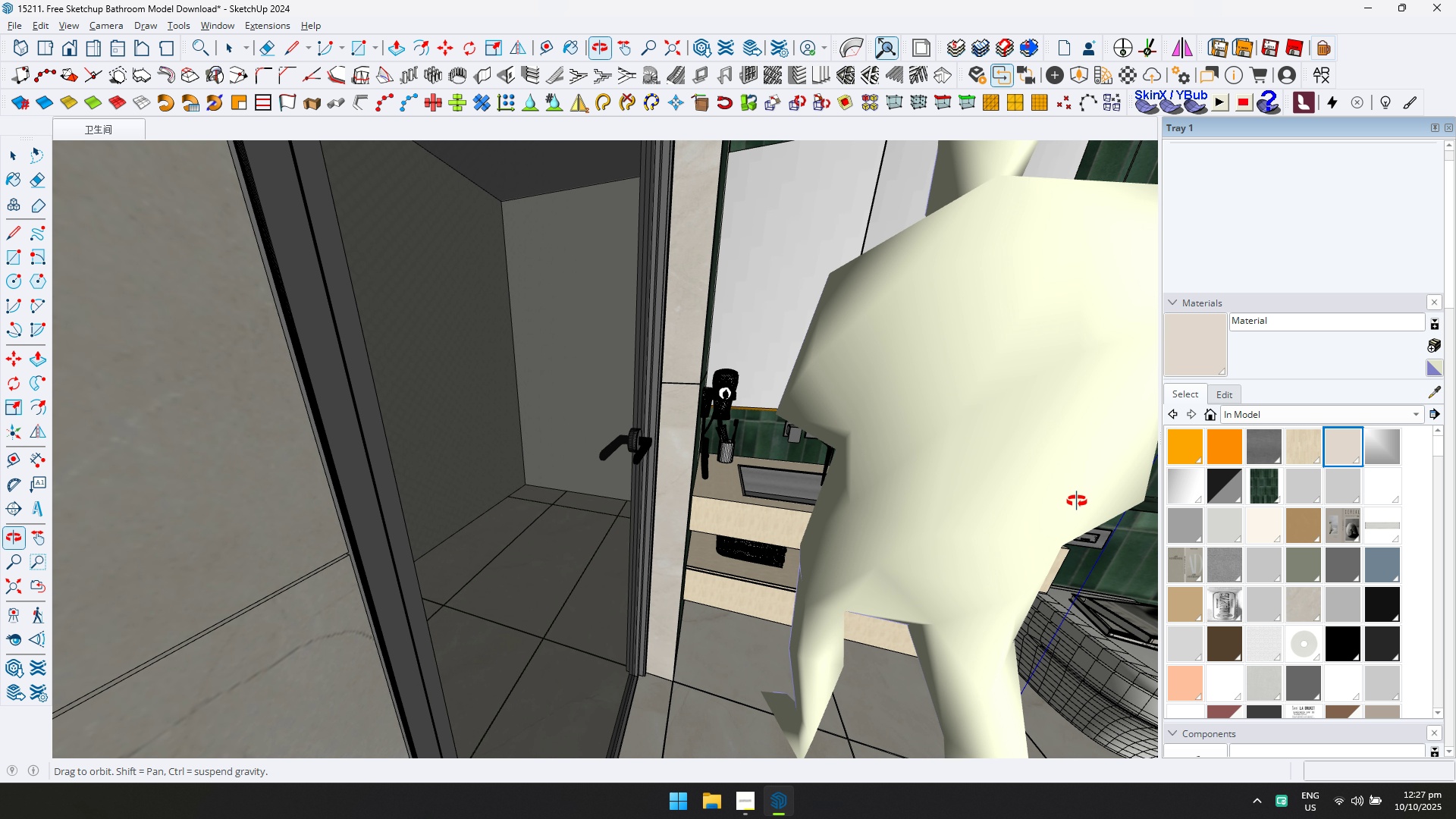 
hold_key(key=ShiftLeft, duration=0.48)
 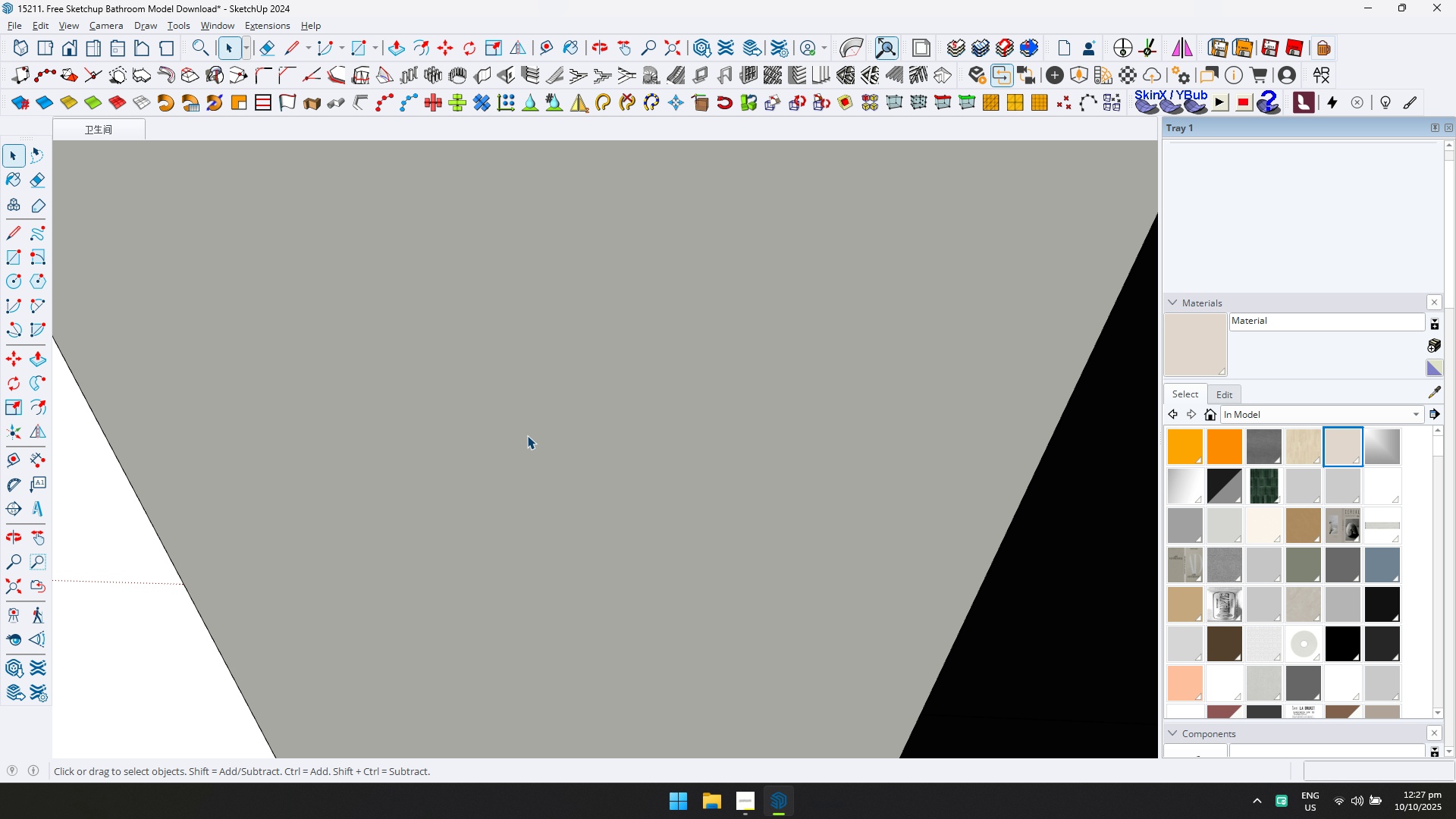 
key(Shift+ShiftLeft)
 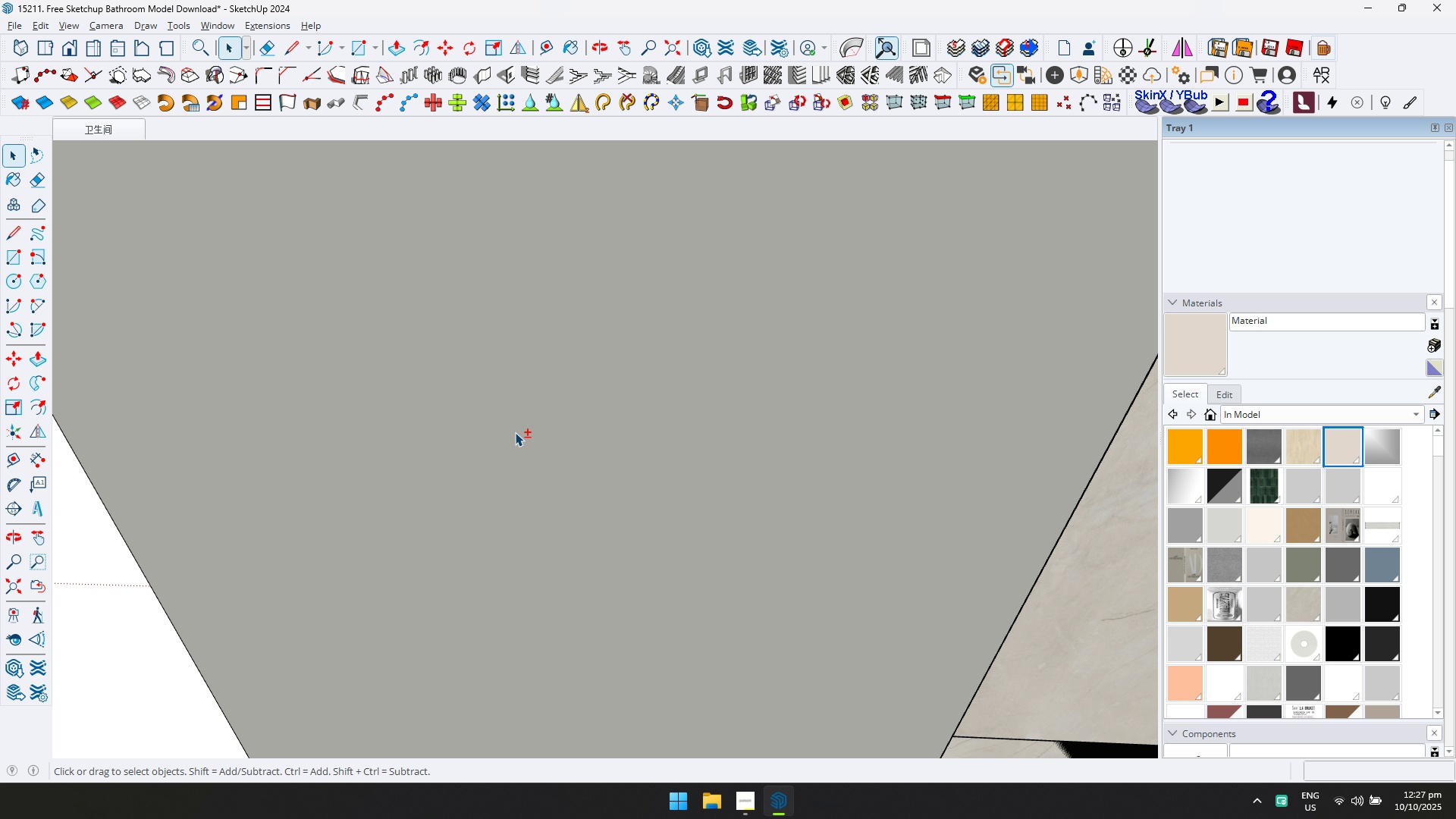 
scroll: coordinate [504, 474], scroll_direction: up, amount: 7.0
 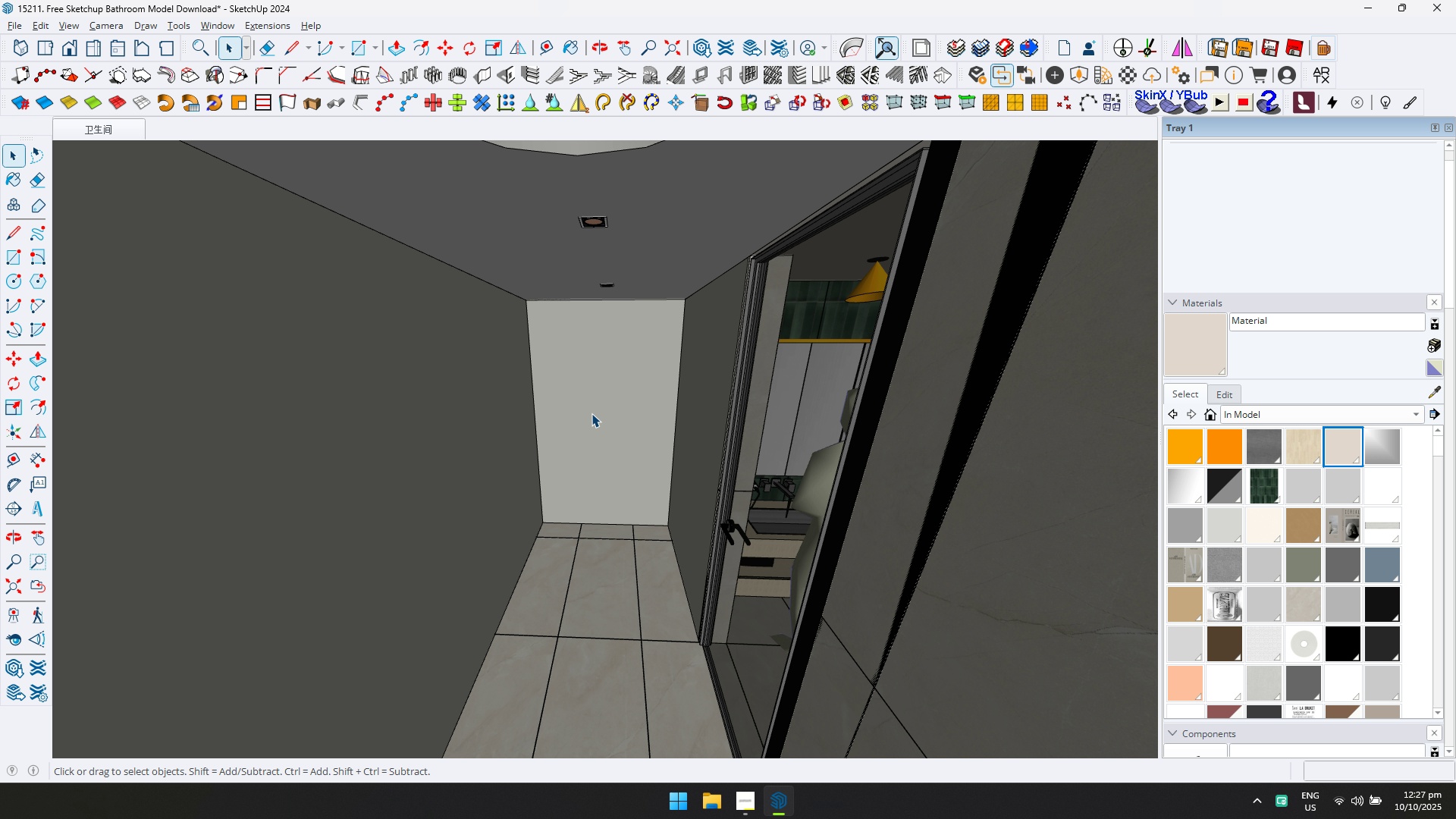 
double_click([592, 413])
 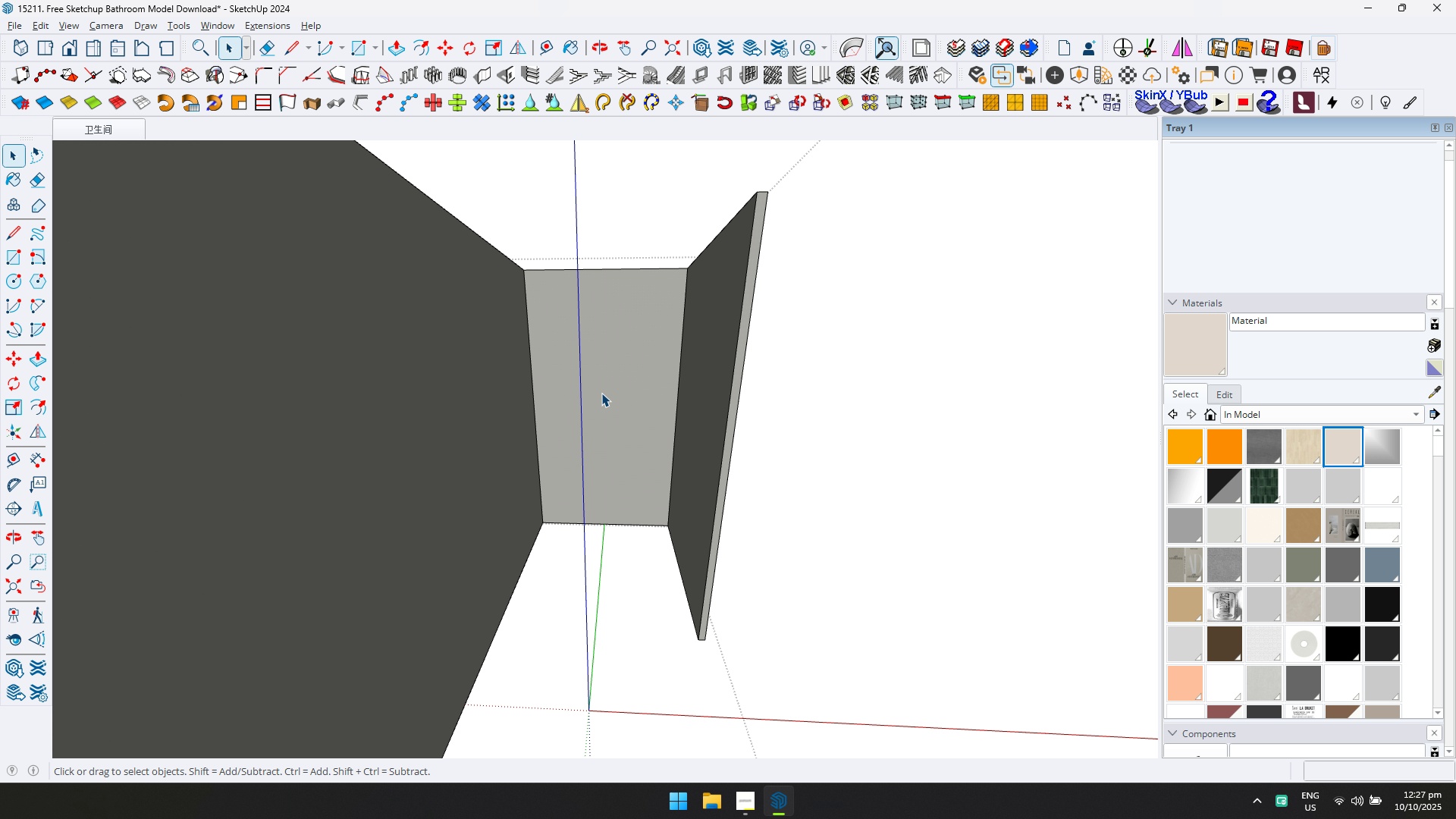 
triple_click([601, 393])
 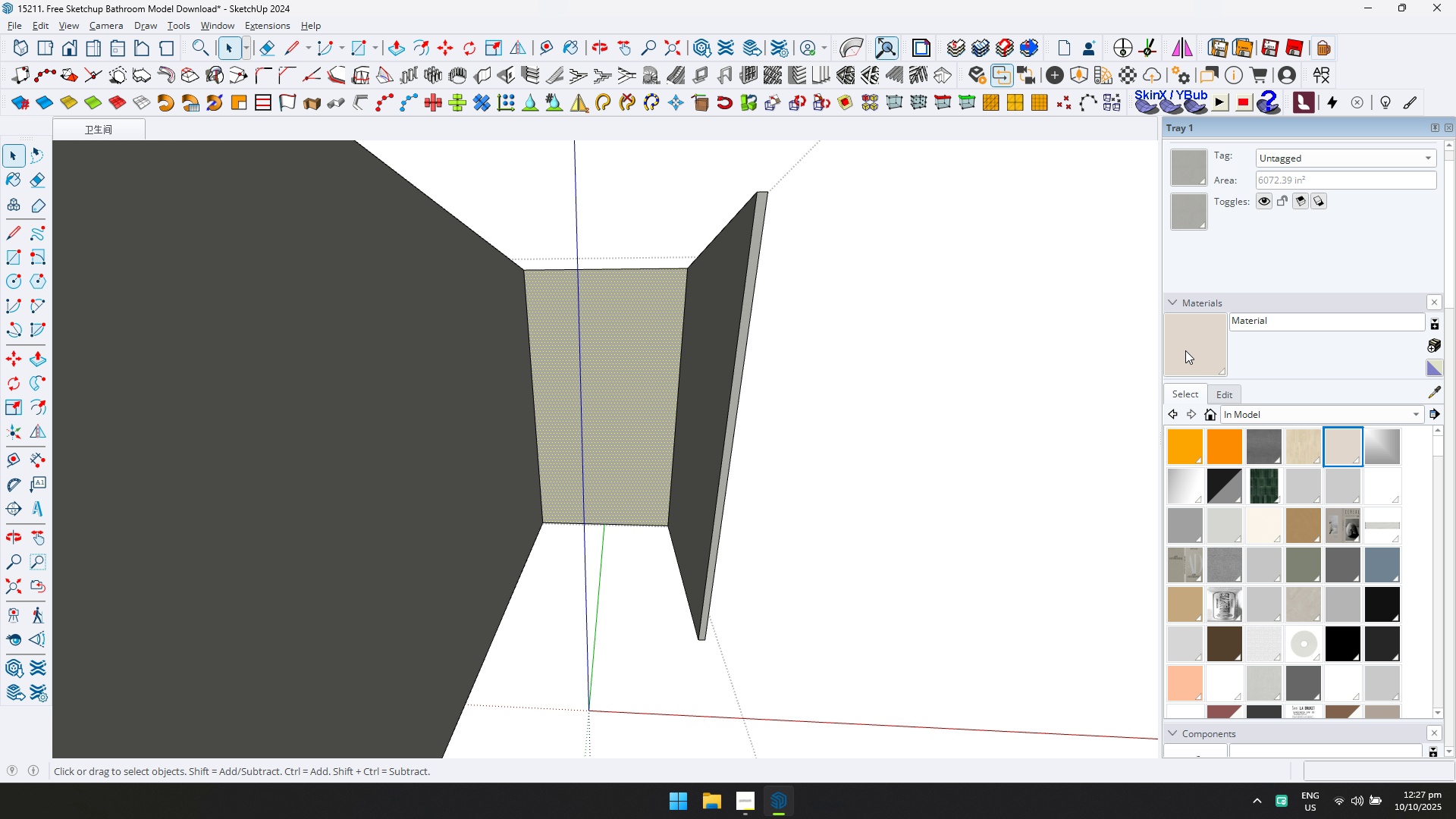 
hold_key(key=ControlLeft, duration=0.46)
 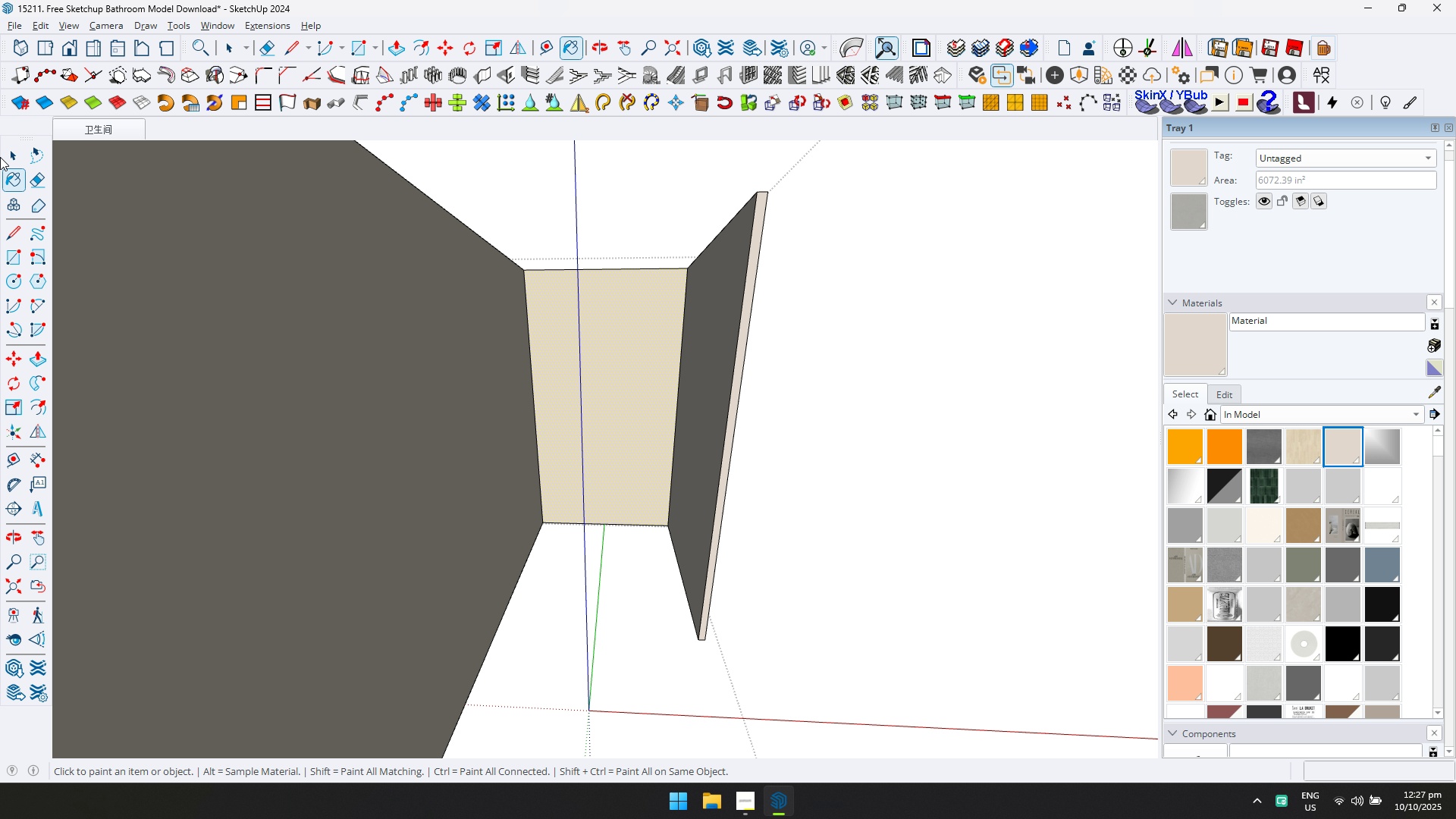 
left_click_drag(start_coordinate=[0, 157], to_coordinate=[4, 157])
 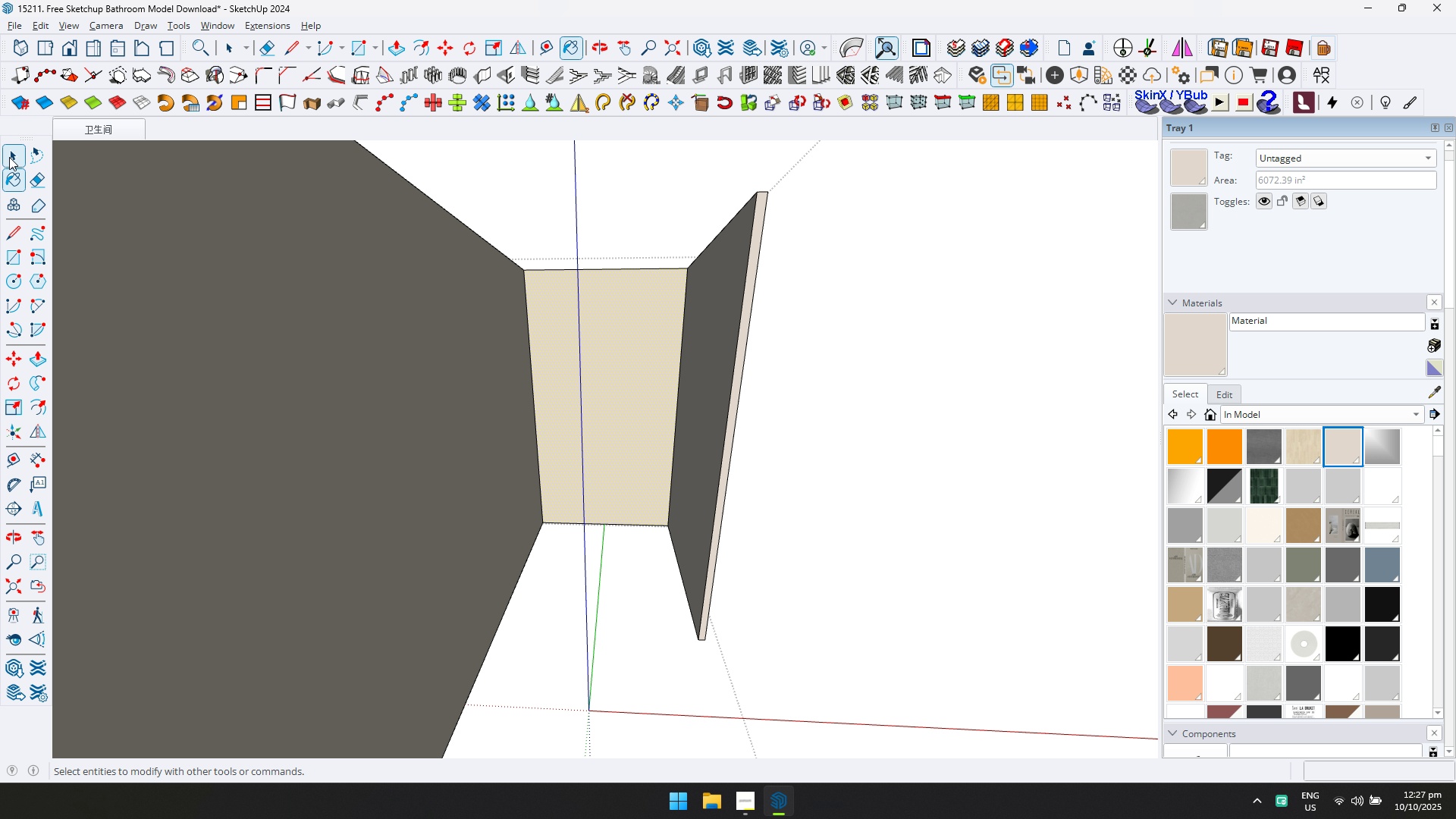 
double_click([9, 157])
 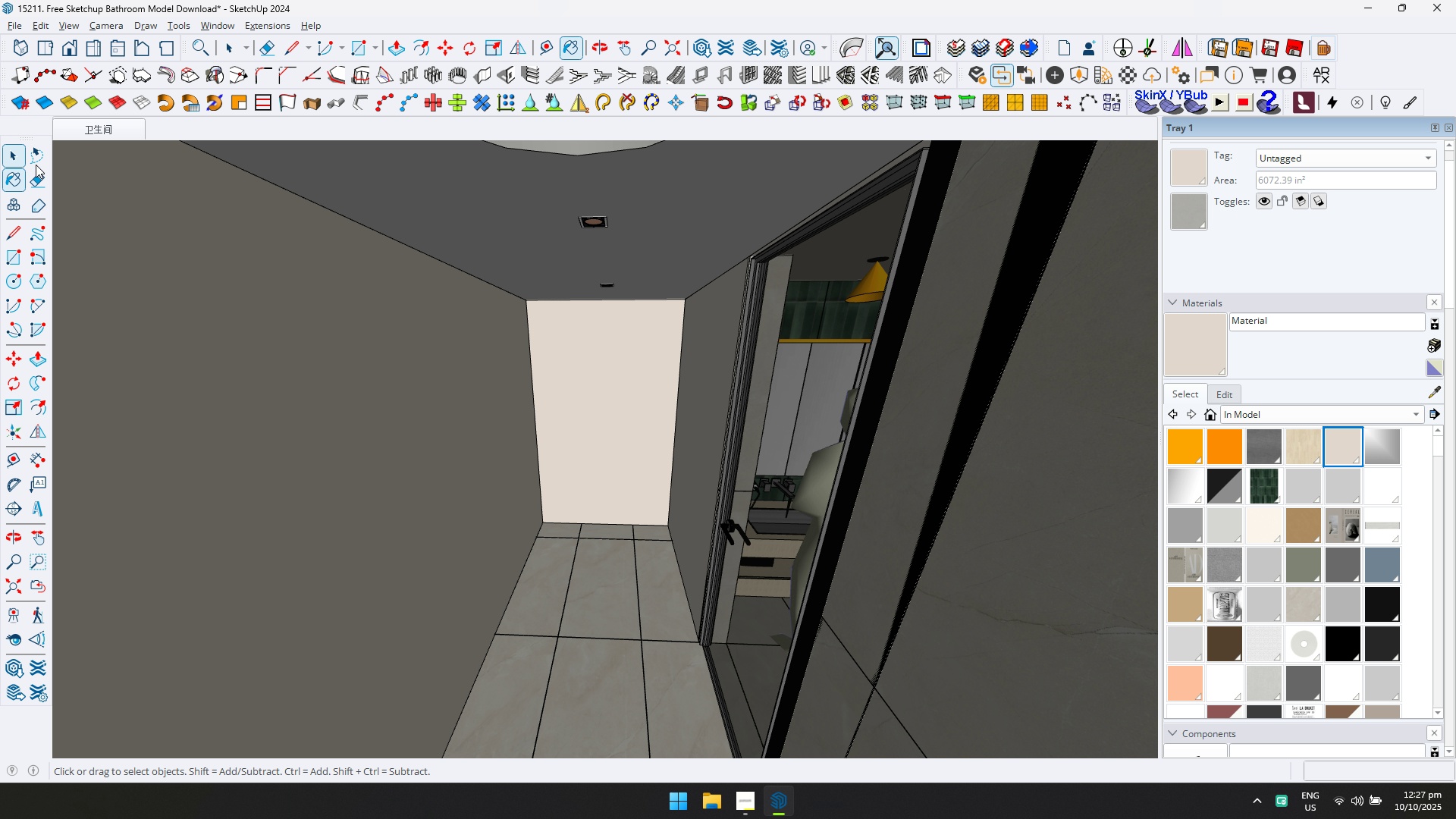 
key(Escape)
 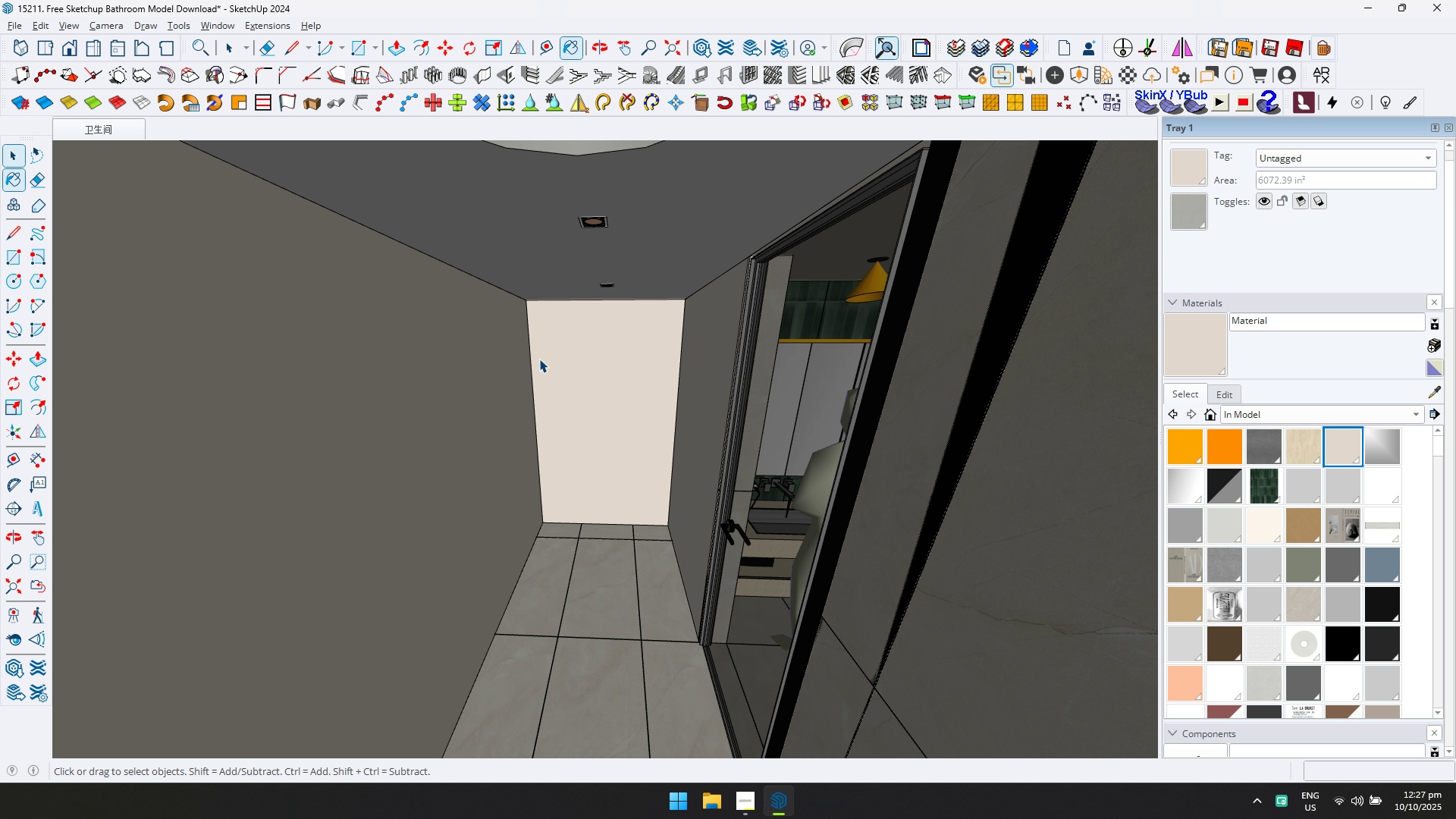 
scroll: coordinate [588, 376], scroll_direction: up, amount: 4.0
 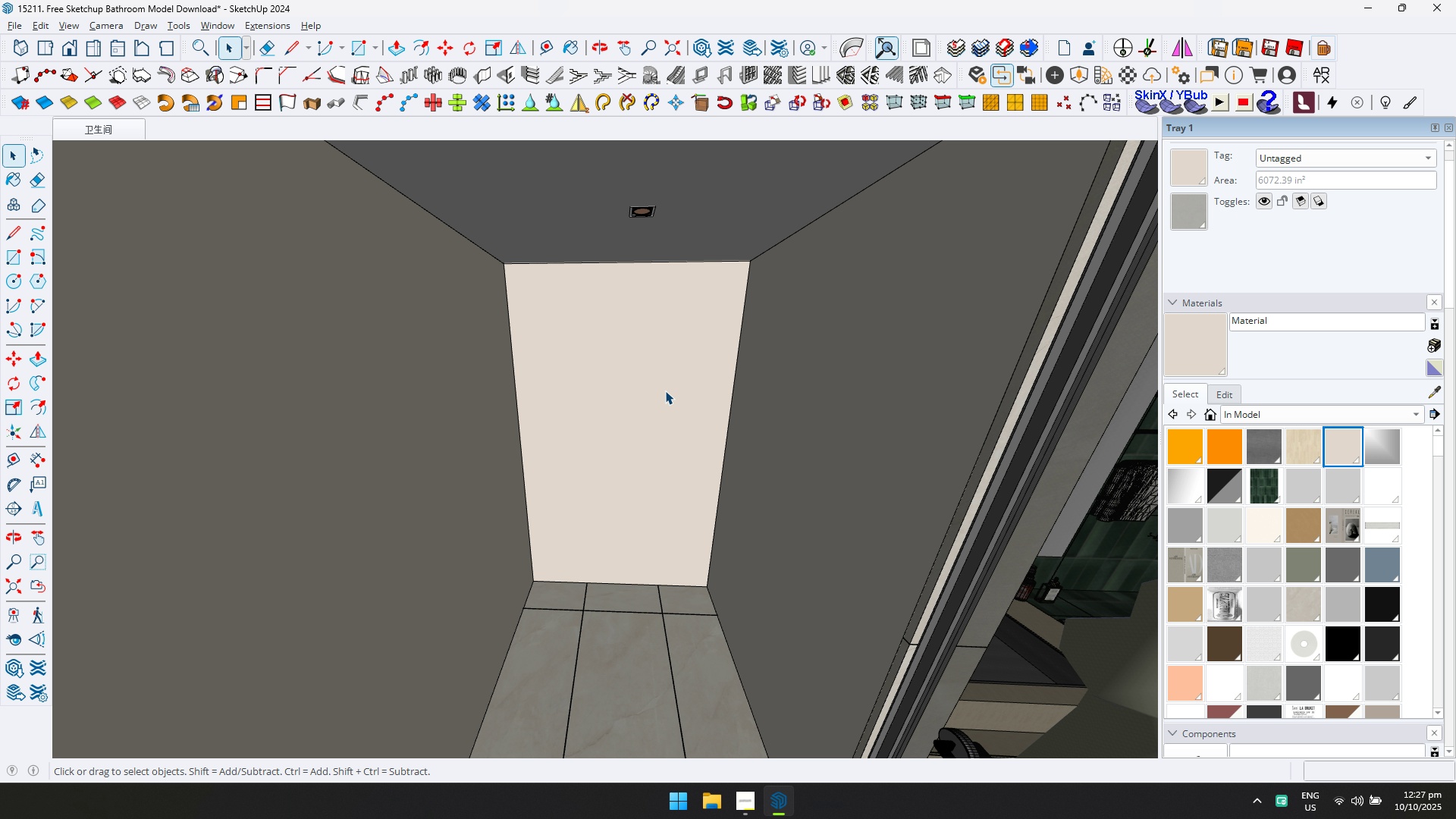 
hold_key(key=ShiftLeft, duration=0.62)
 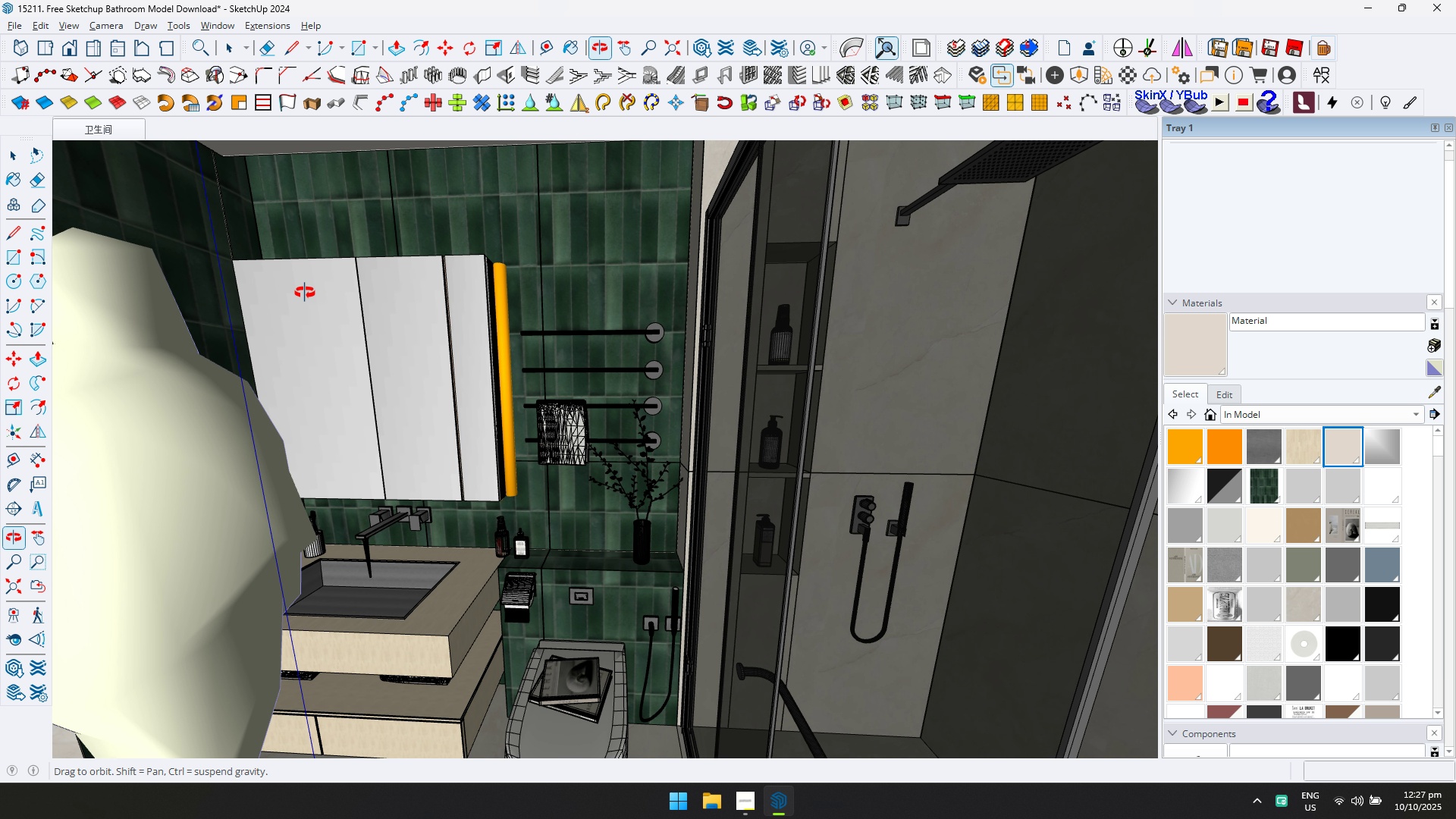 
scroll: coordinate [318, 292], scroll_direction: down, amount: 3.0
 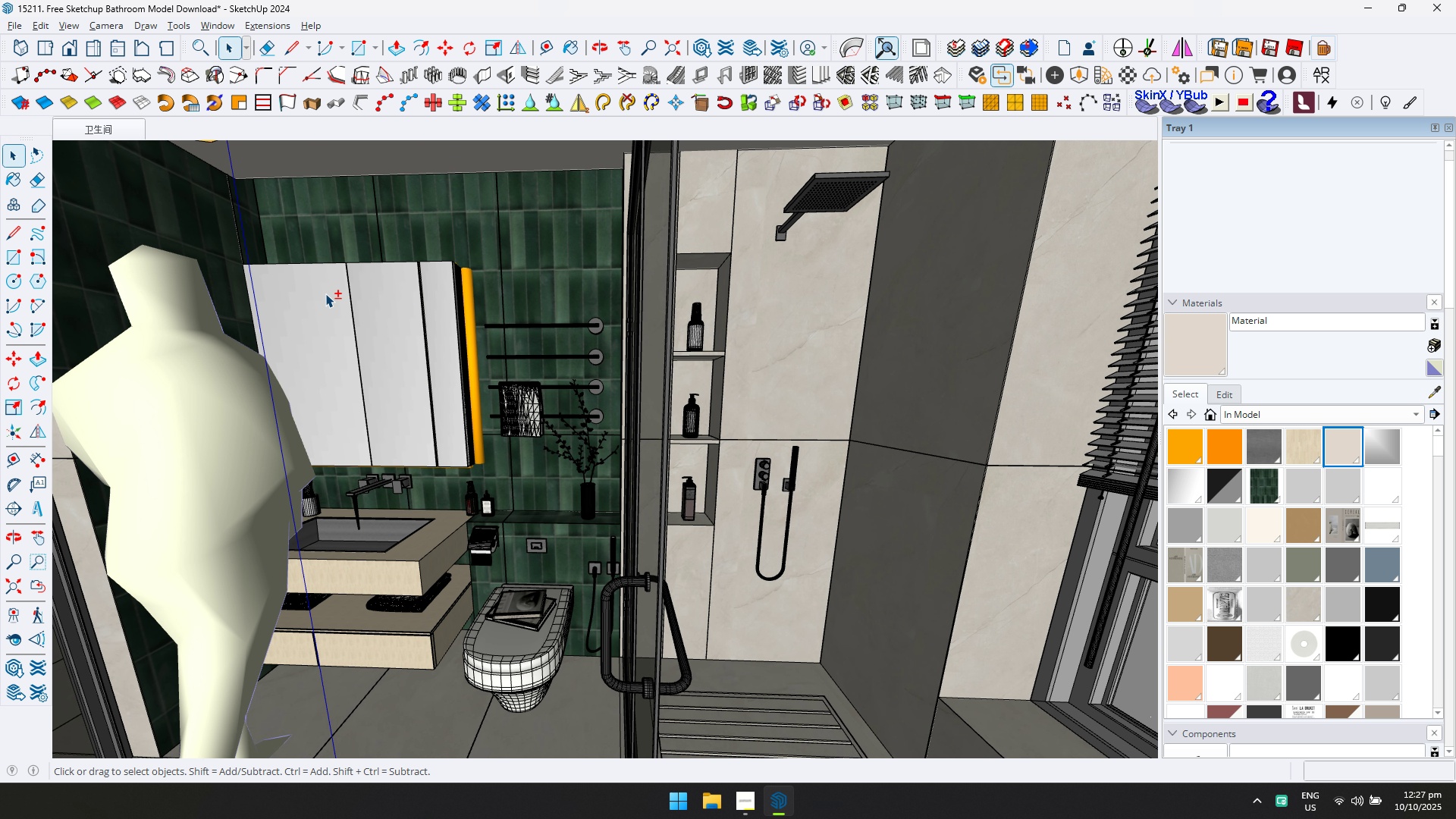 
hold_key(key=ShiftLeft, duration=1.01)
 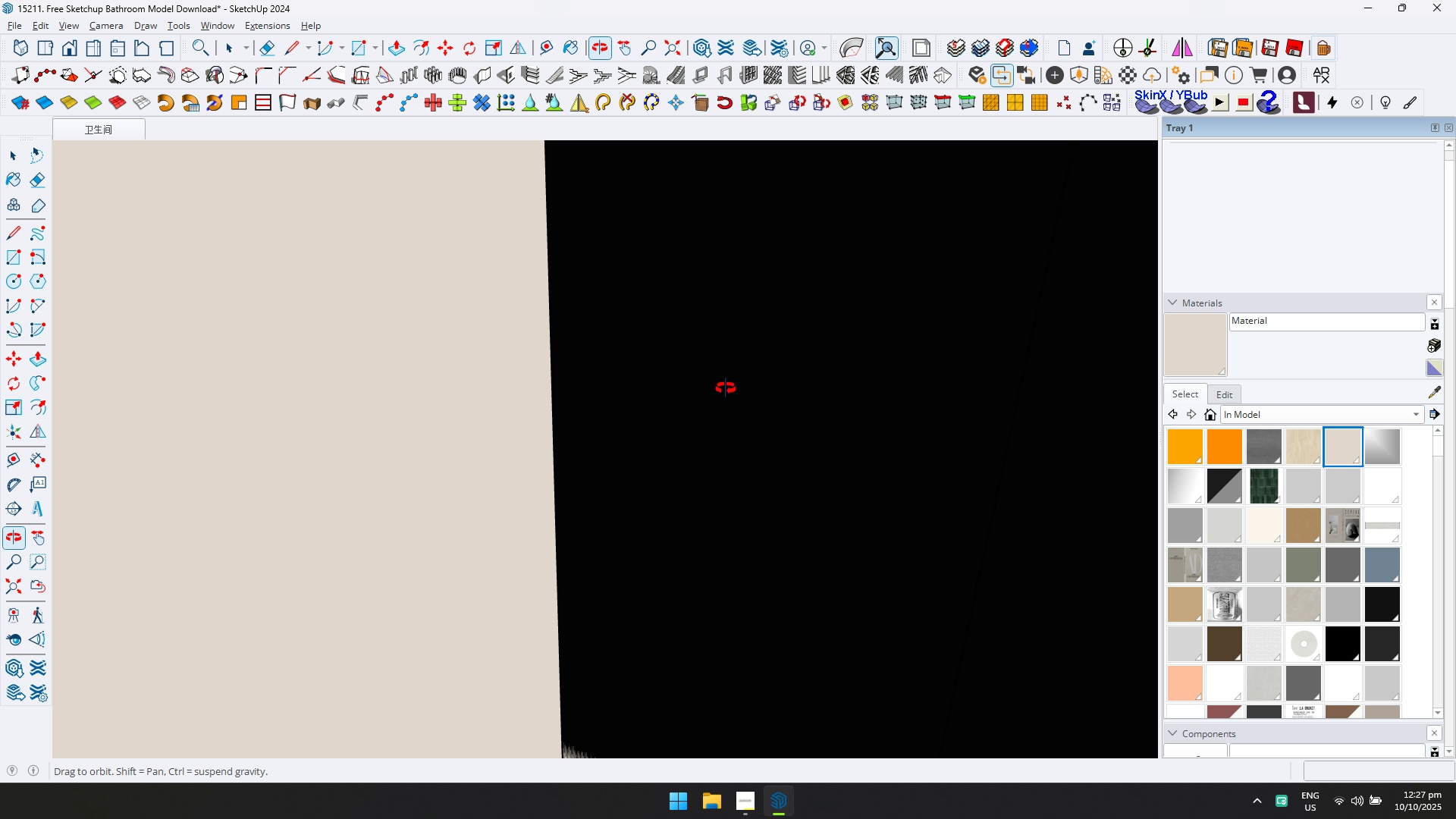 
scroll: coordinate [715, 385], scroll_direction: up, amount: 7.0
 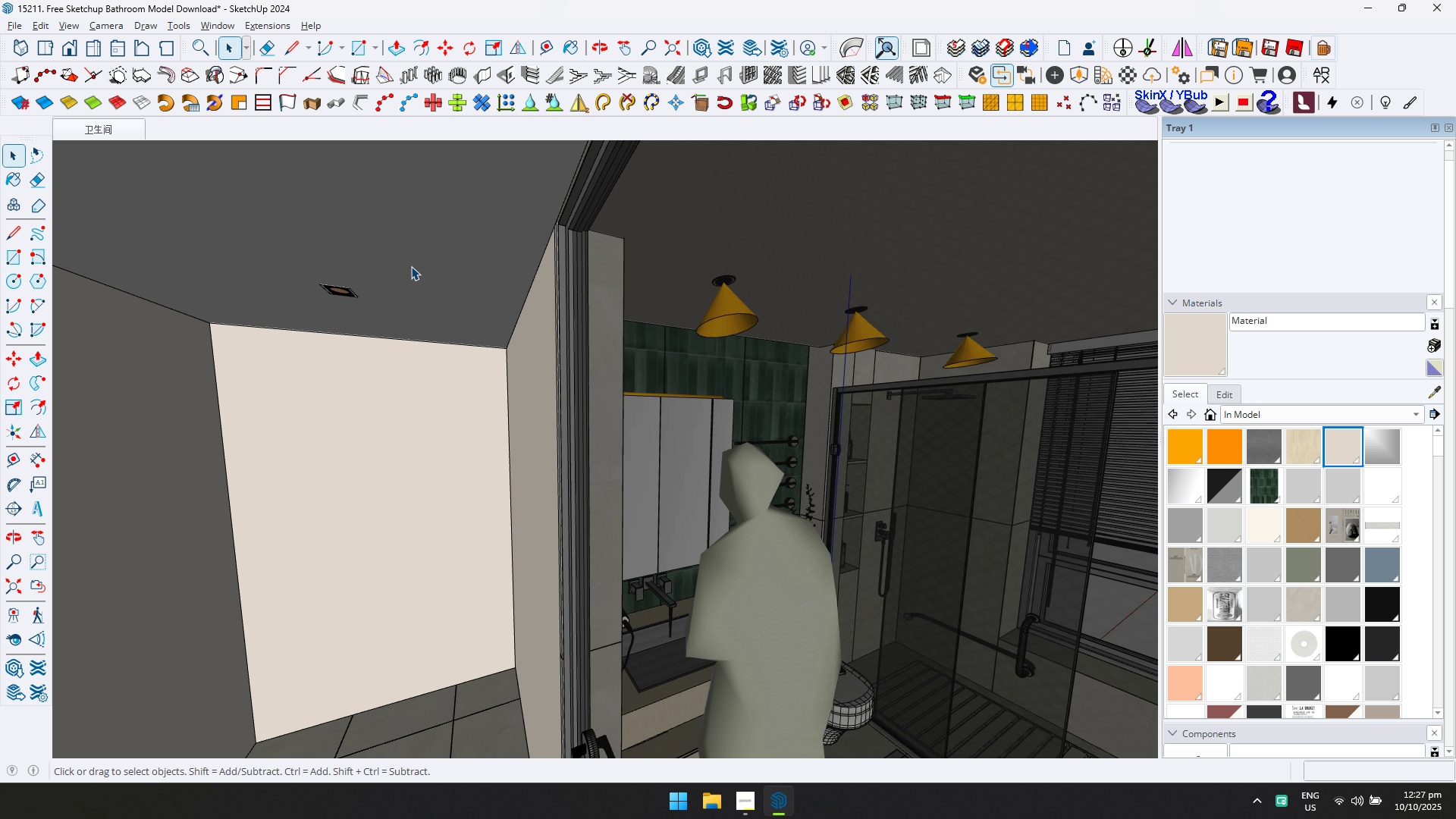 
double_click([397, 253])
 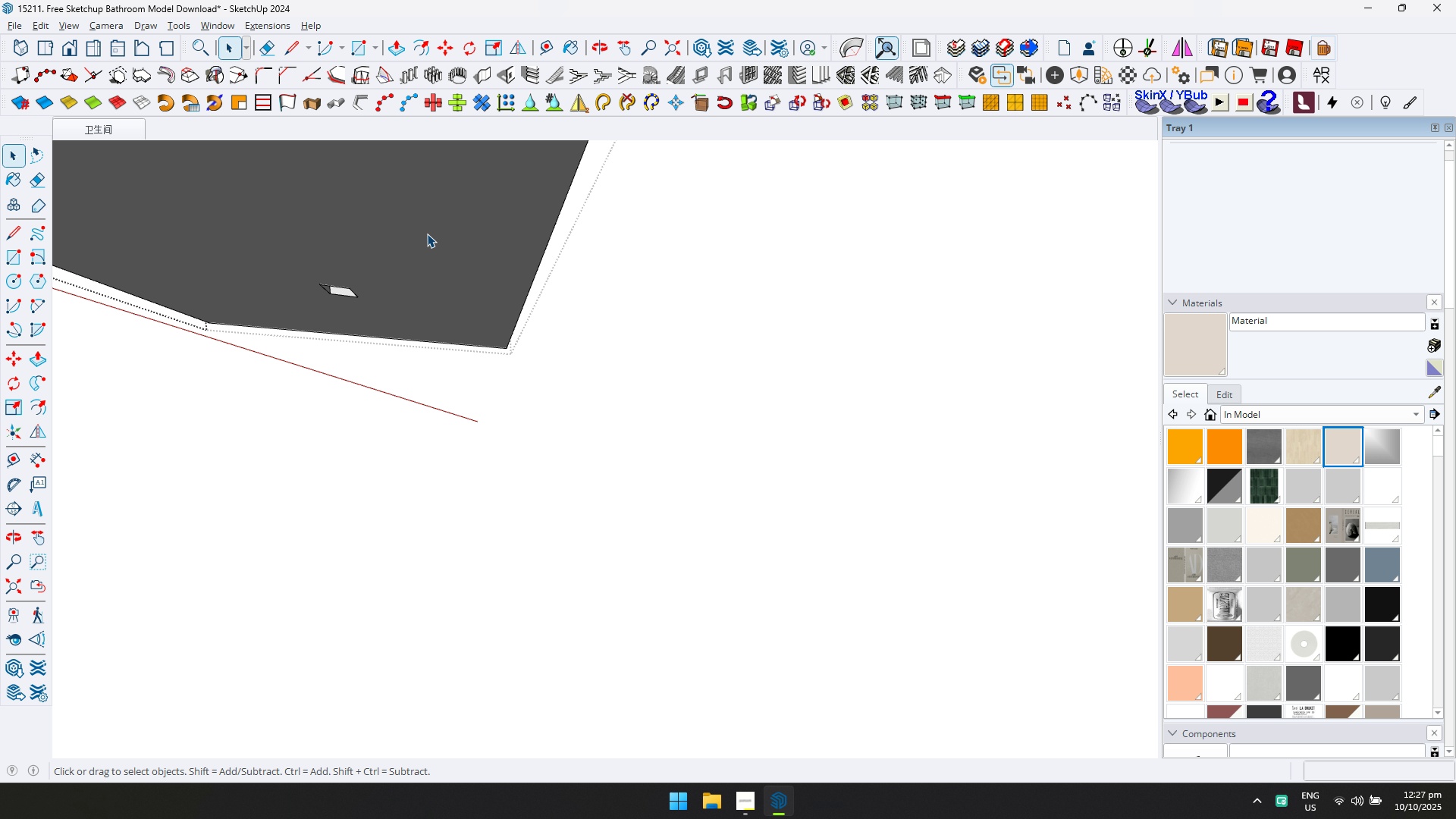 
triple_click([427, 234])
 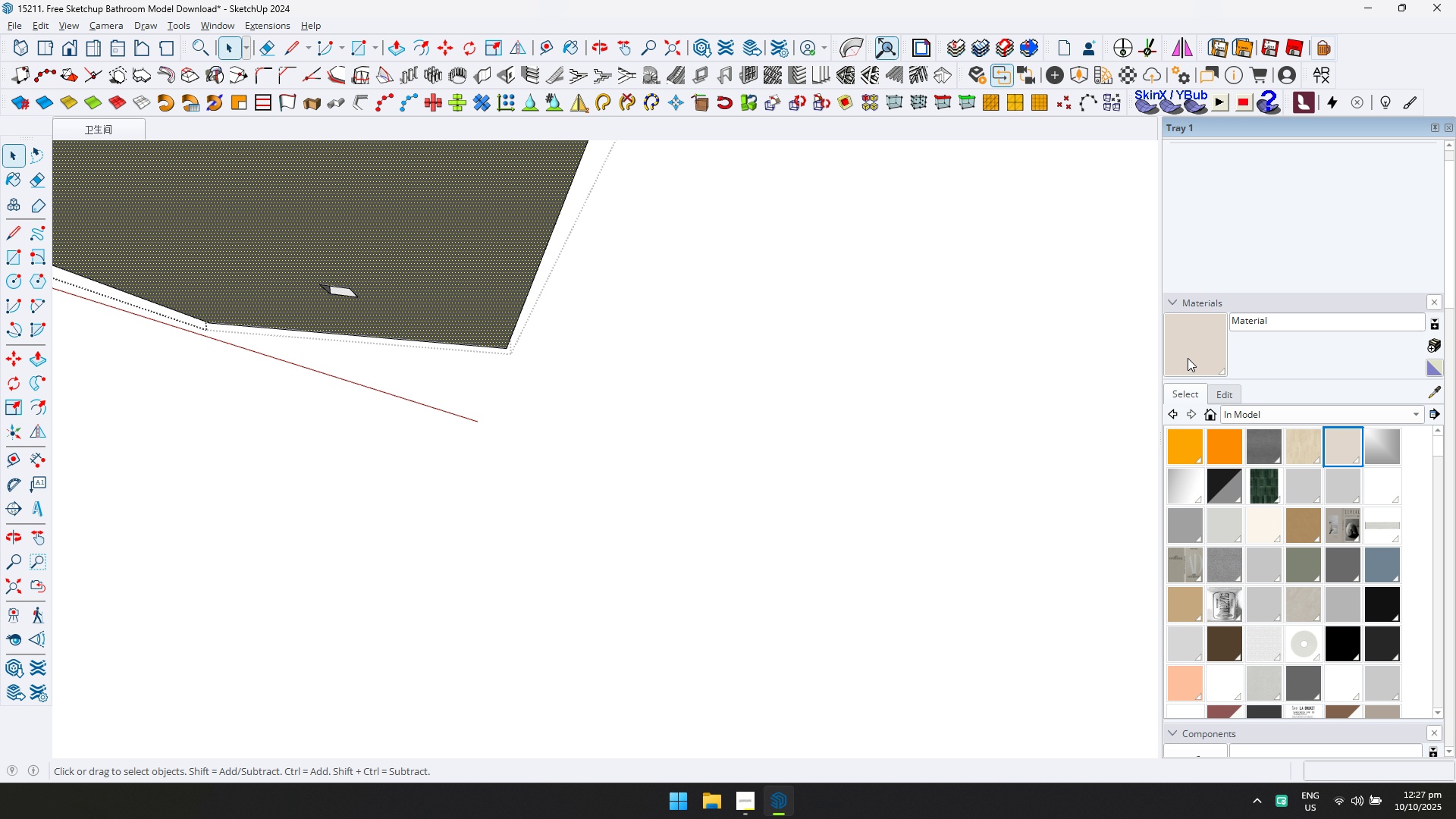 
left_click_drag(start_coordinate=[1191, 357], to_coordinate=[1187, 357])
 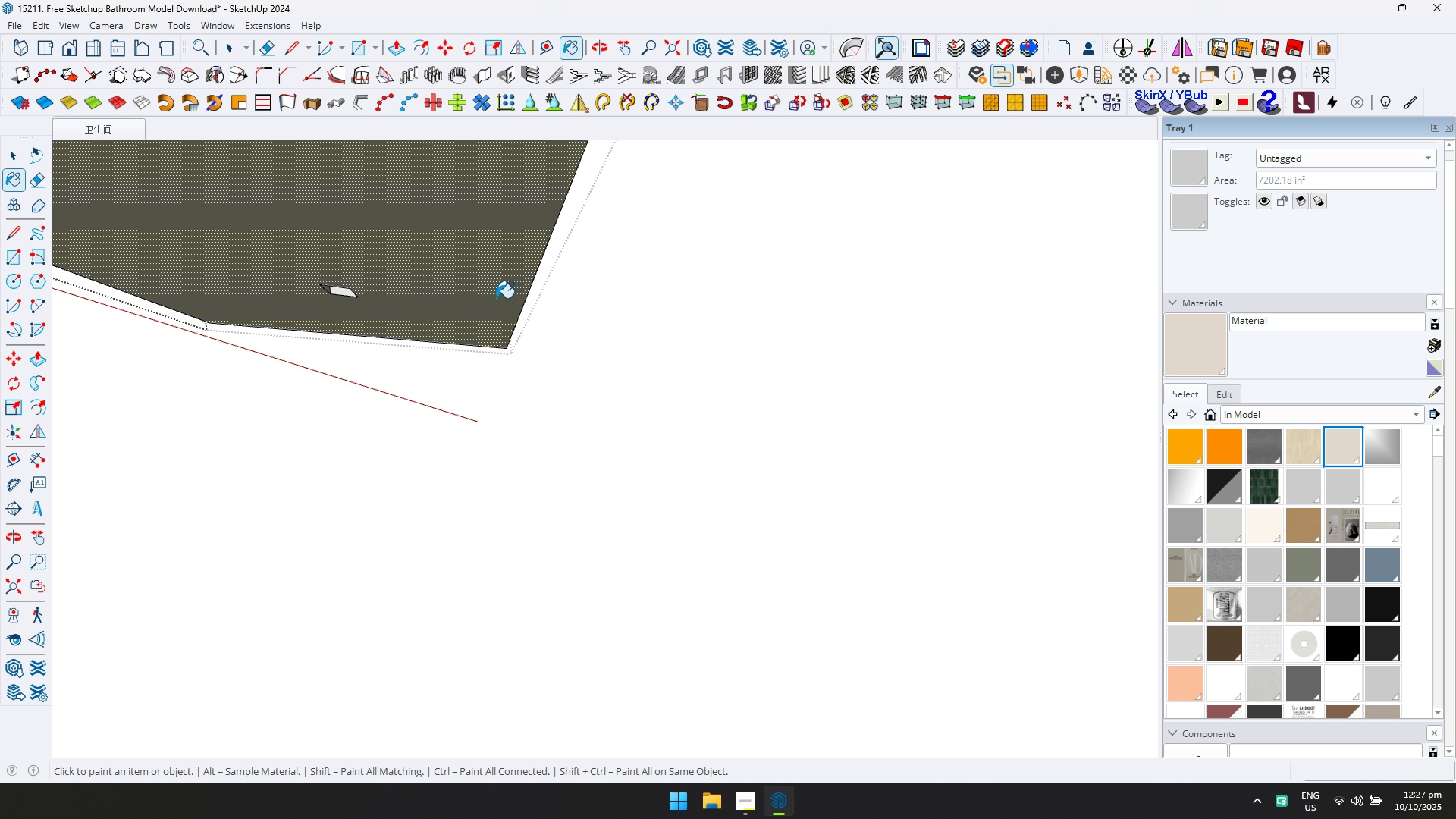 
left_click_drag(start_coordinate=[494, 296], to_coordinate=[488, 296])
 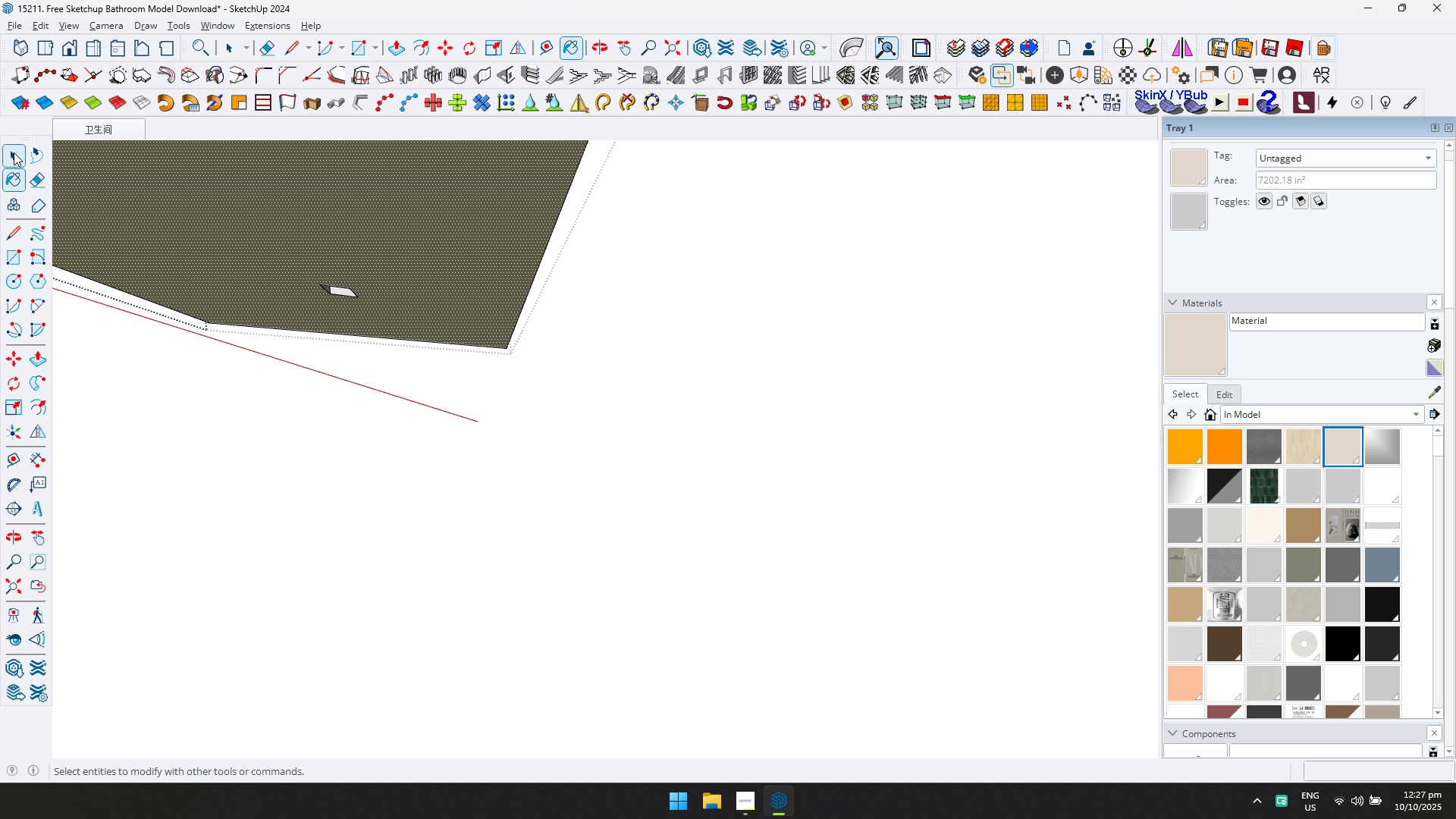 
left_click([14, 152])
 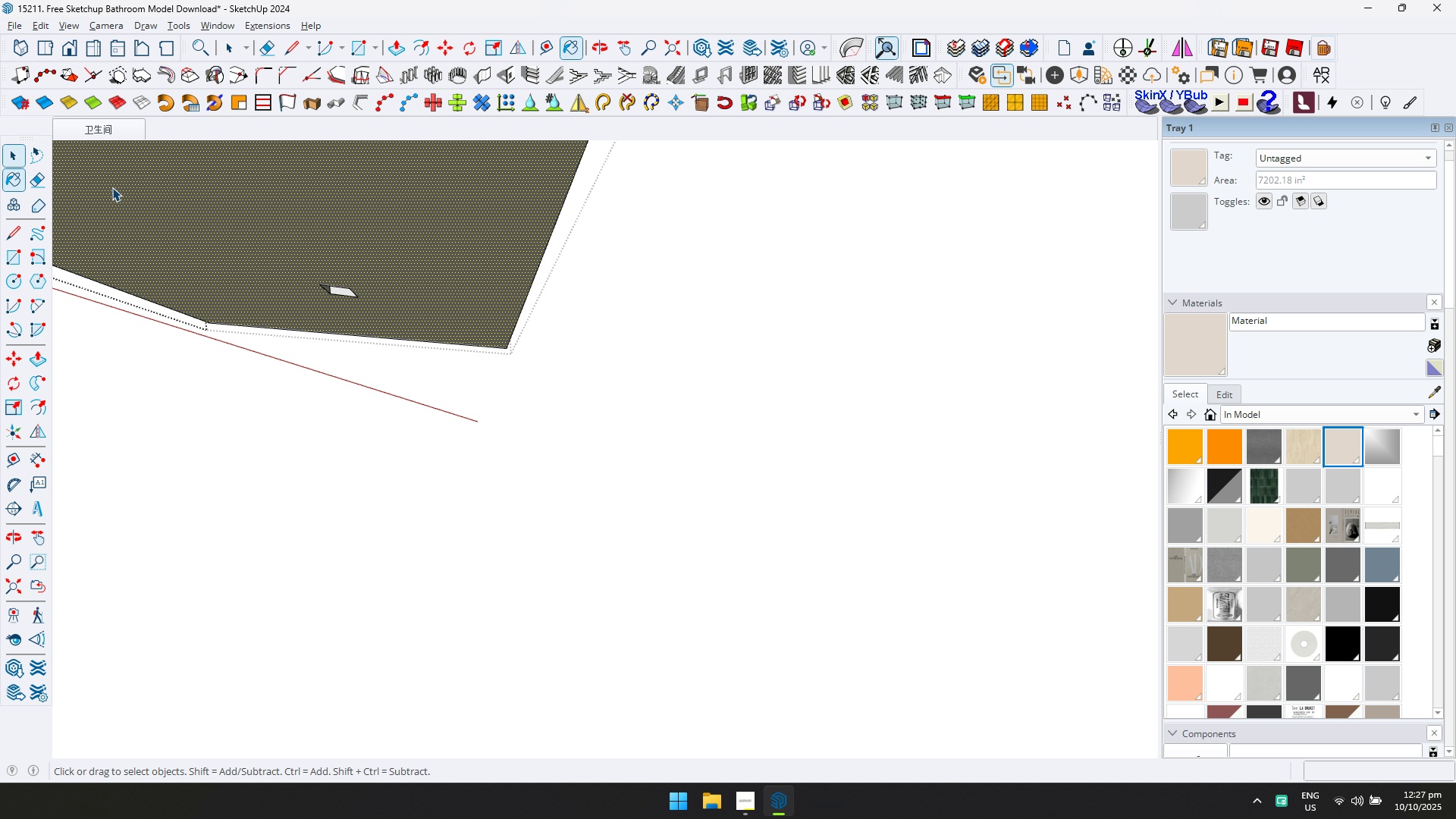 
key(Escape)
 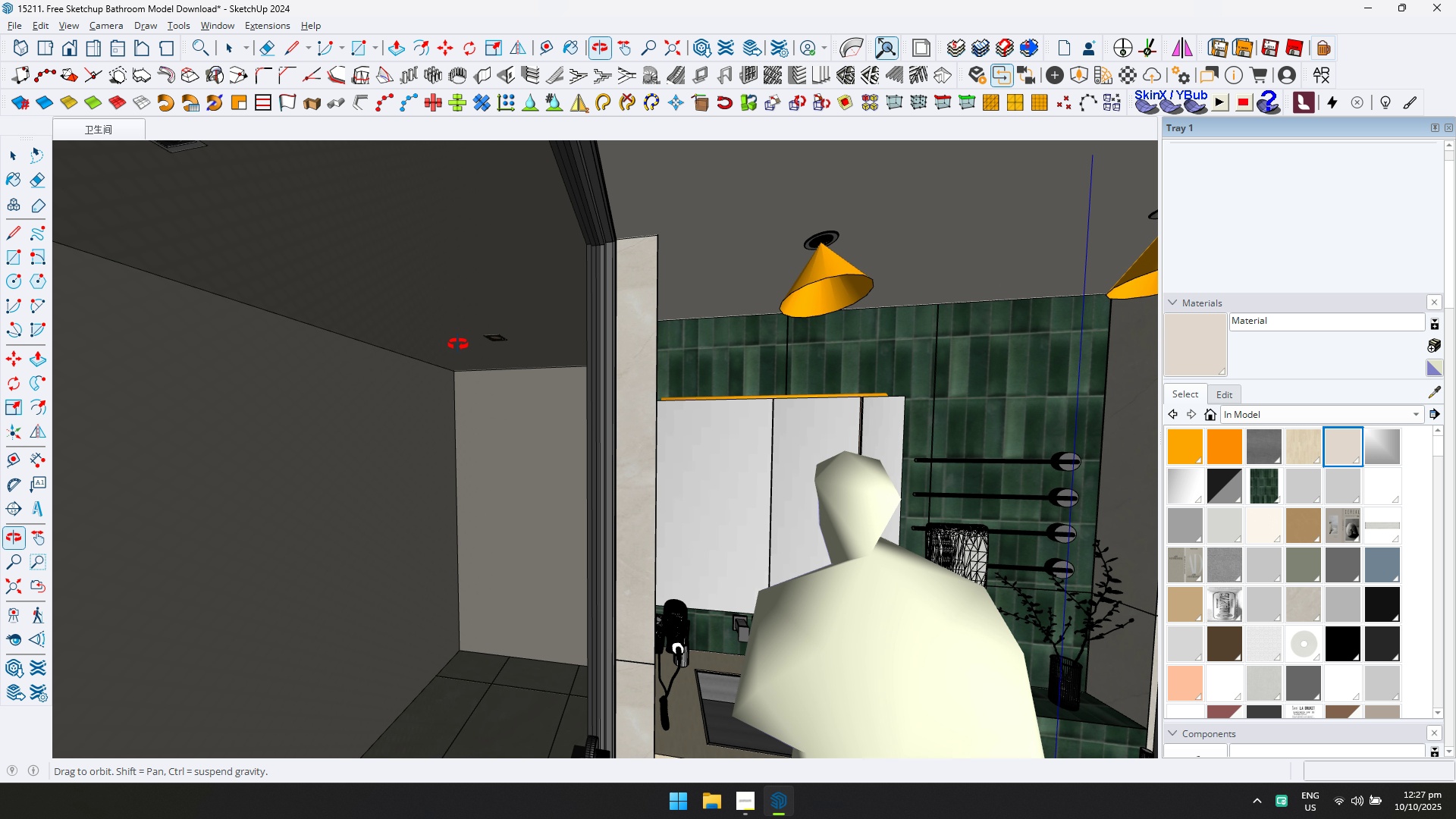 
hold_key(key=ShiftLeft, duration=0.69)
 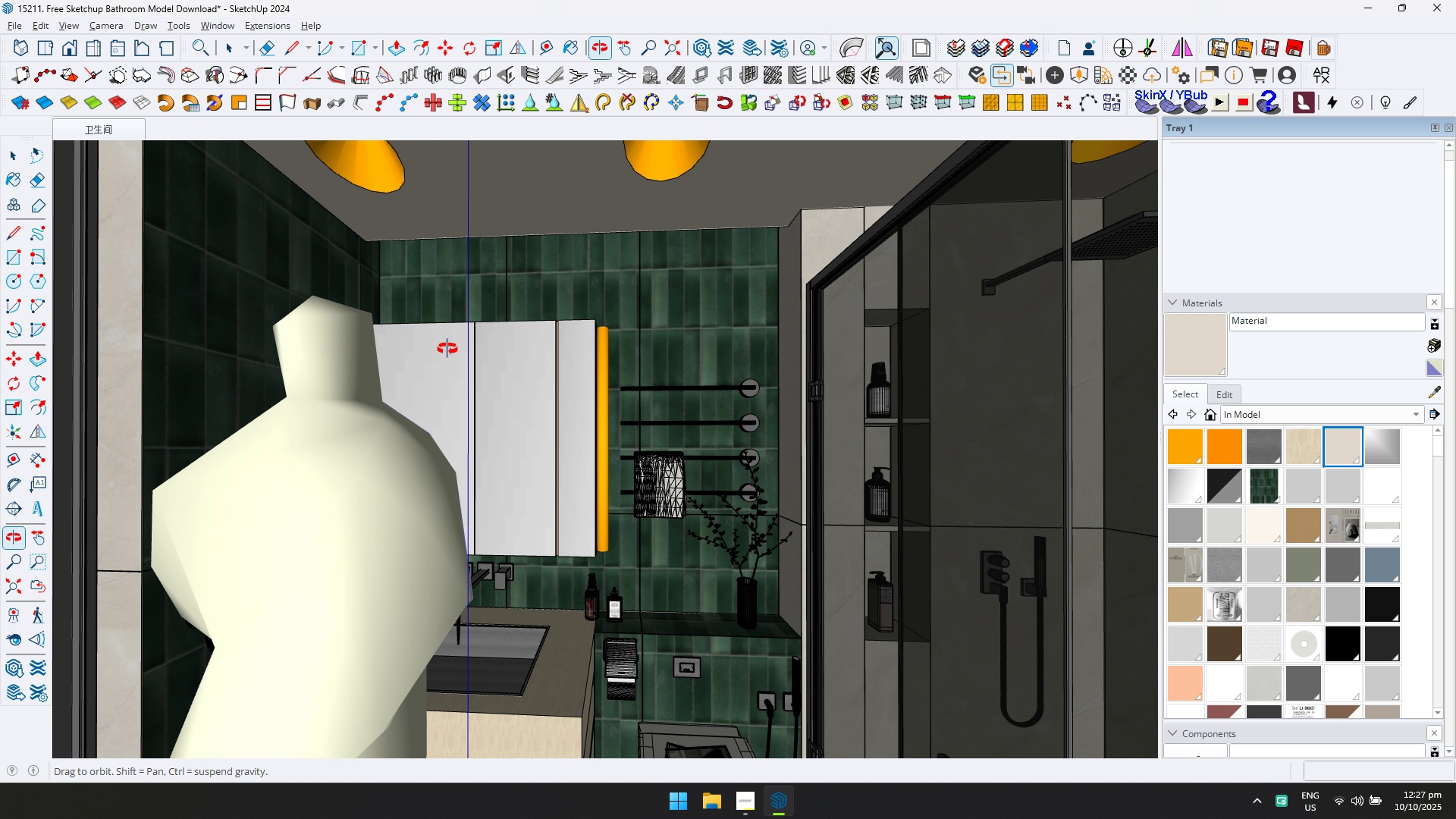 
scroll: coordinate [450, 349], scroll_direction: down, amount: 1.0
 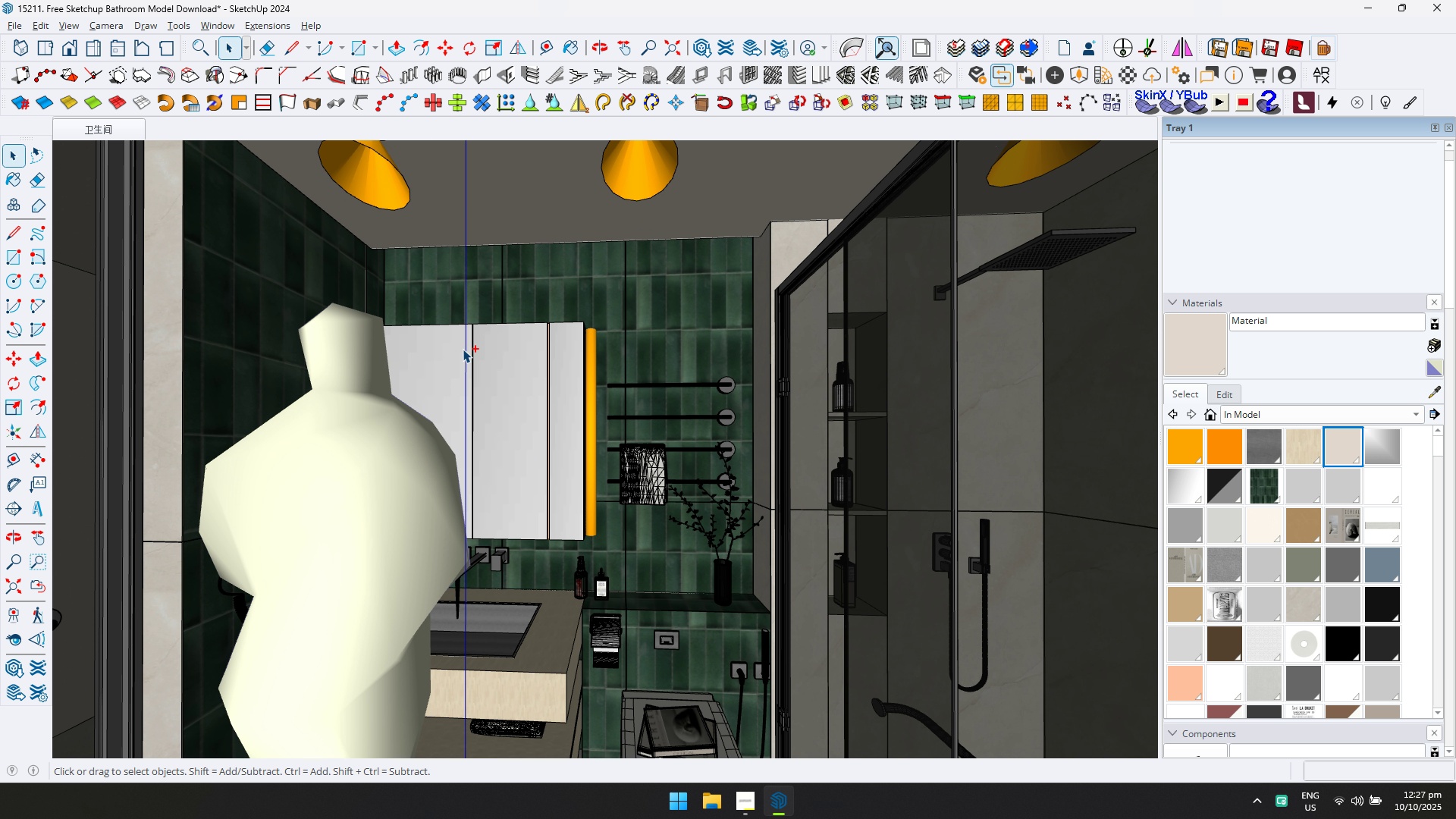 
key(Control+ControlLeft)
 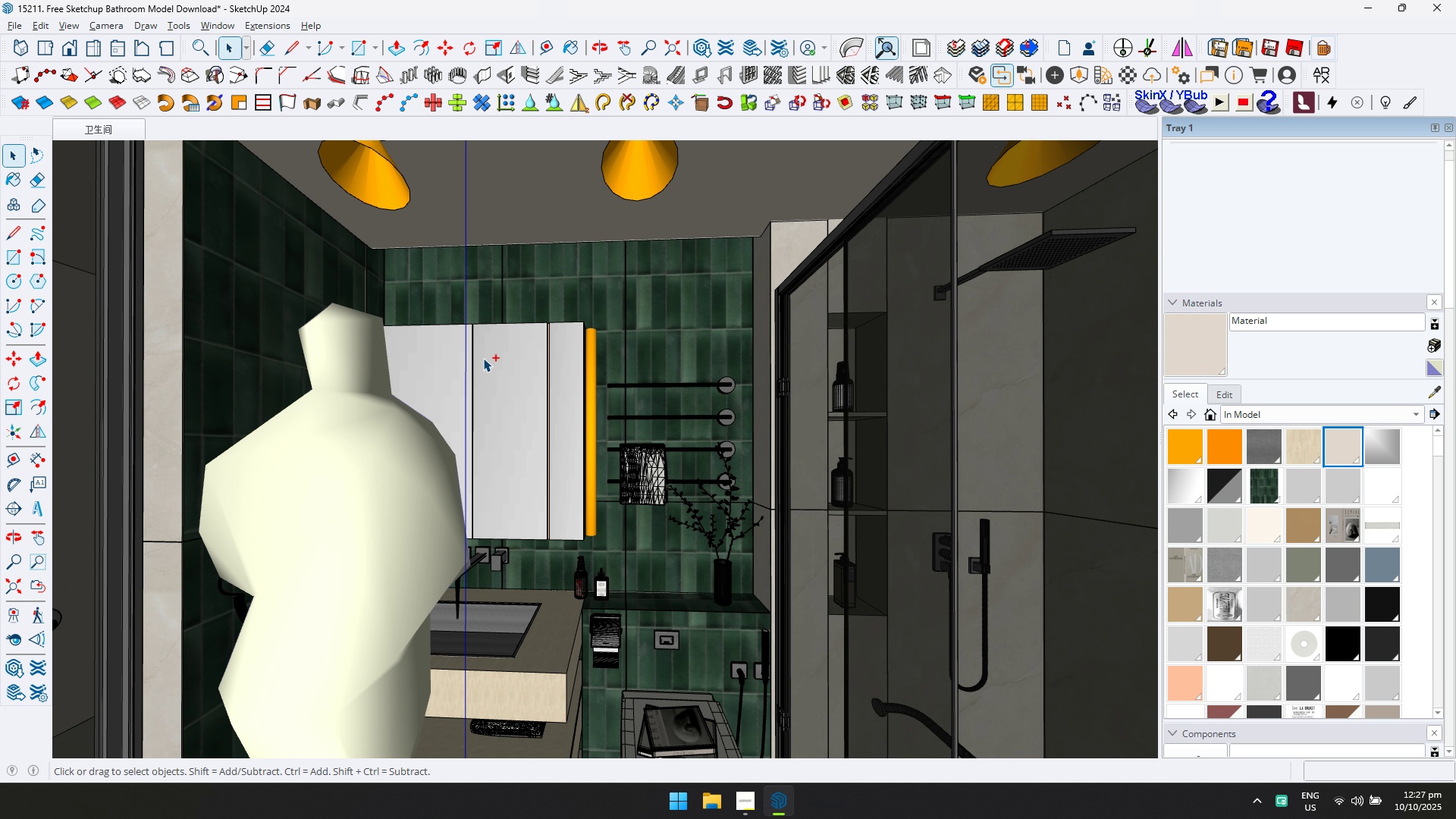 
key(Control+S)
 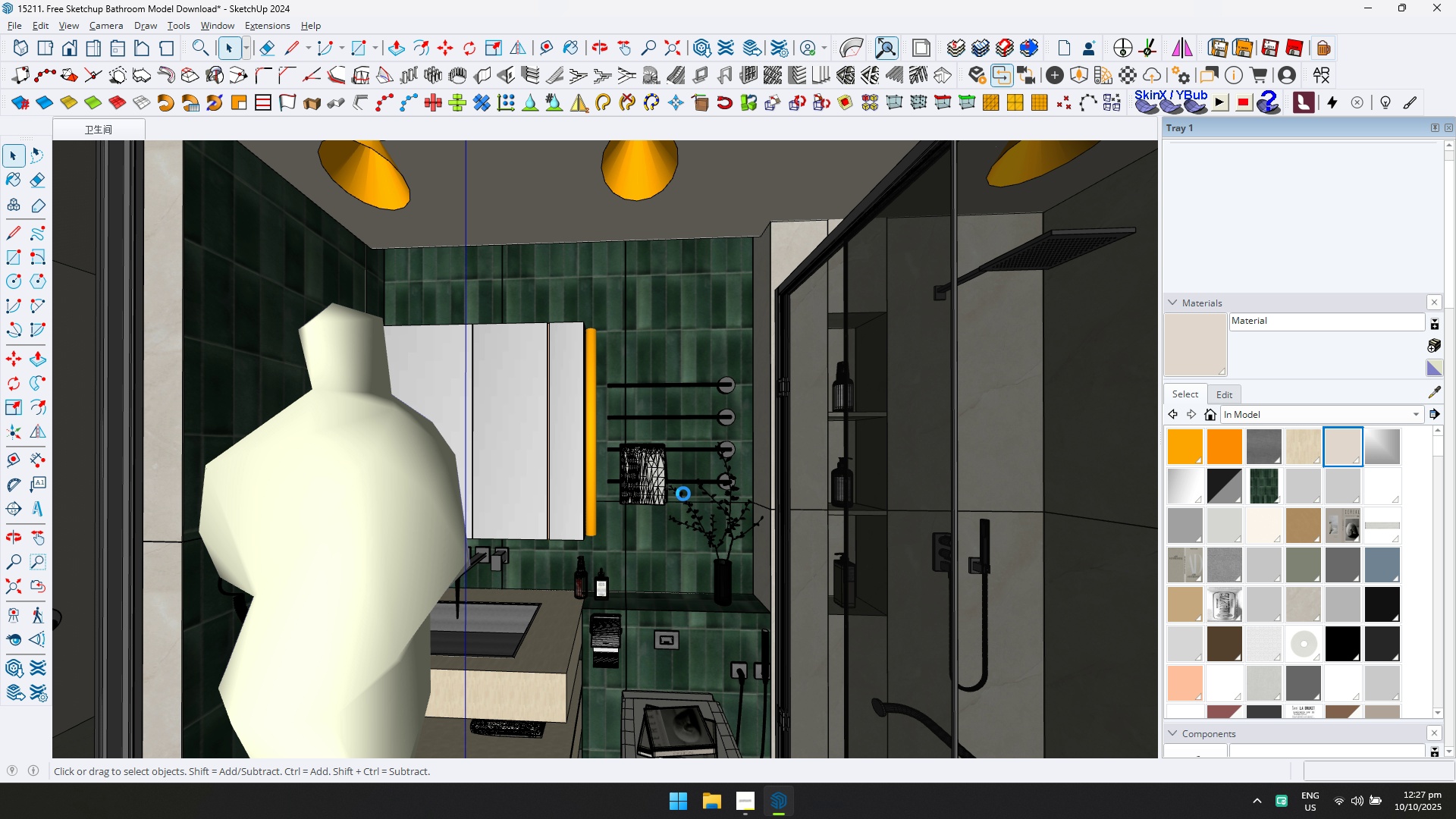 
wait(5.9)
 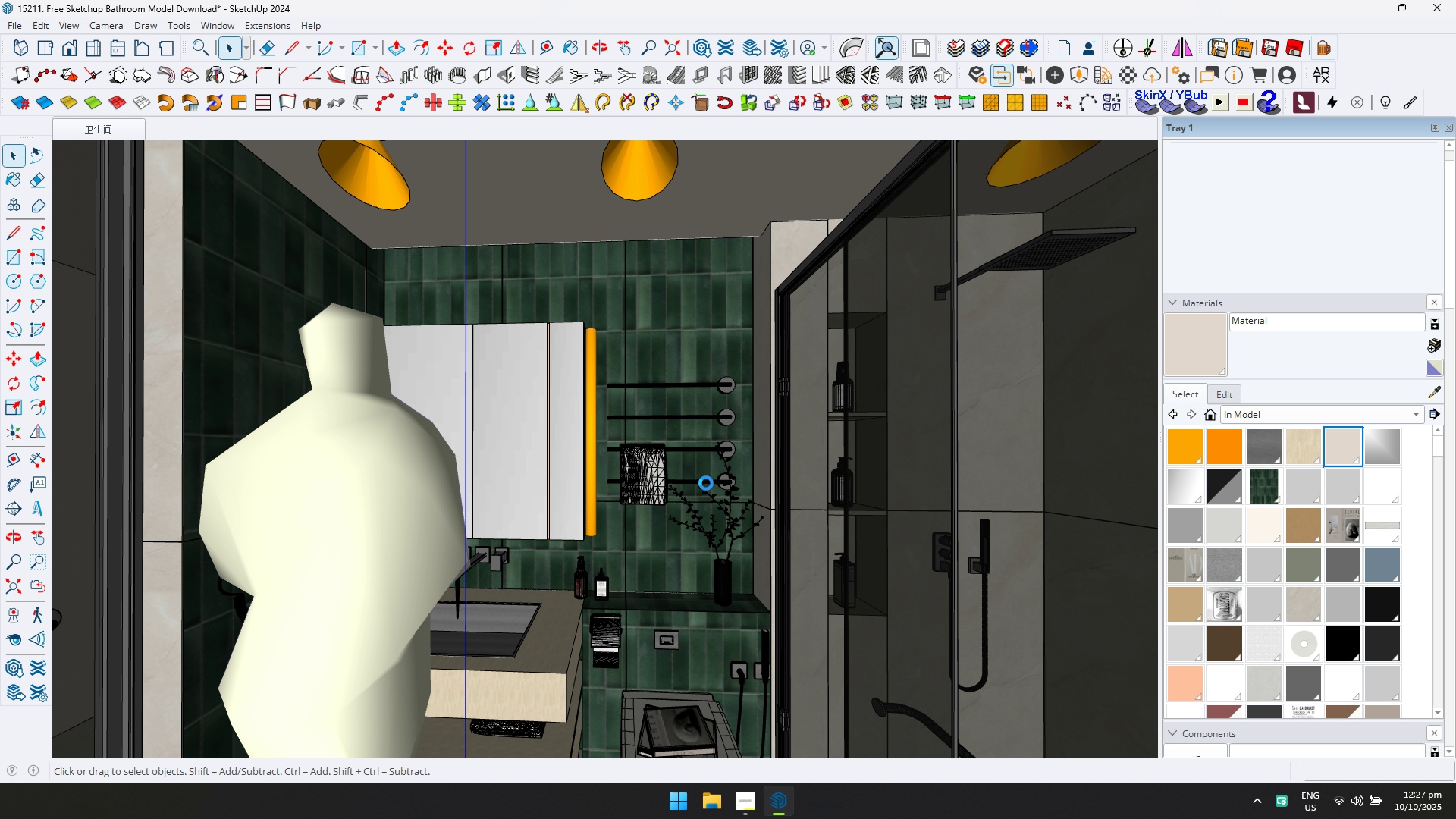 
scroll: coordinate [657, 475], scroll_direction: down, amount: 3.0
 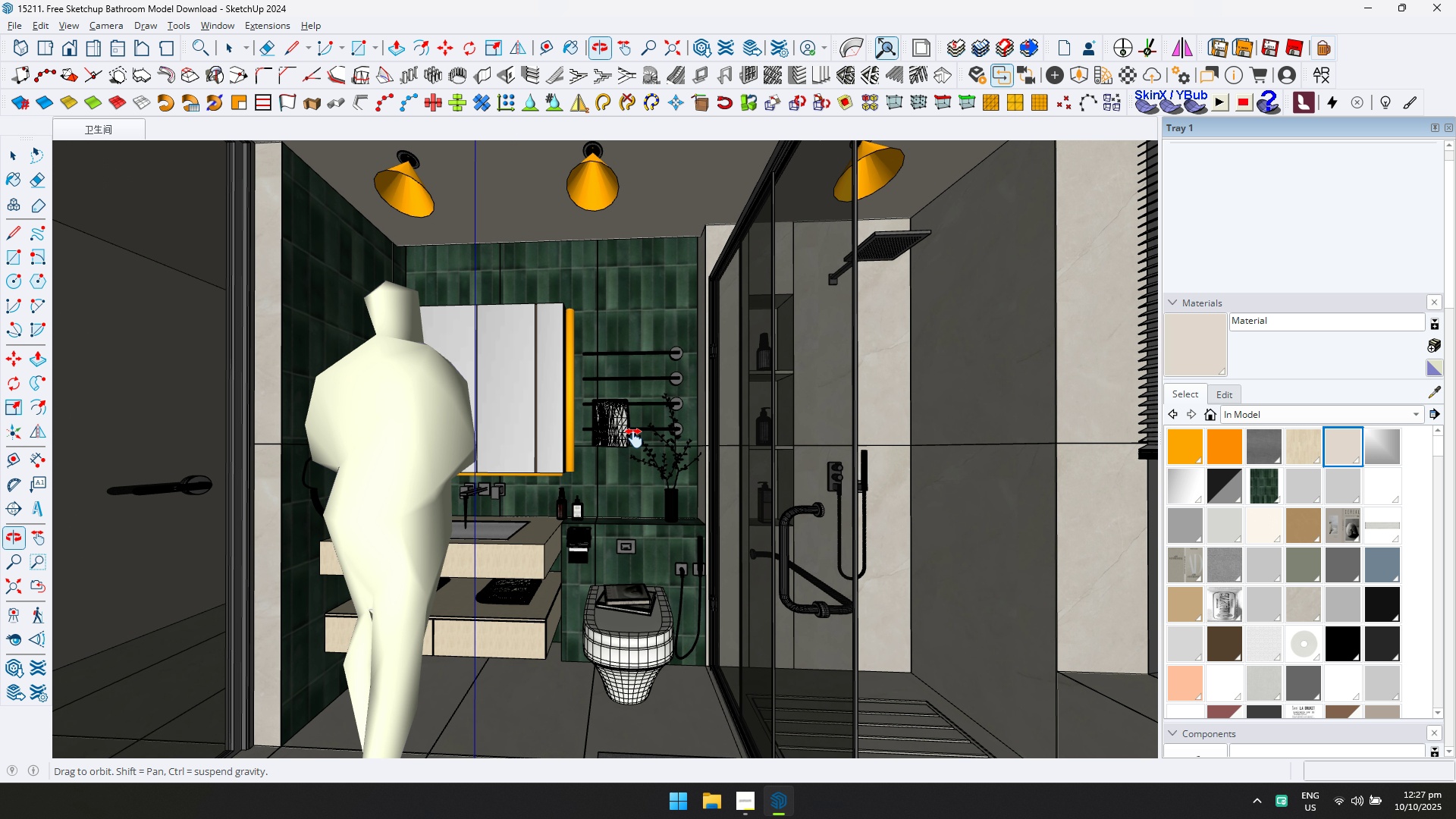 
hold_key(key=ShiftLeft, duration=1.3)
 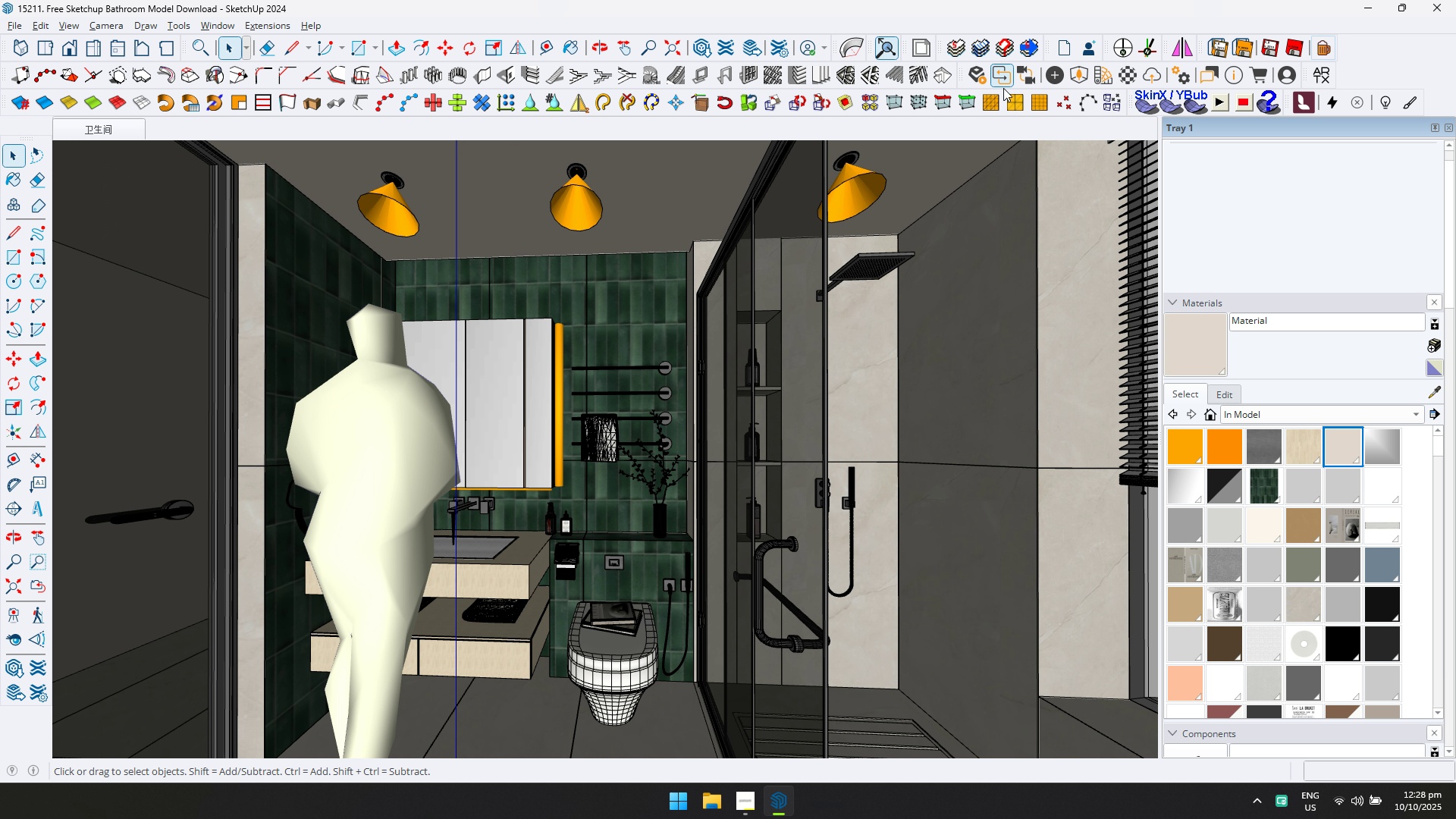 
left_click([980, 74])
 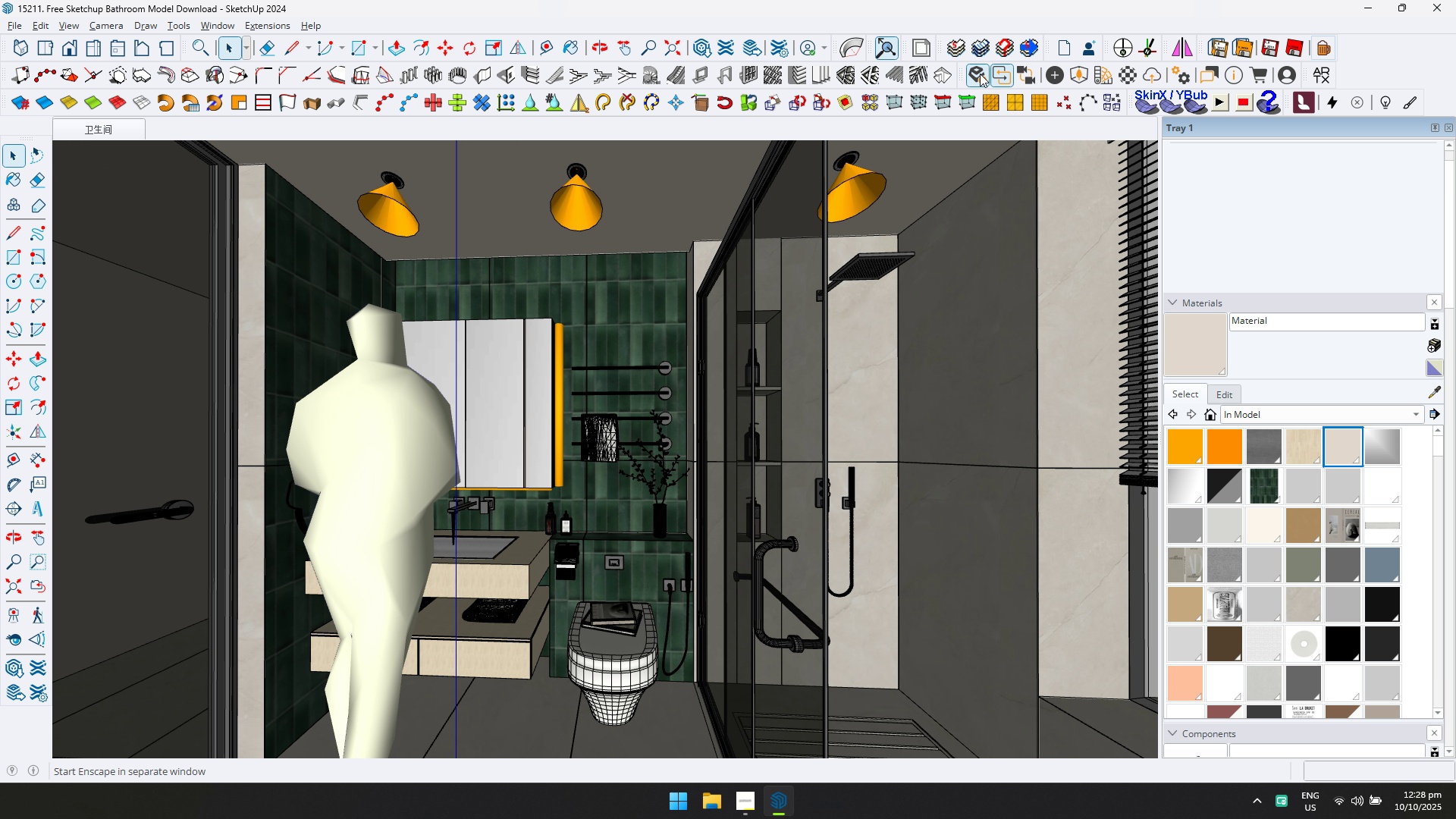 
key(Alt+Tab)
 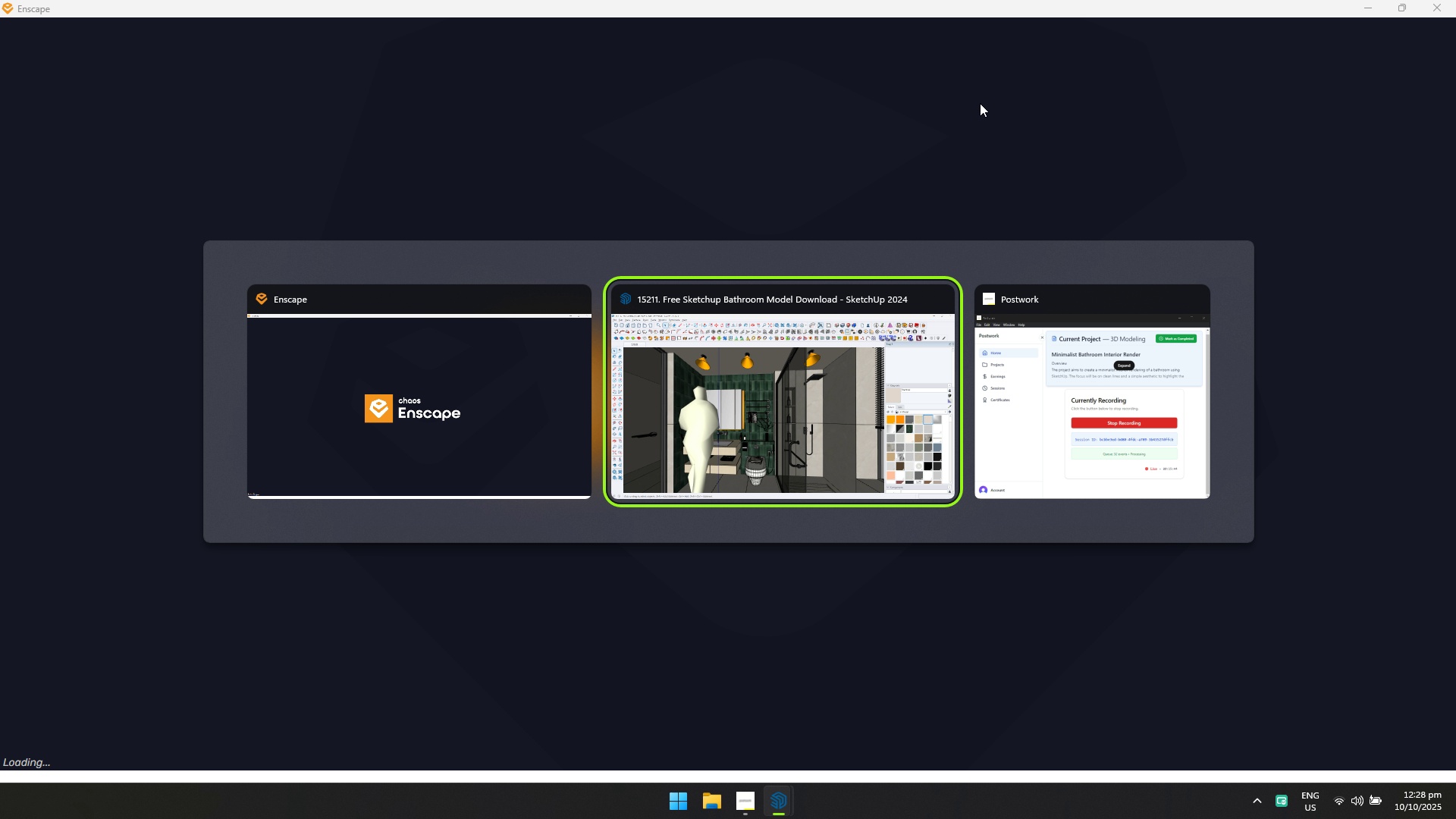 
key(Alt+Tab)